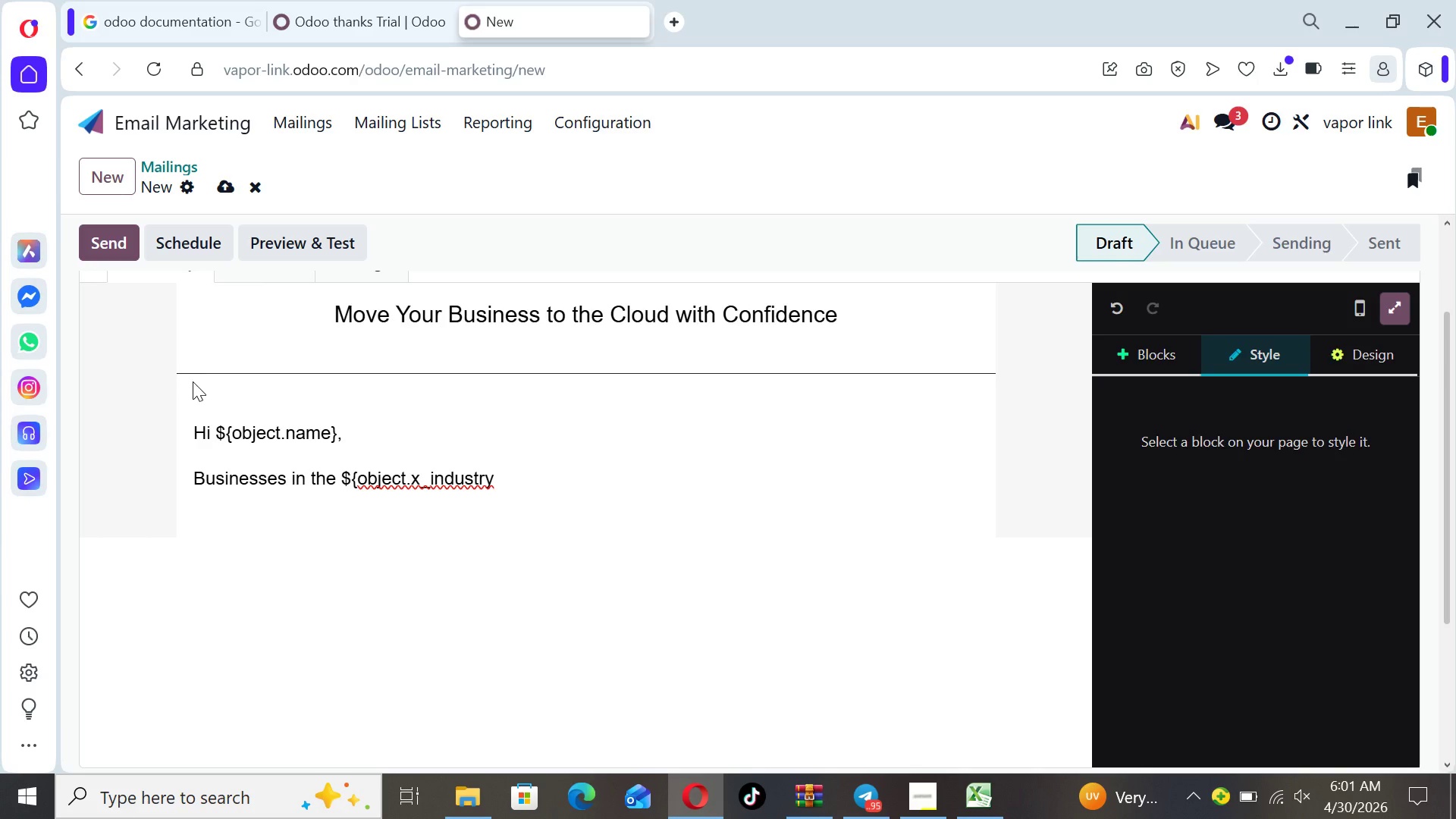 
key(Shift+ShiftLeft)
 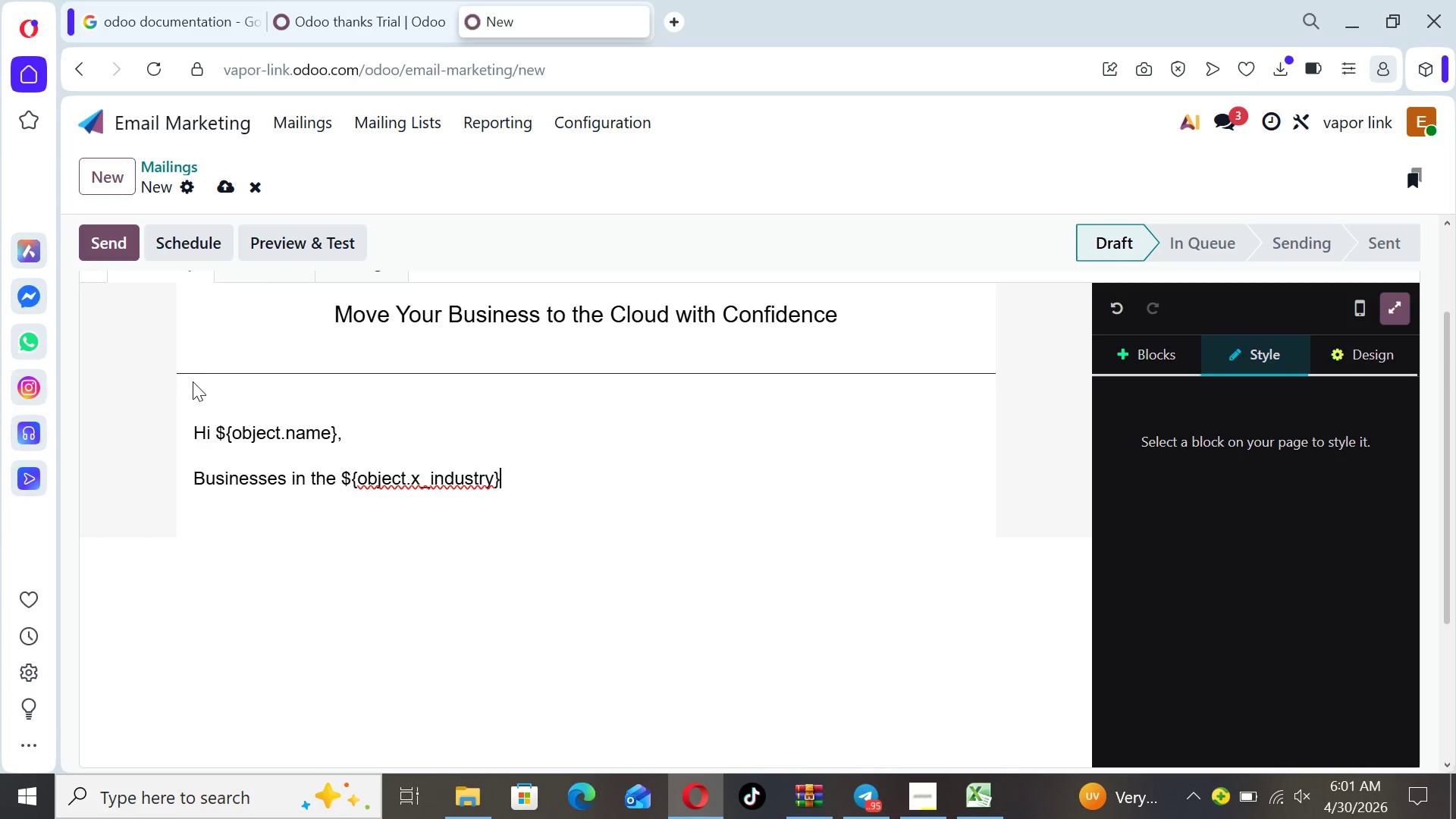 
key(Shift+BracketRight)
 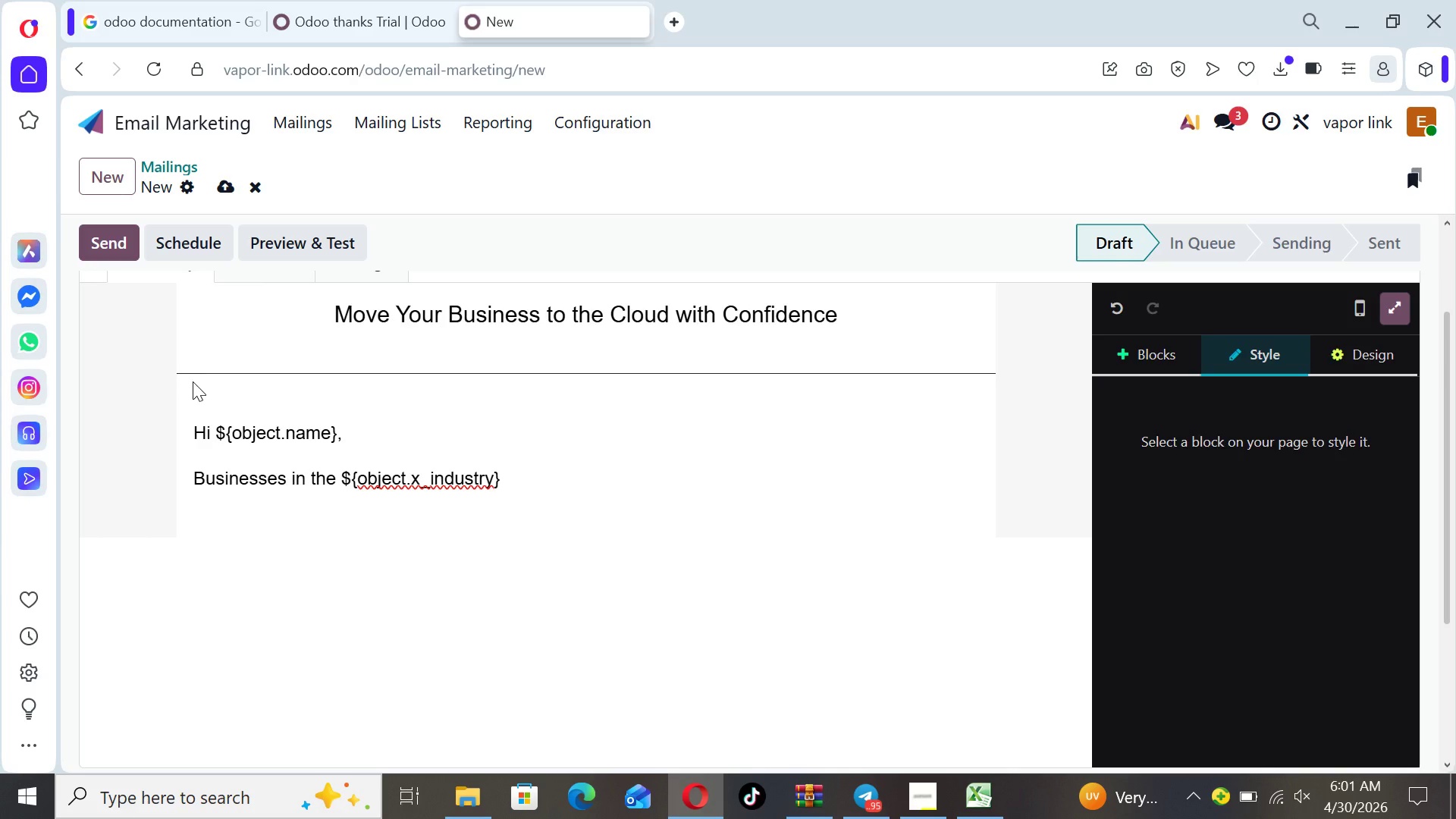 
type( Industry are rapidly moving away from )
 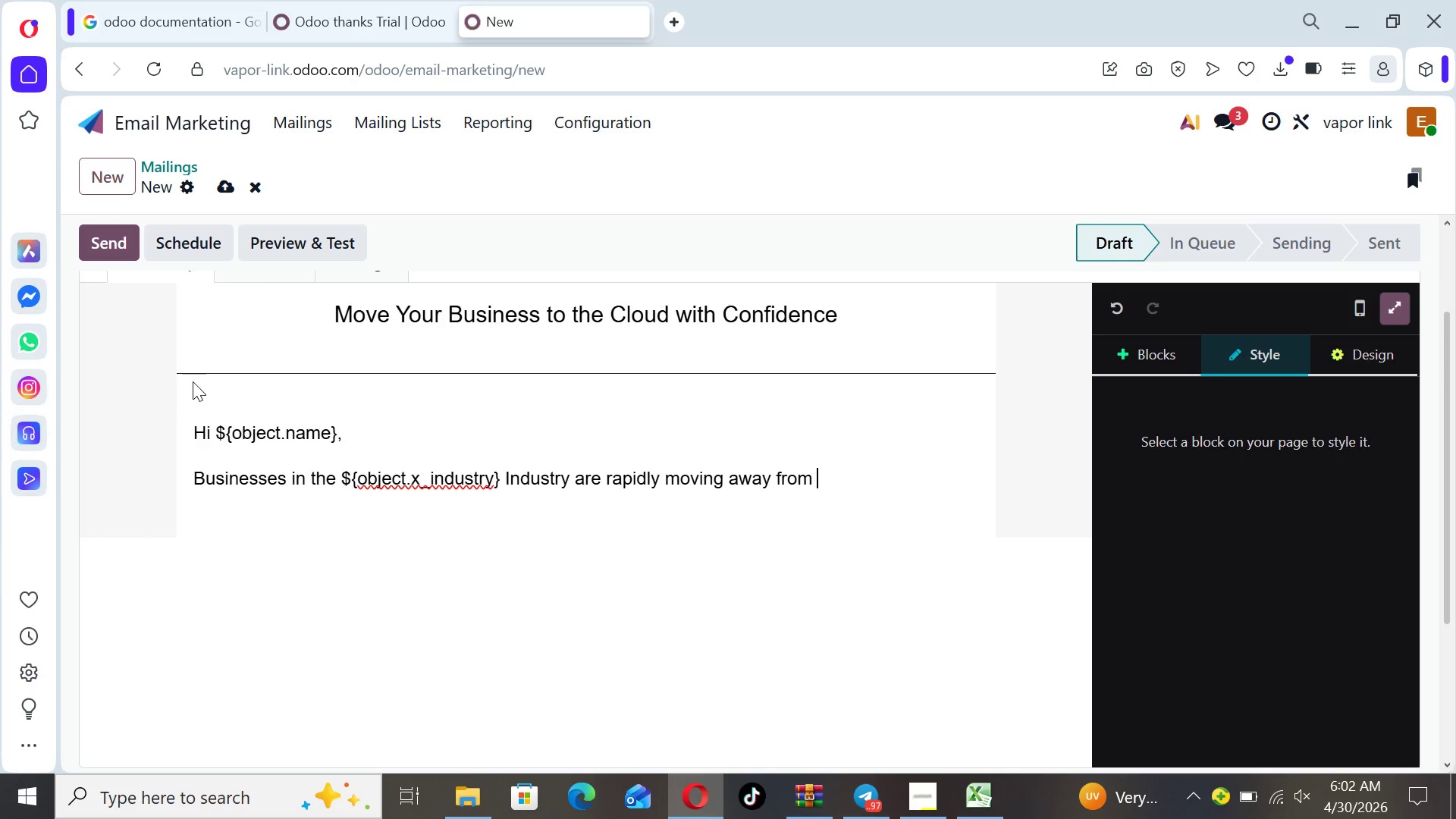 
wait(7.17)
 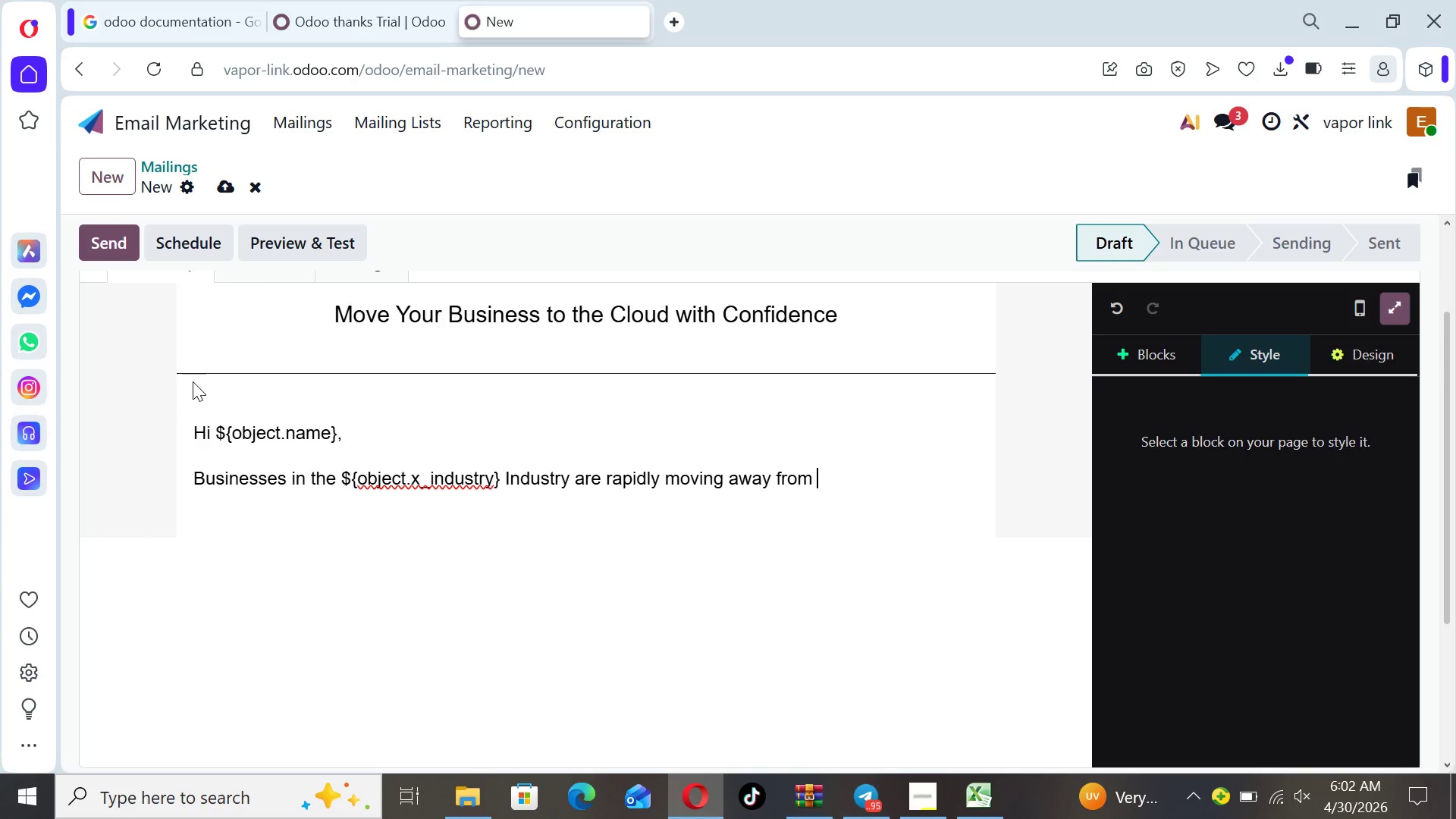 
type(${object.x_infrastructure_type})
 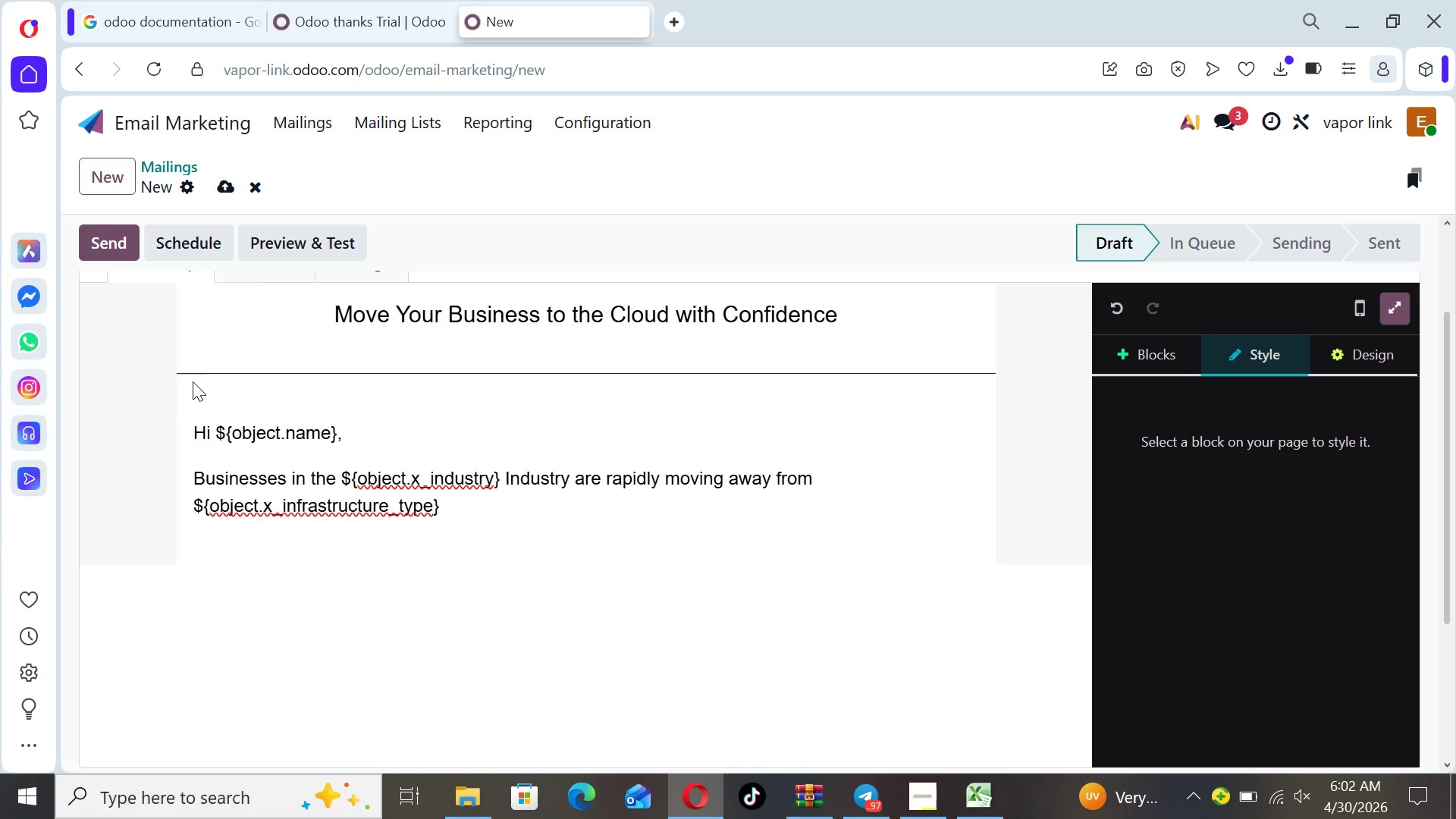 
wait(5.89)
 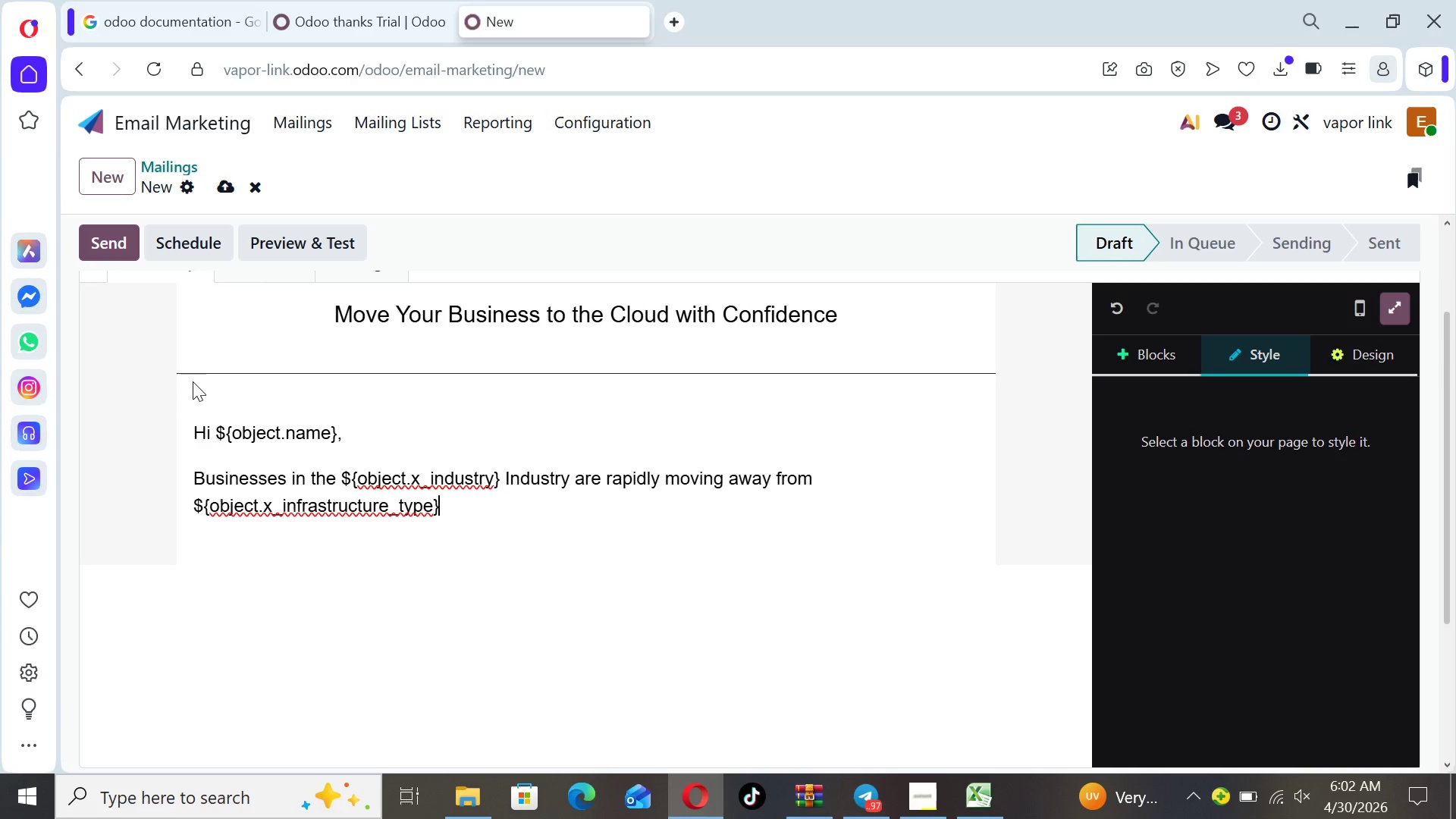 
type( and )
 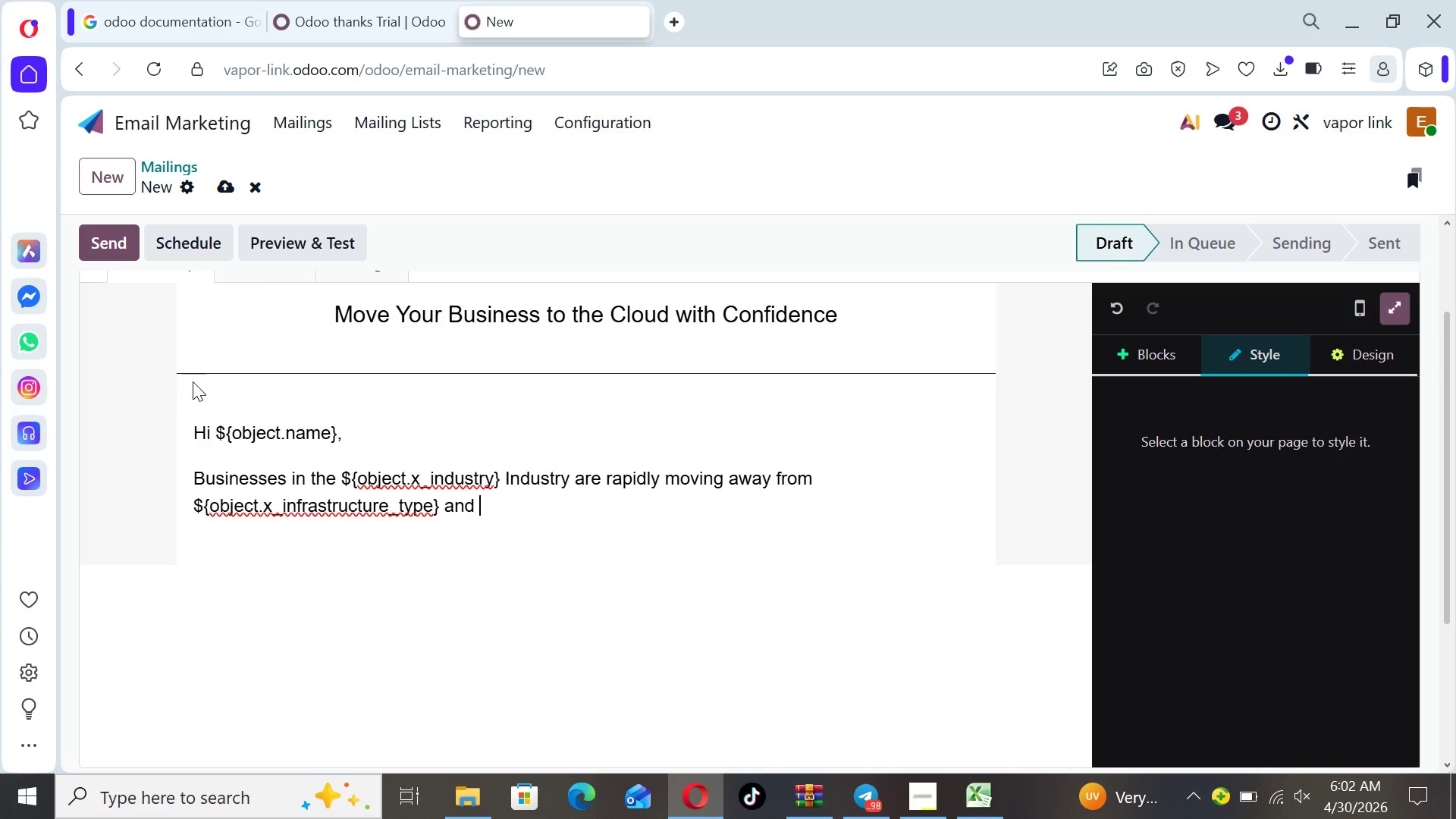 
wait(6.09)
 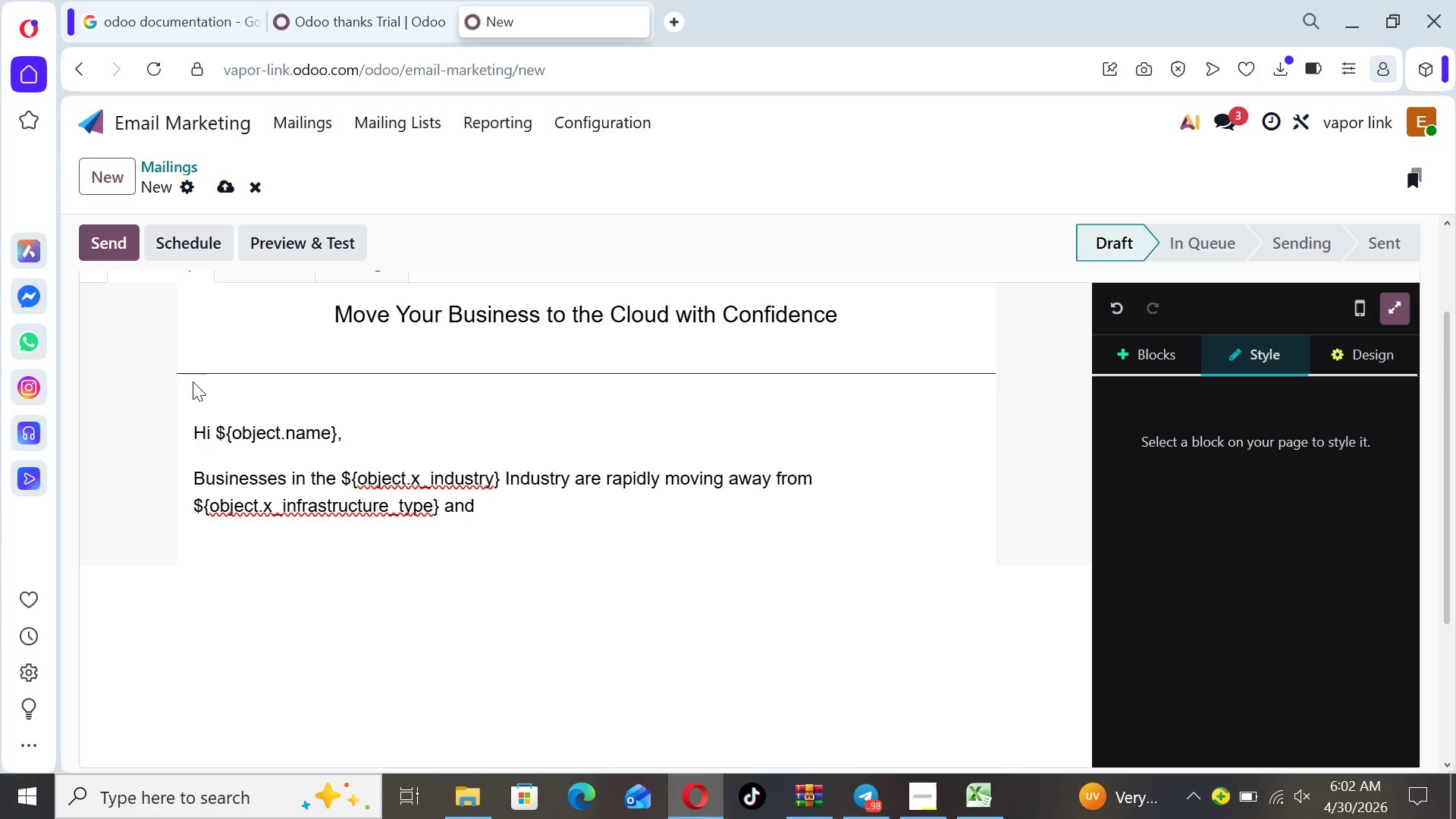 
type(for good eason)
 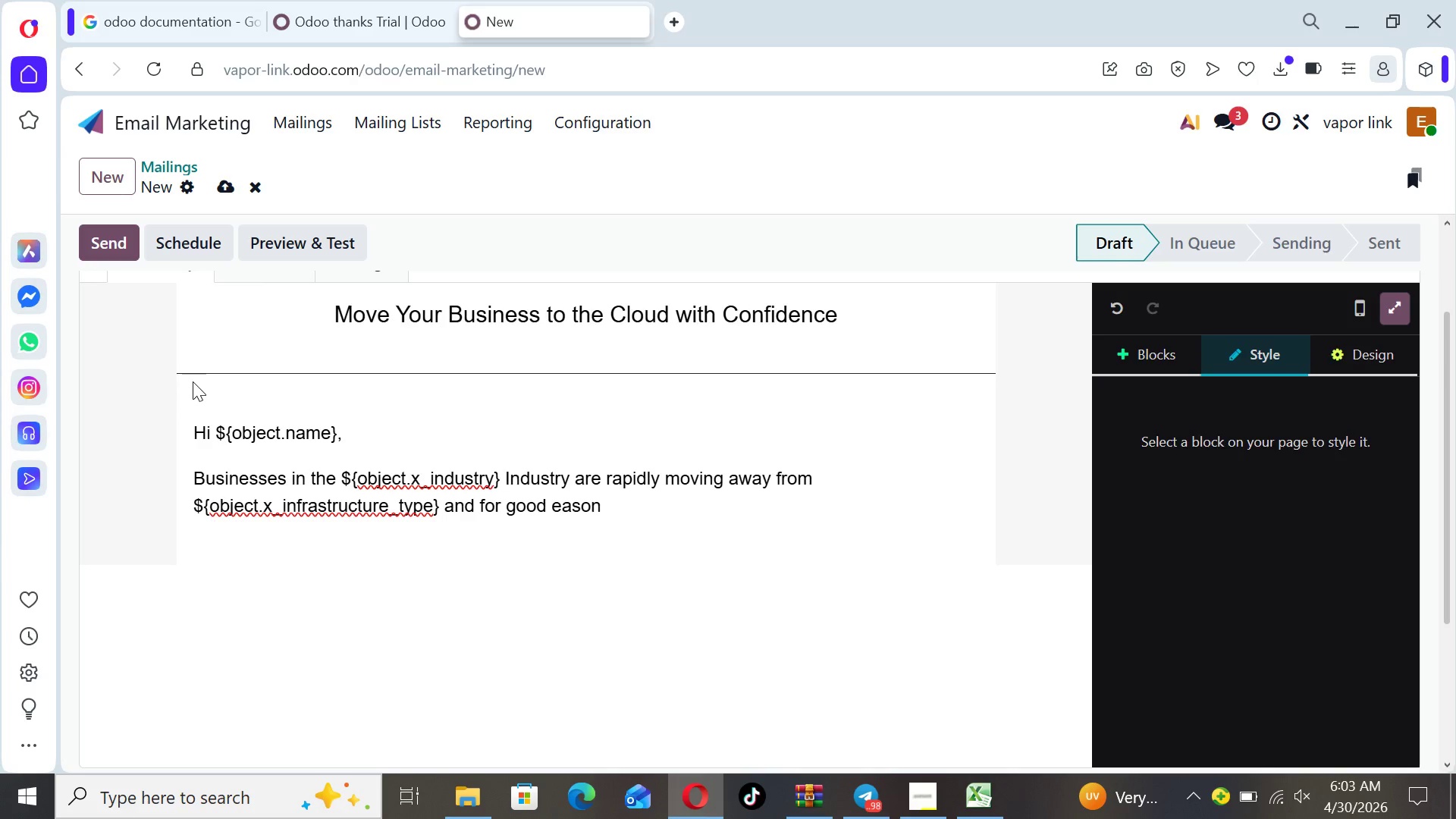 
key(ArrowLeft)
 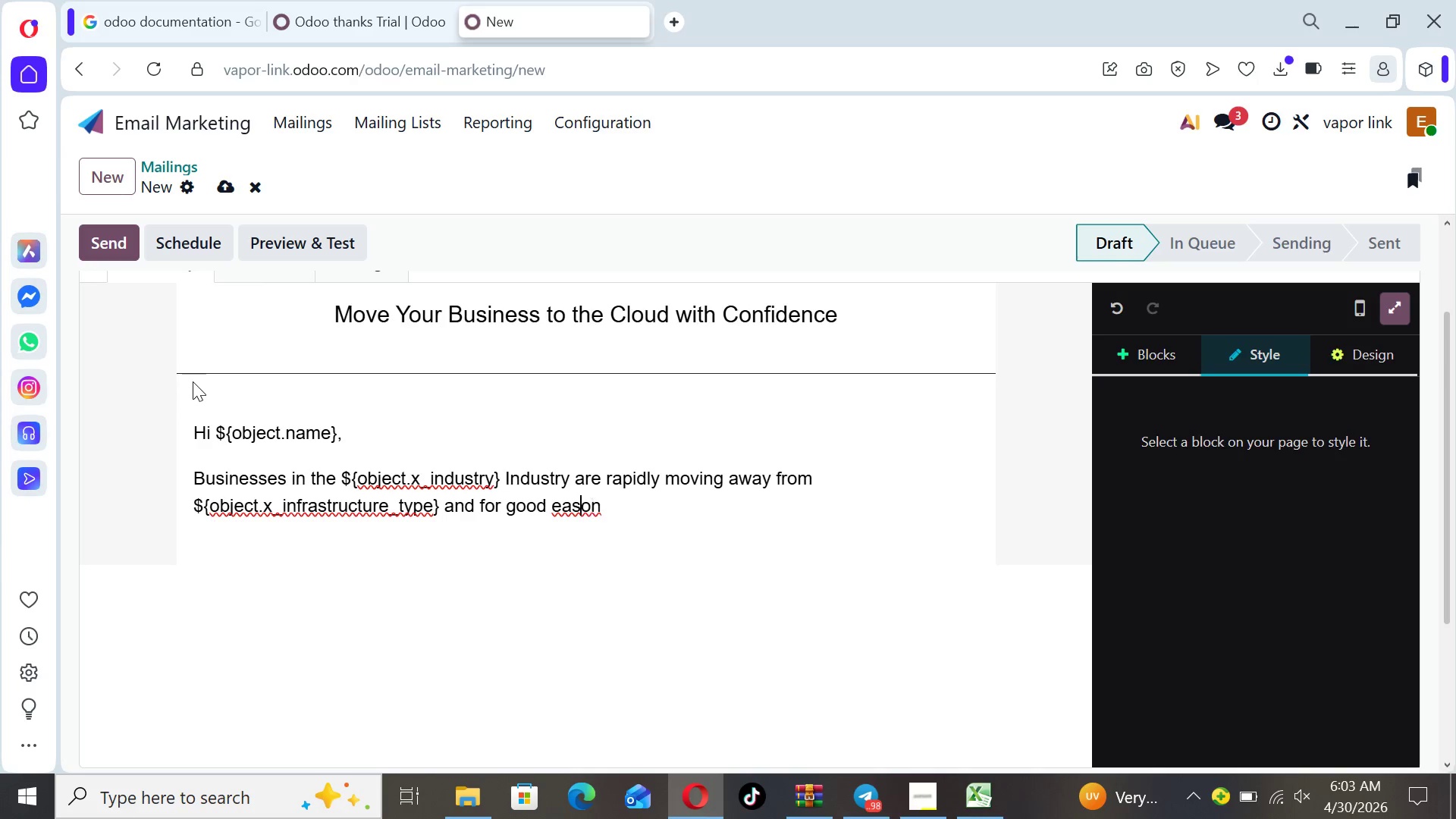 
key(ArrowLeft)
 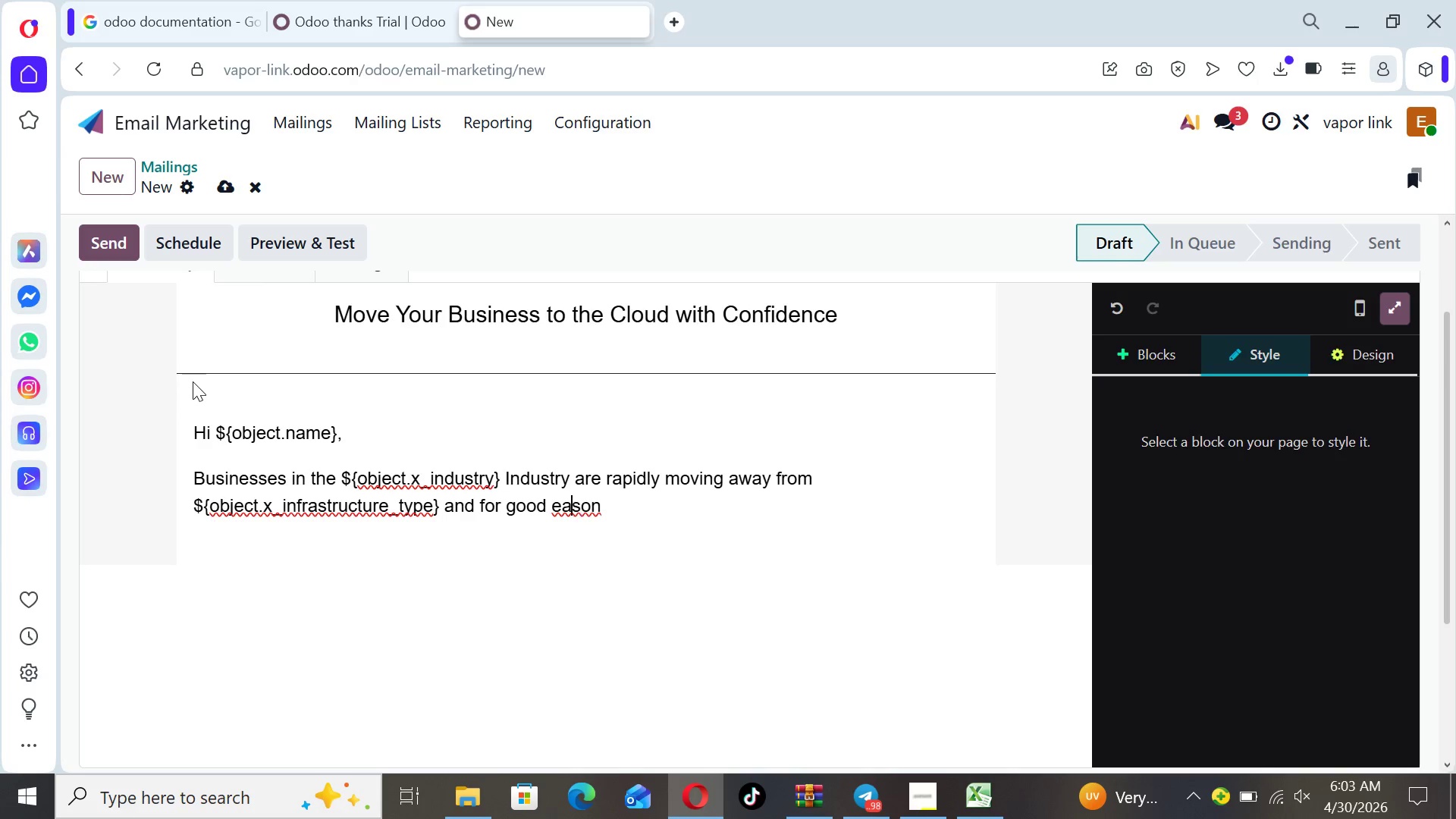 
key(ArrowLeft)
 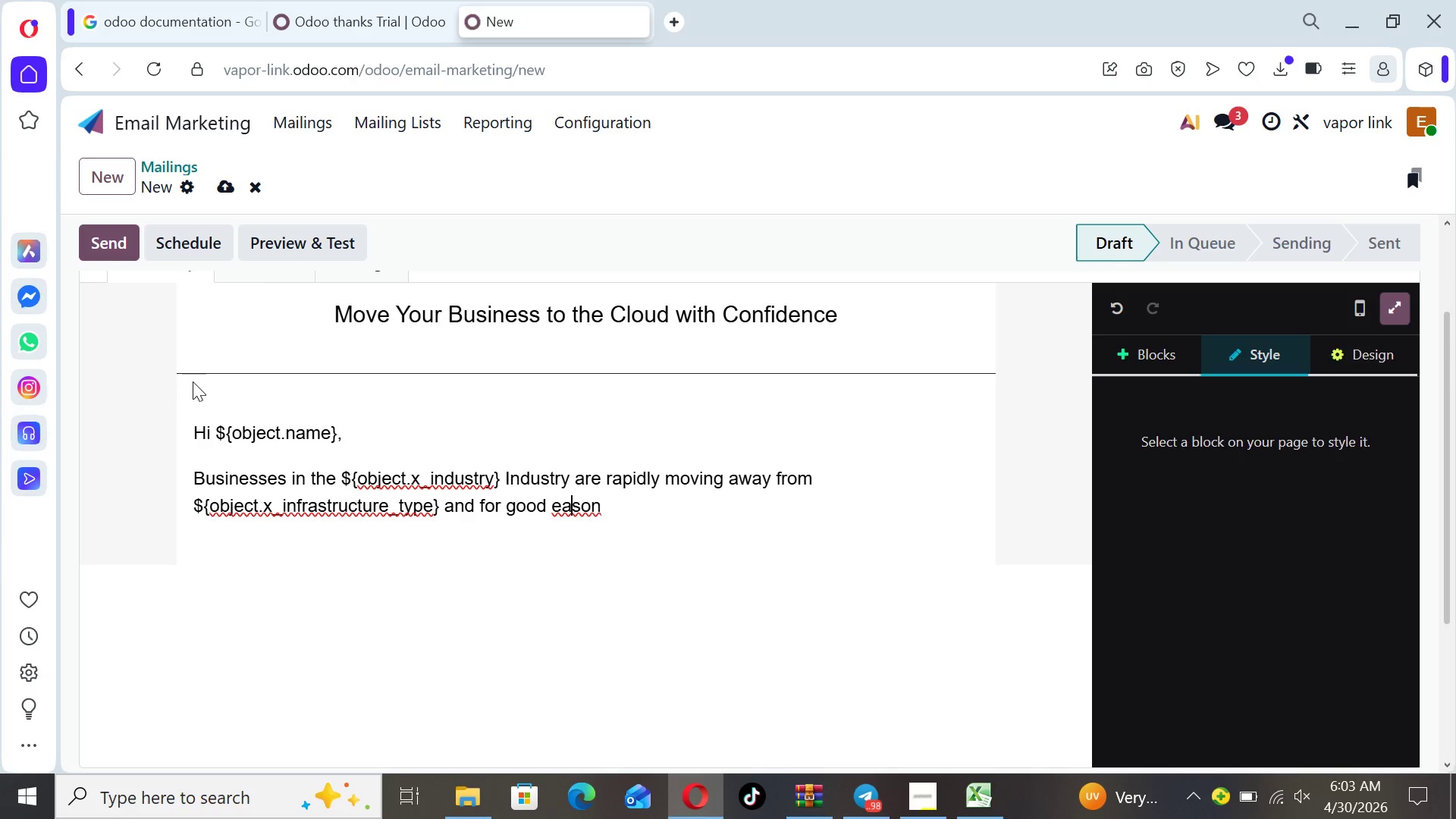 
key(ArrowLeft)
 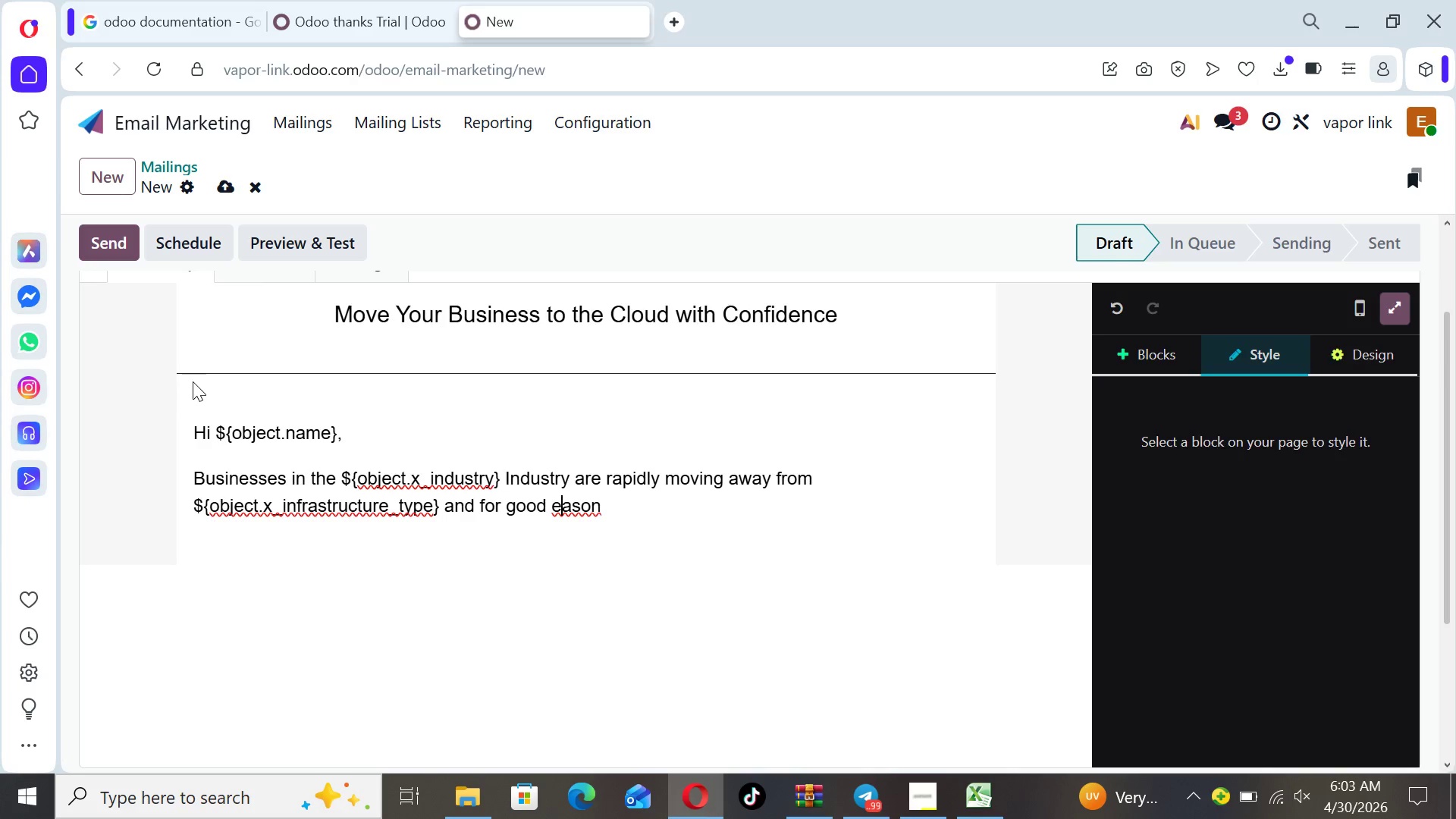 
key(ArrowLeft)
 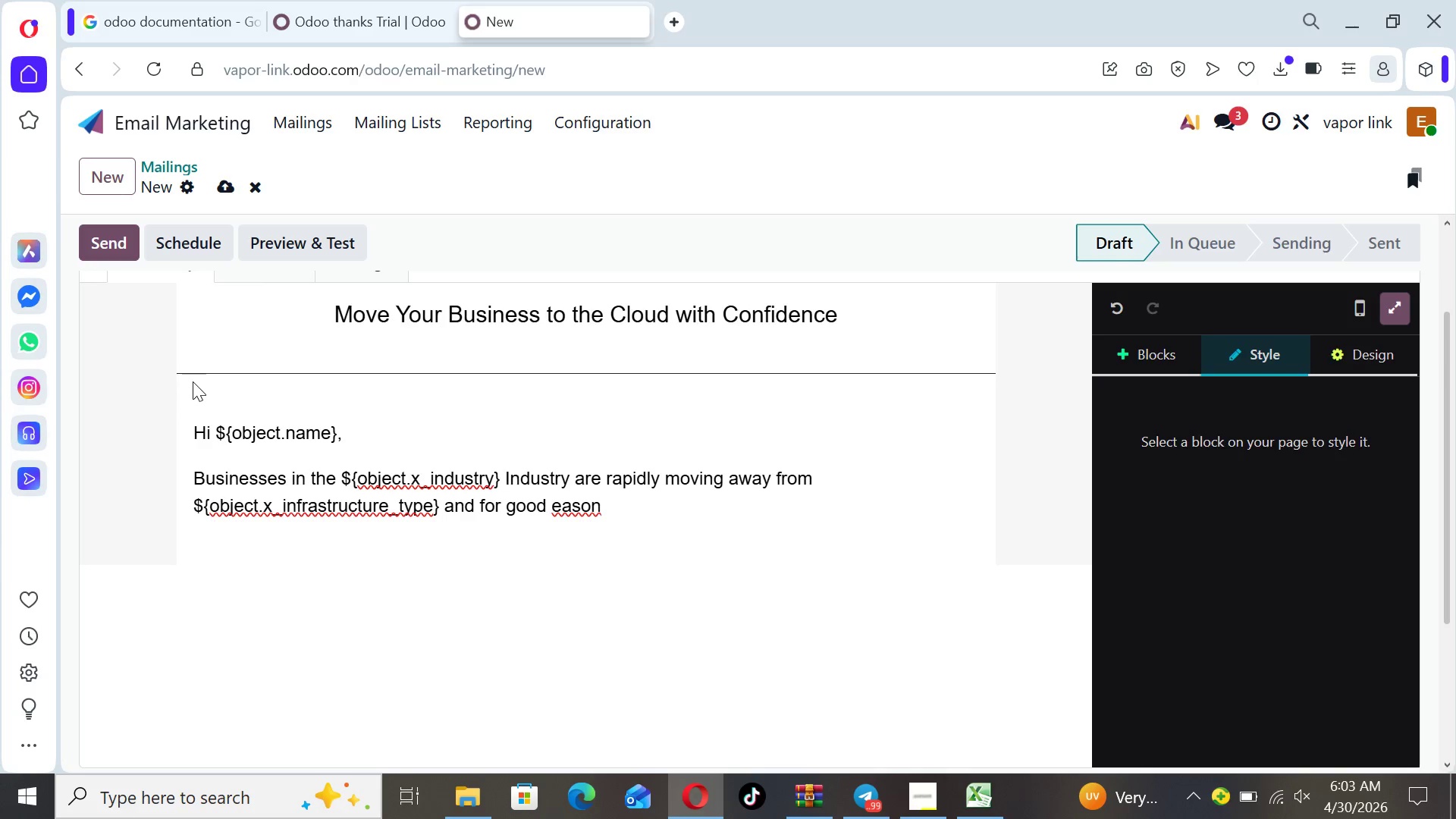 
key(R)
 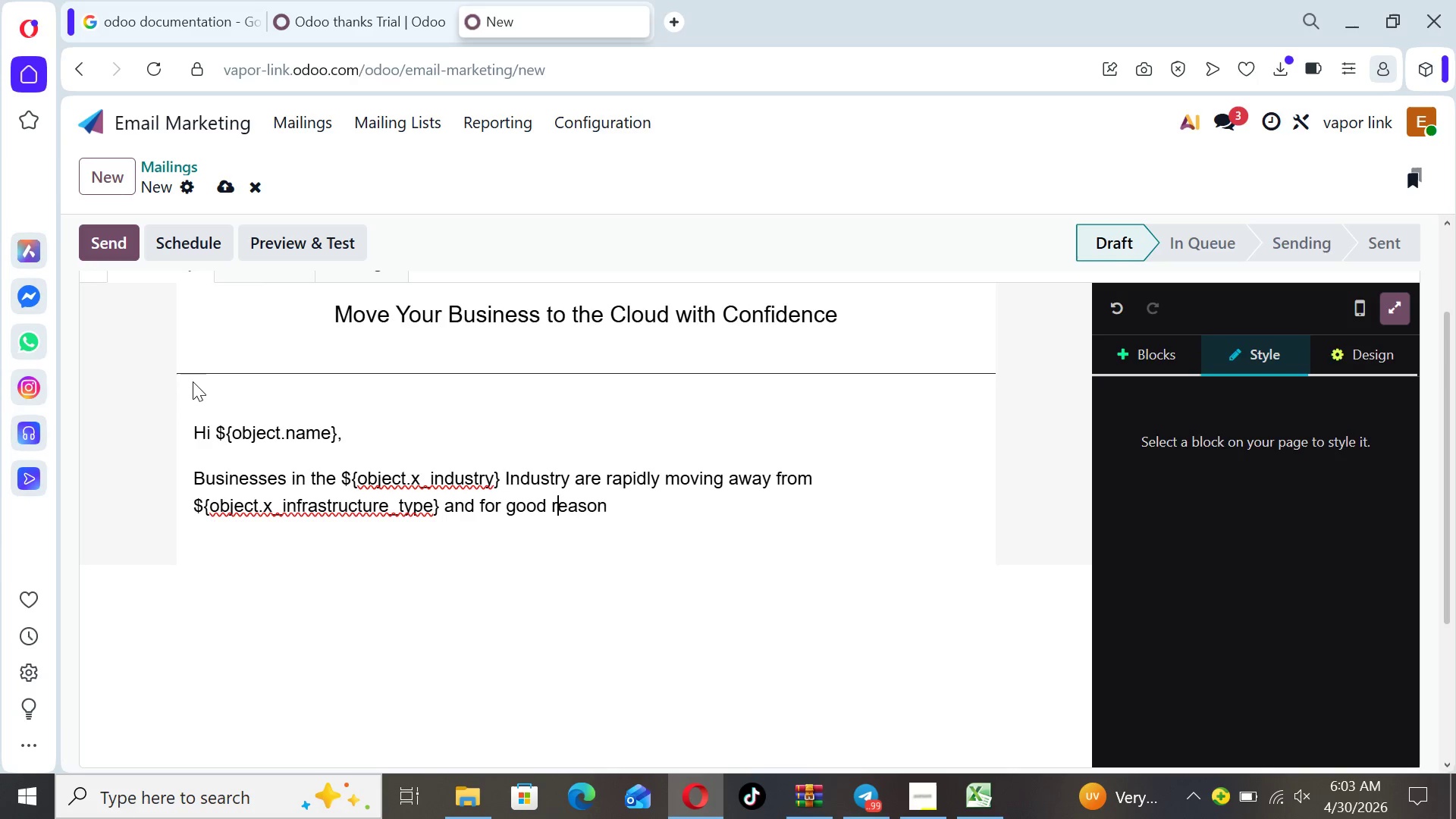 
key(ArrowLeft)
 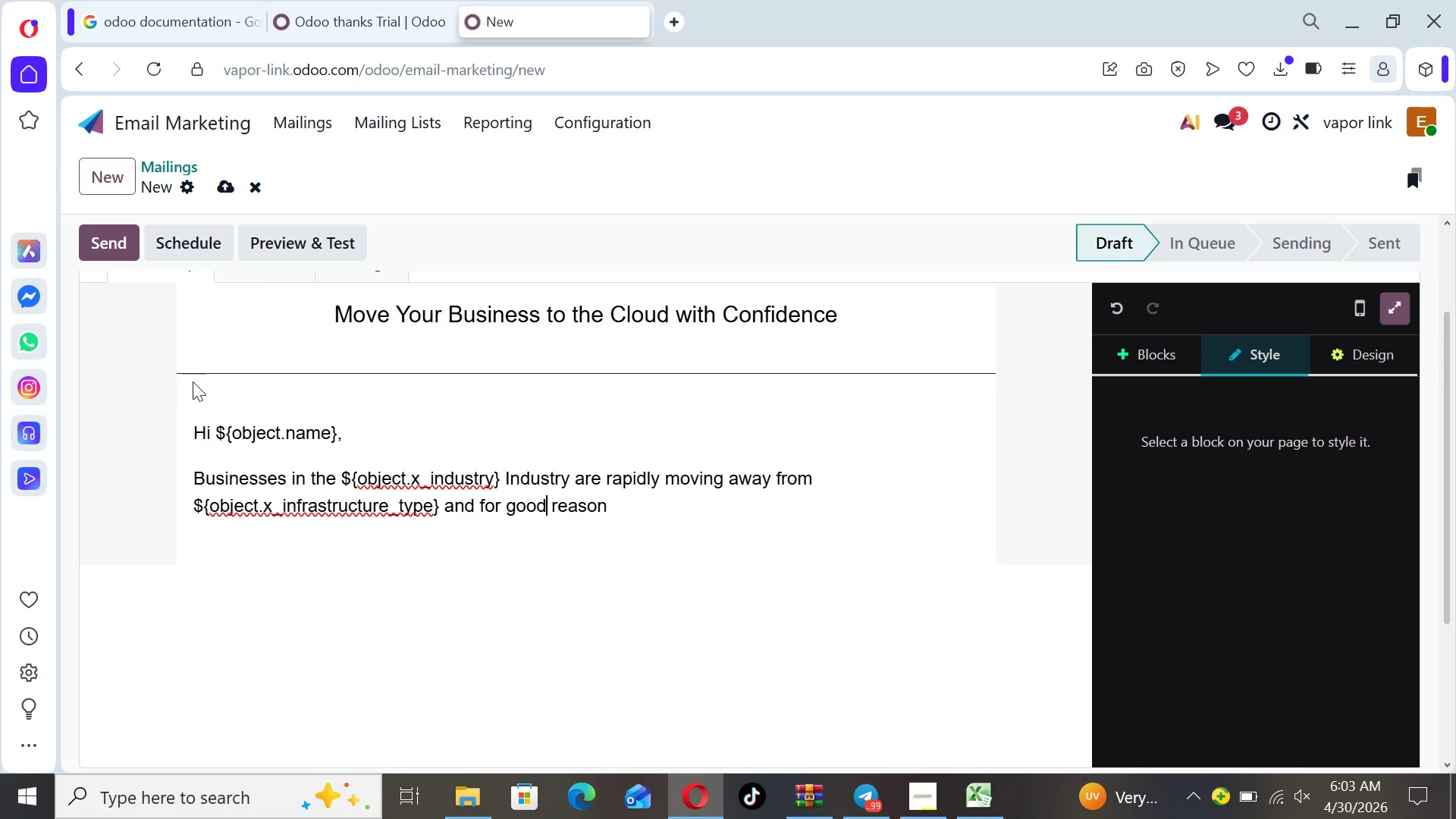 
key(ArrowLeft)
 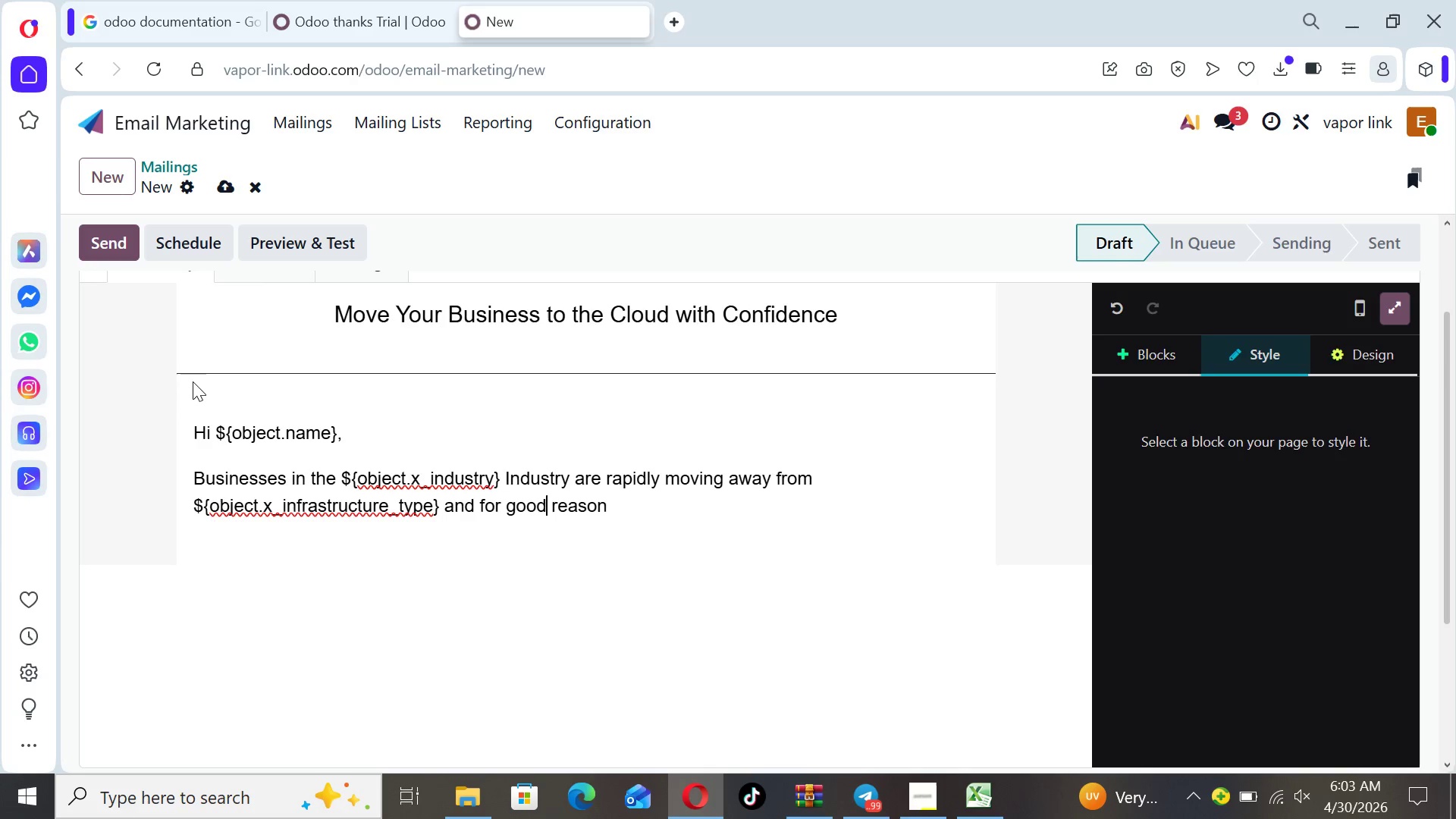 
key(ArrowLeft)
 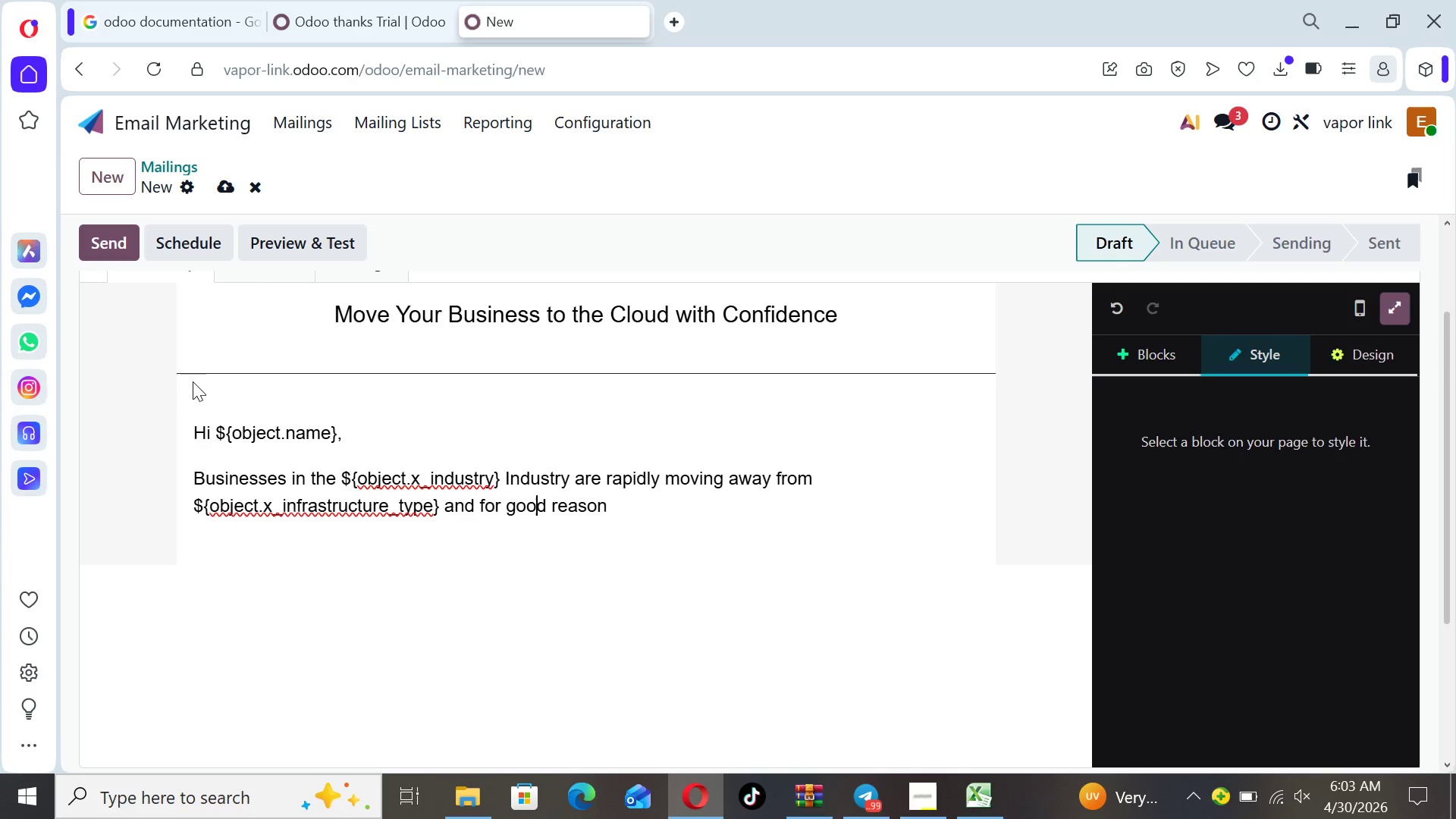 
key(ArrowLeft)
 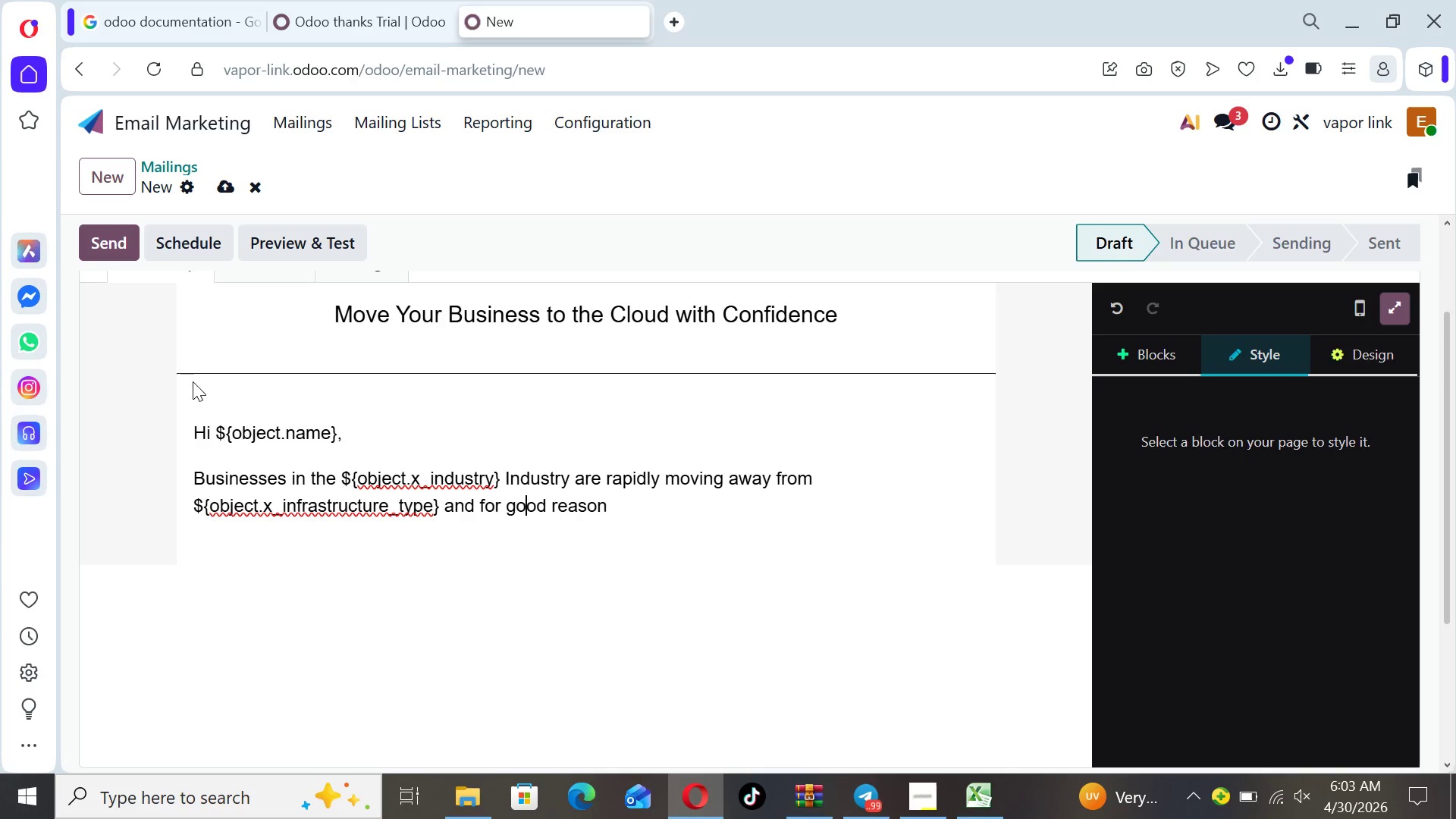 
key(ArrowLeft)
 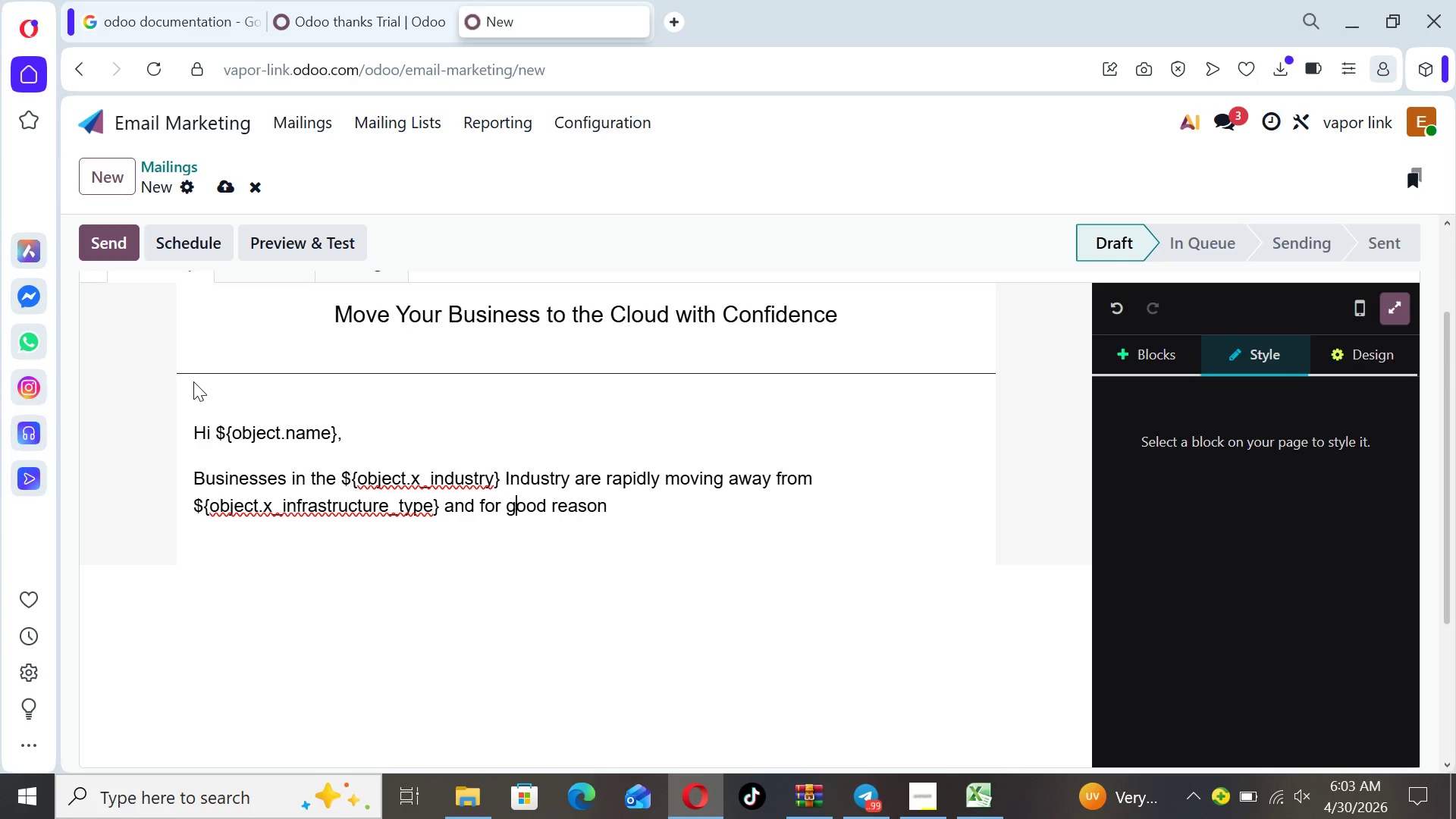 
key(ArrowLeft)
 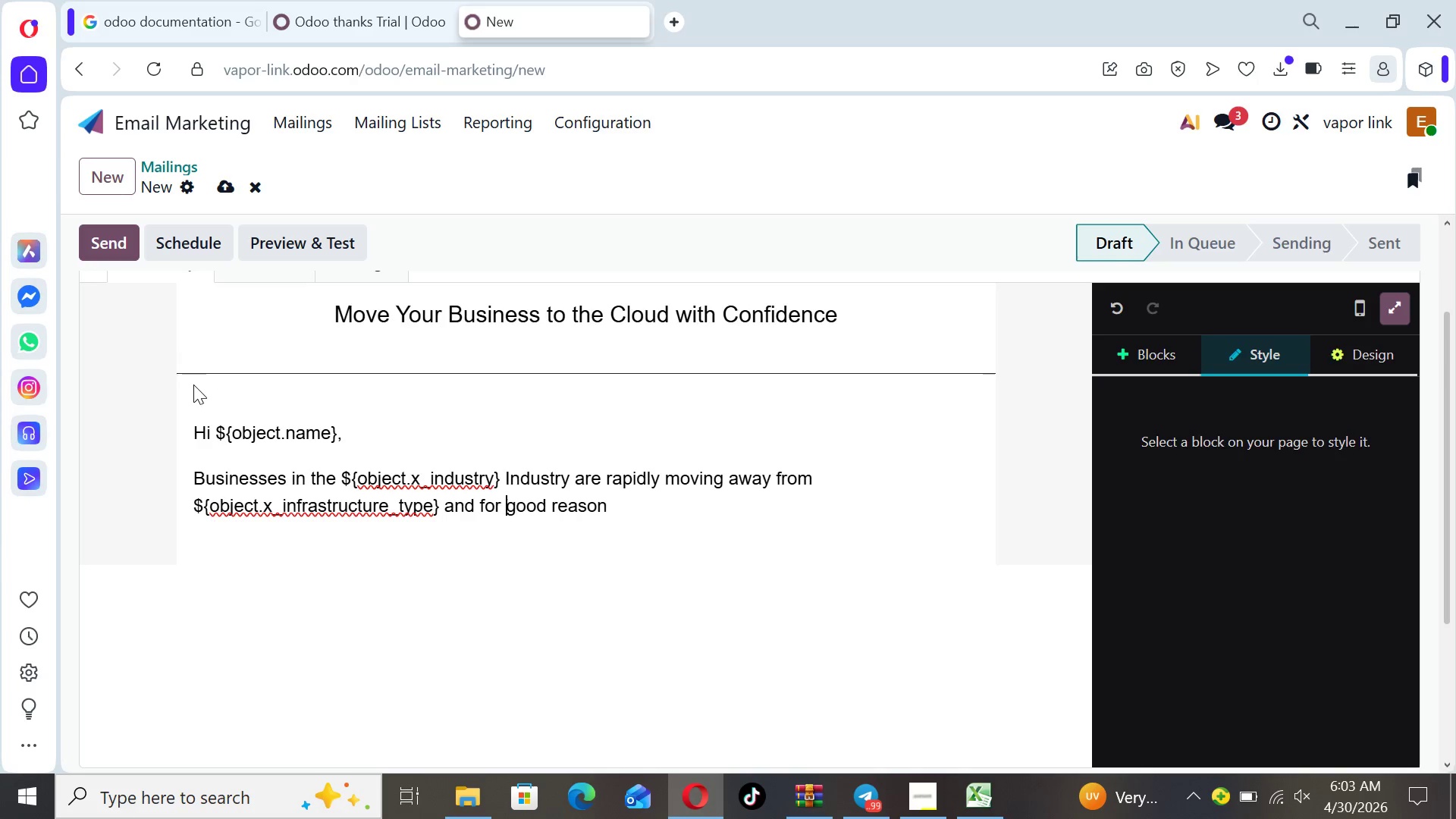 
key(ArrowLeft)
 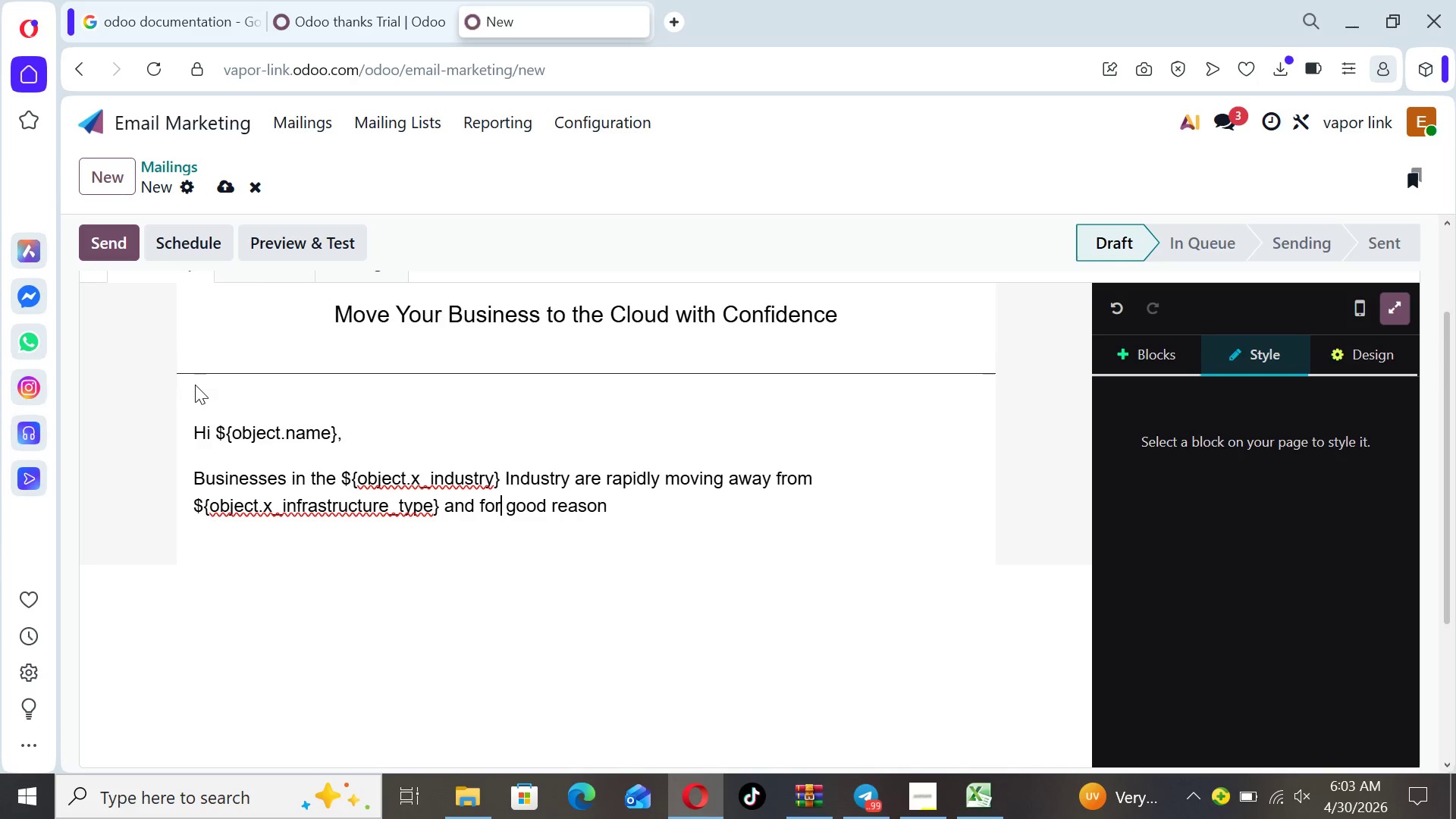 
key(ArrowLeft)
 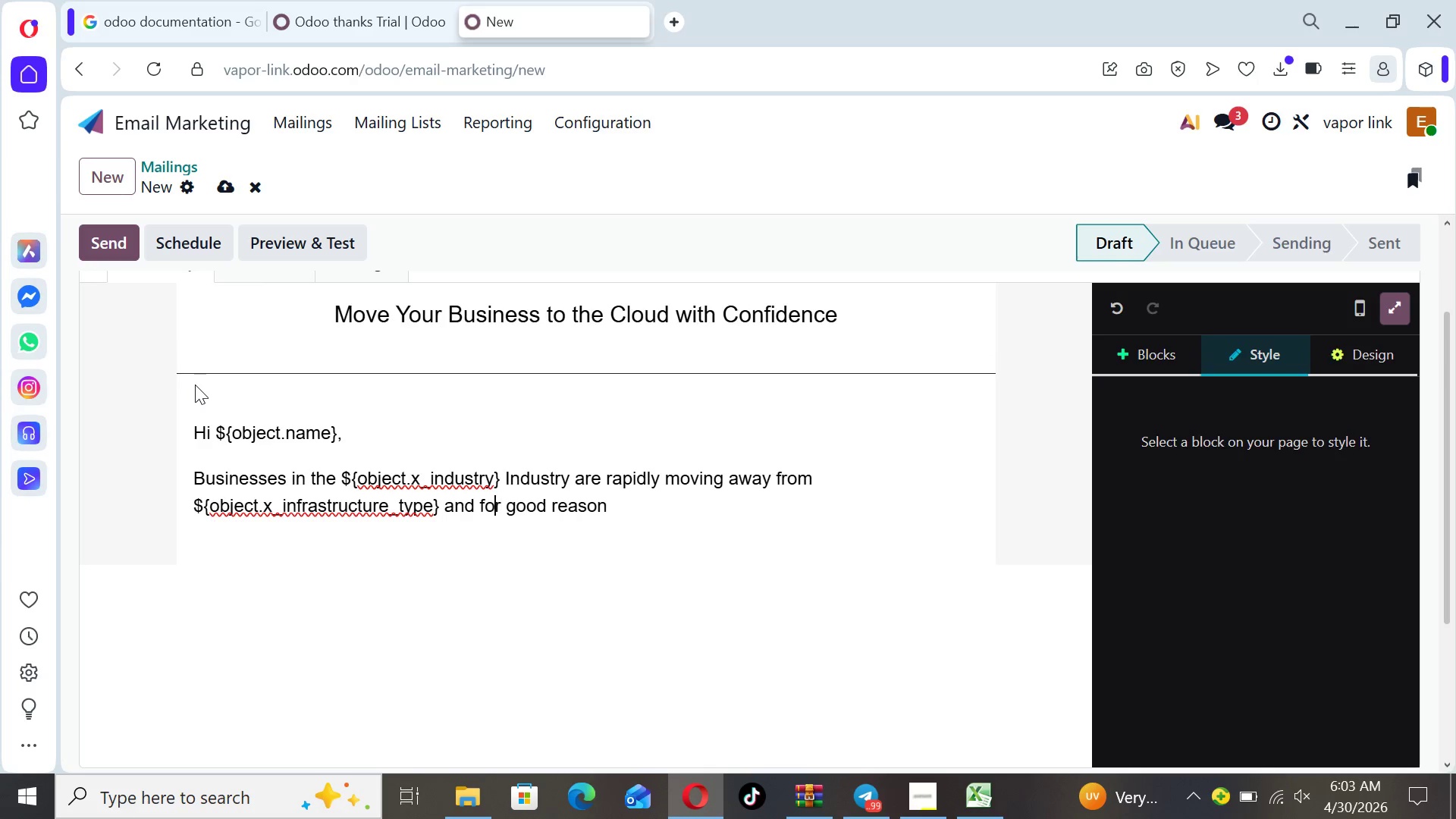 
key(ArrowLeft)
 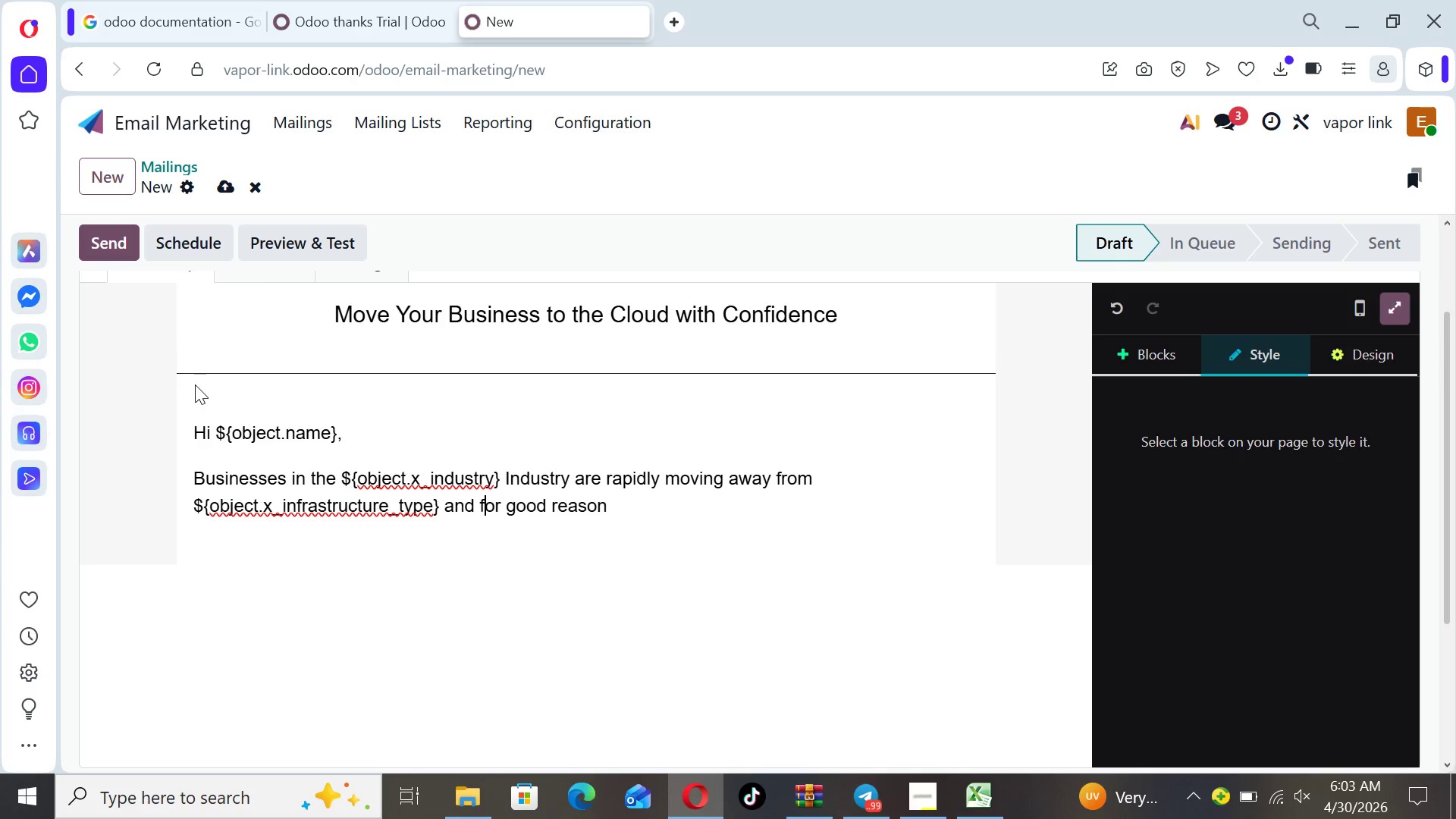 
key(ArrowLeft)
 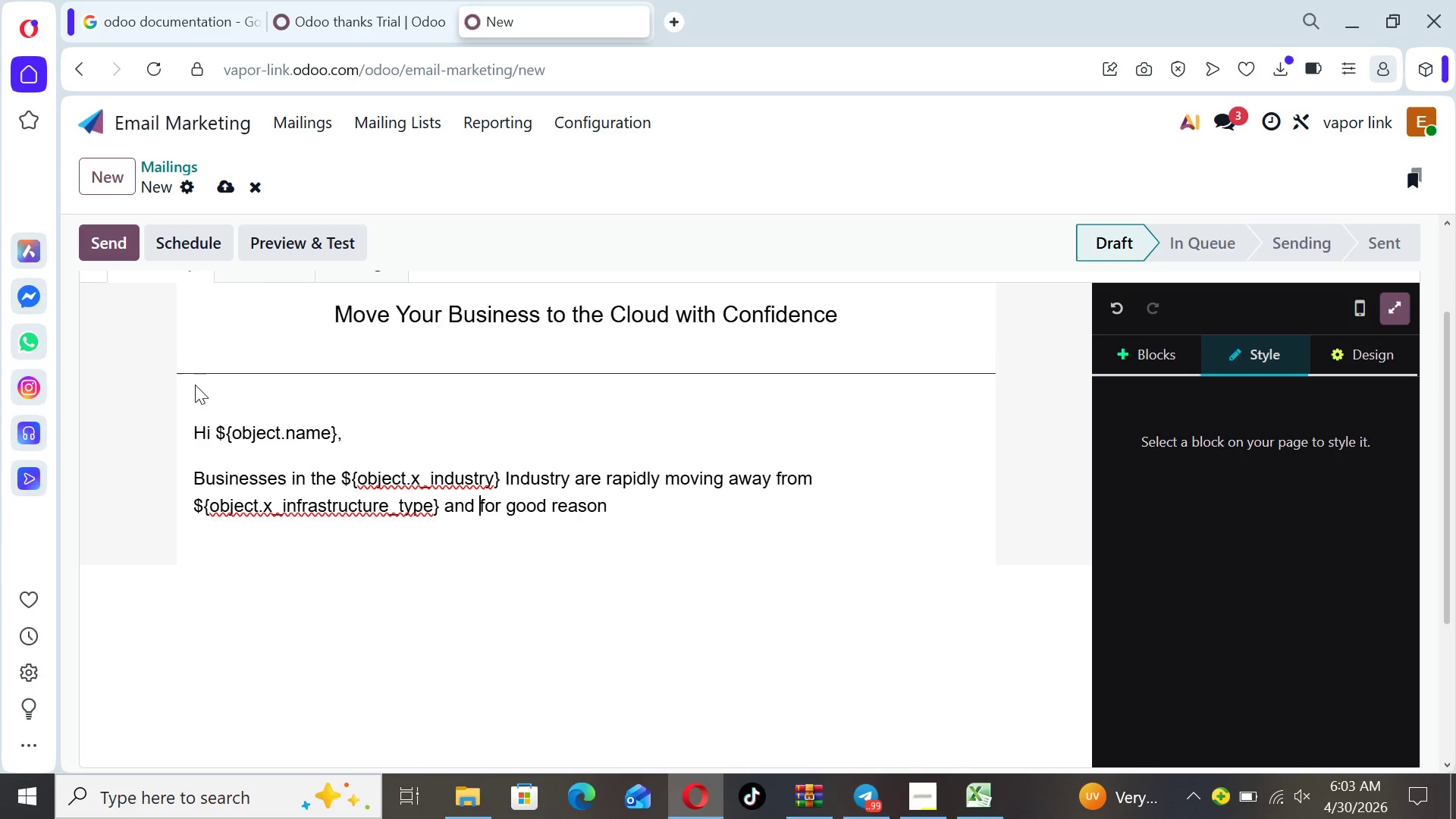 
key(ArrowLeft)
 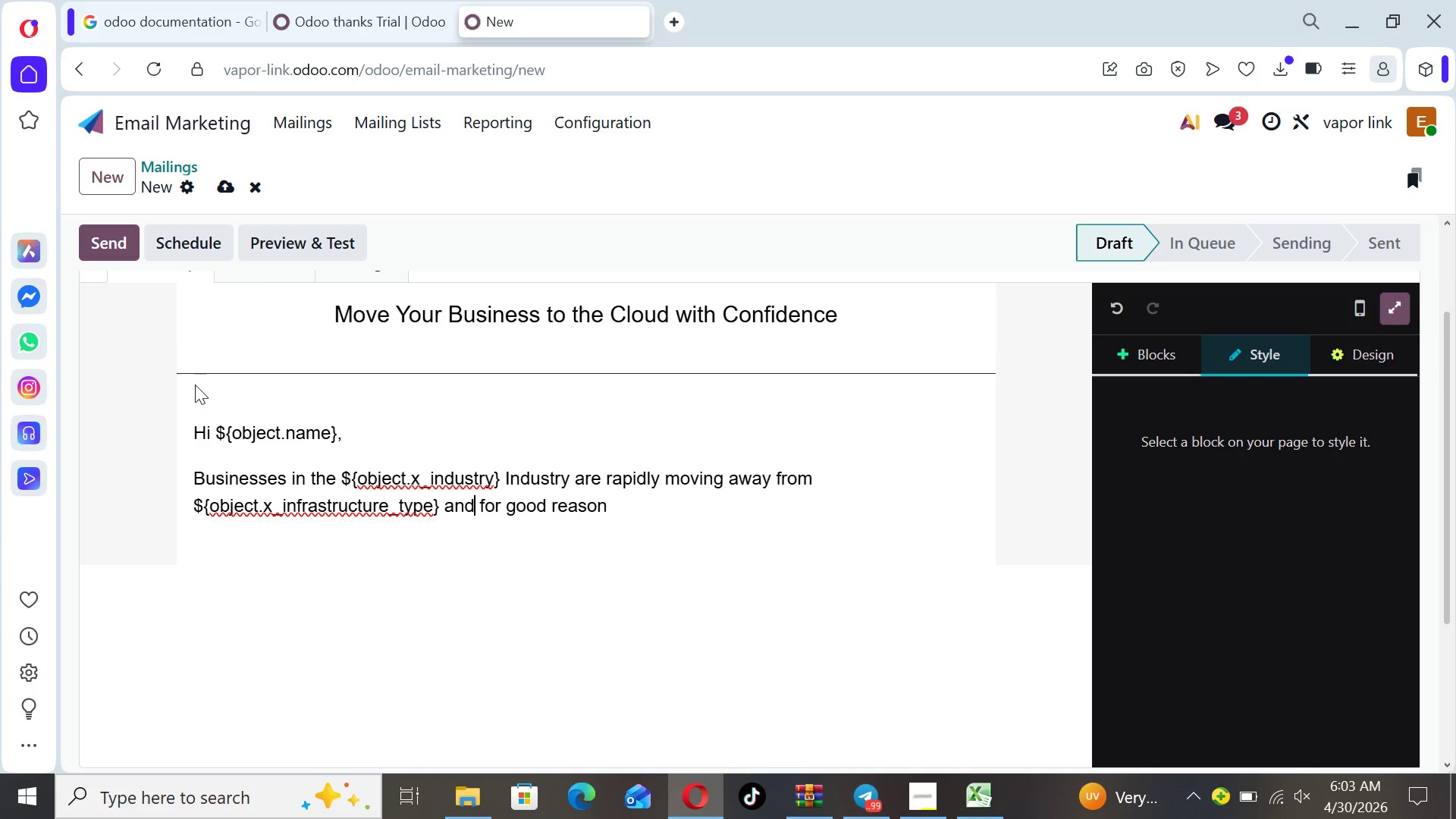 
key(ArrowLeft)
 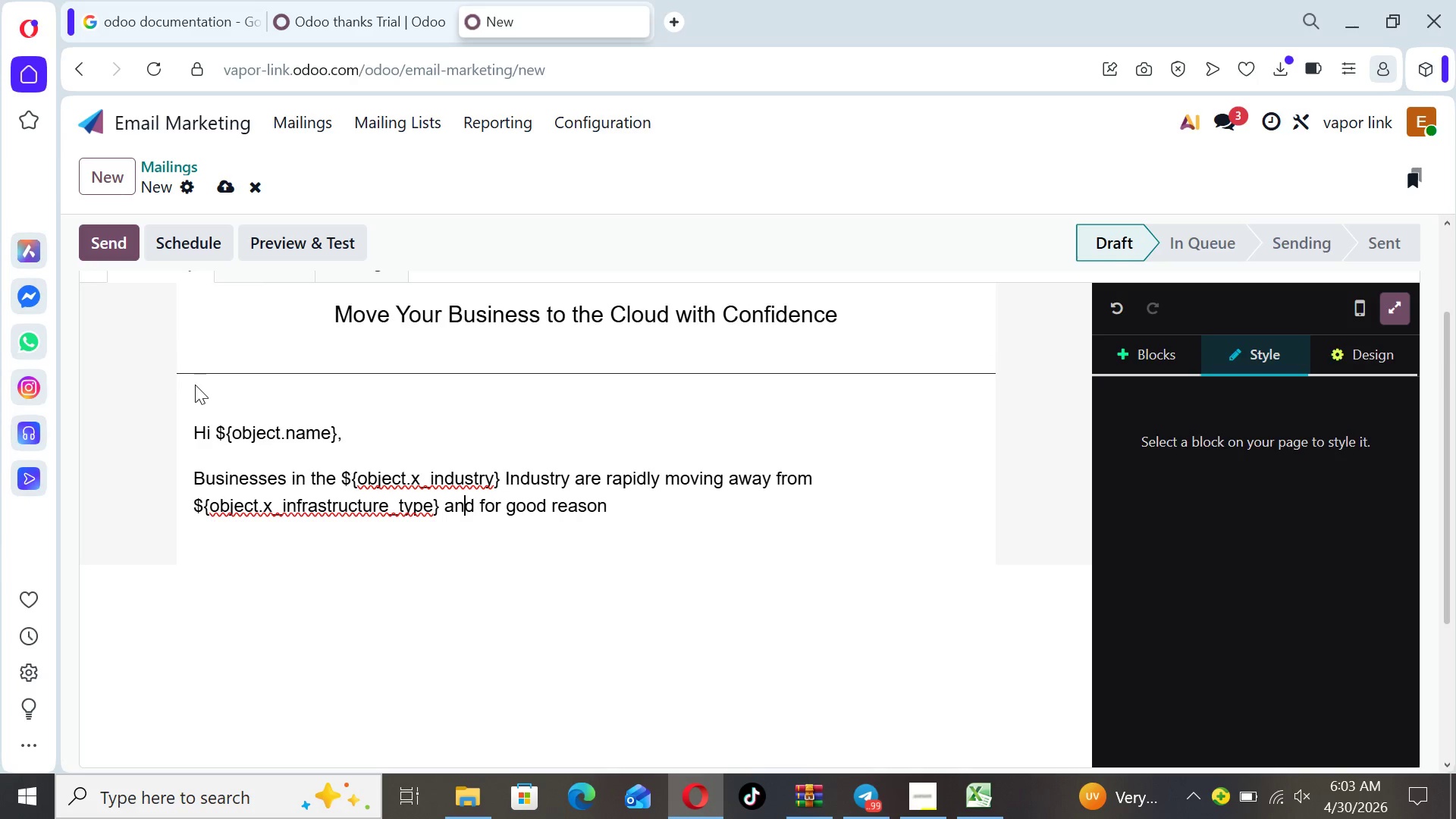 
key(ArrowLeft)
 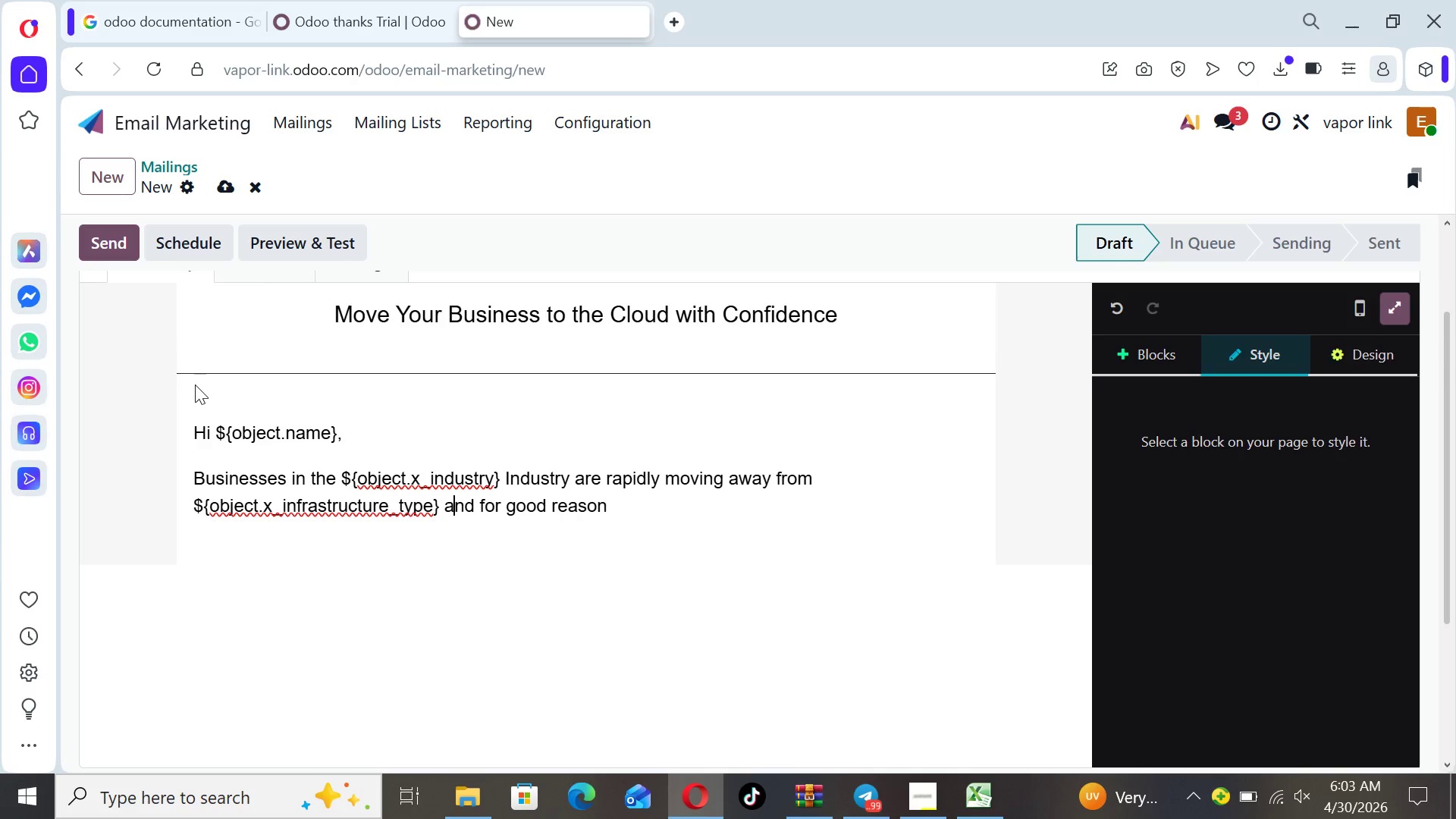 
key(ArrowLeft)
 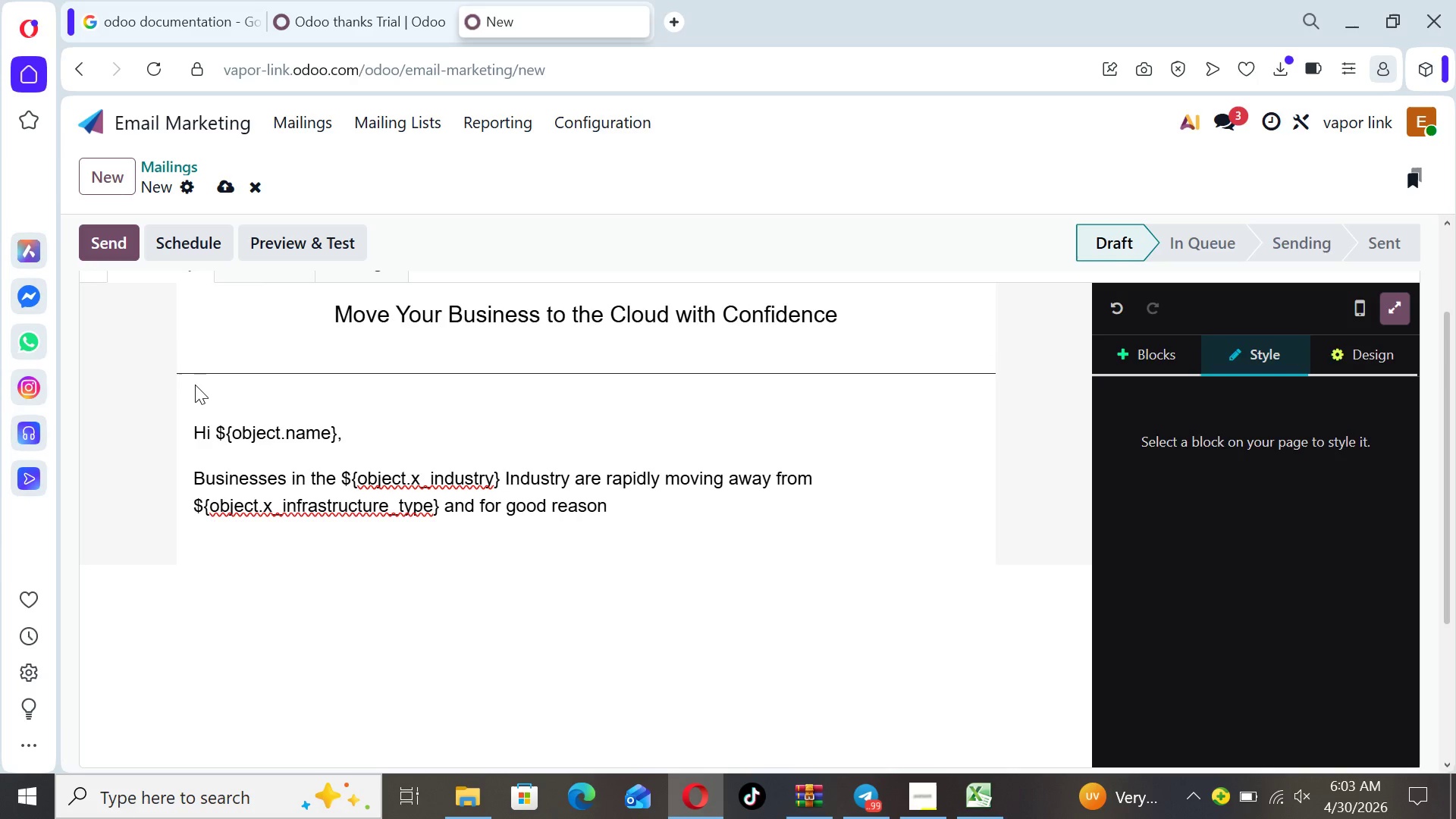 
key(ArrowLeft)
 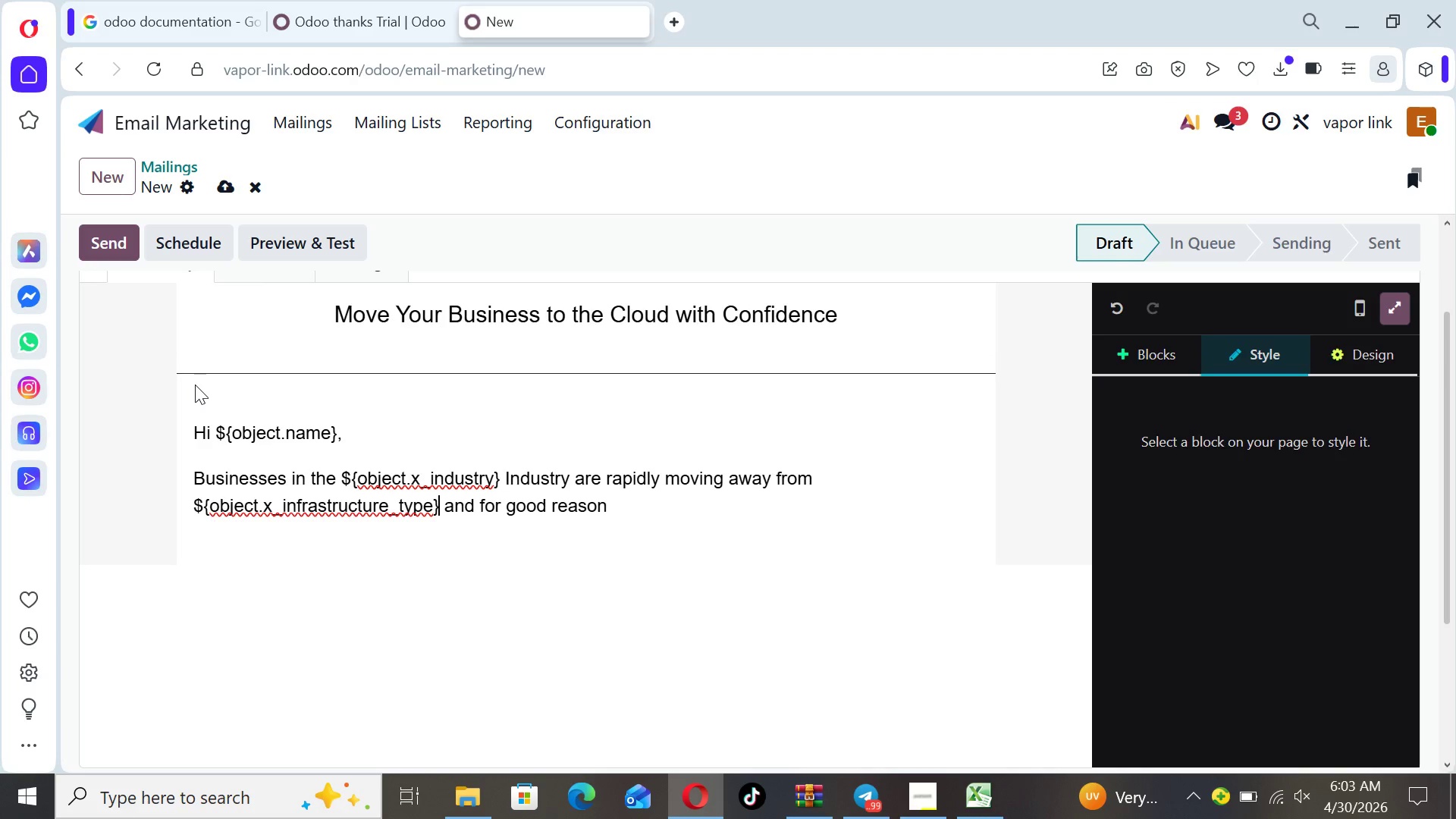 
key(Minus)
 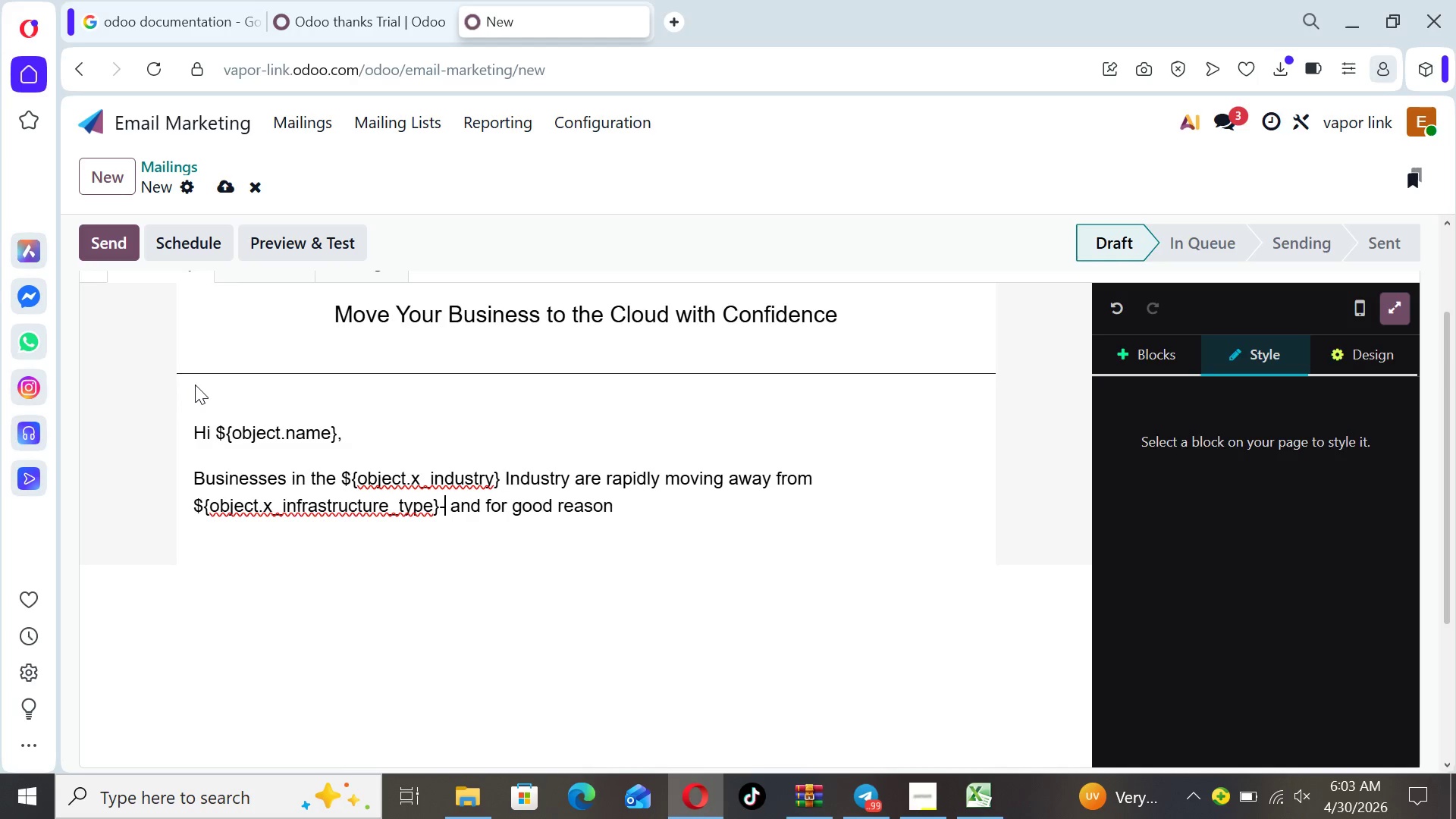 
key(Minus)
 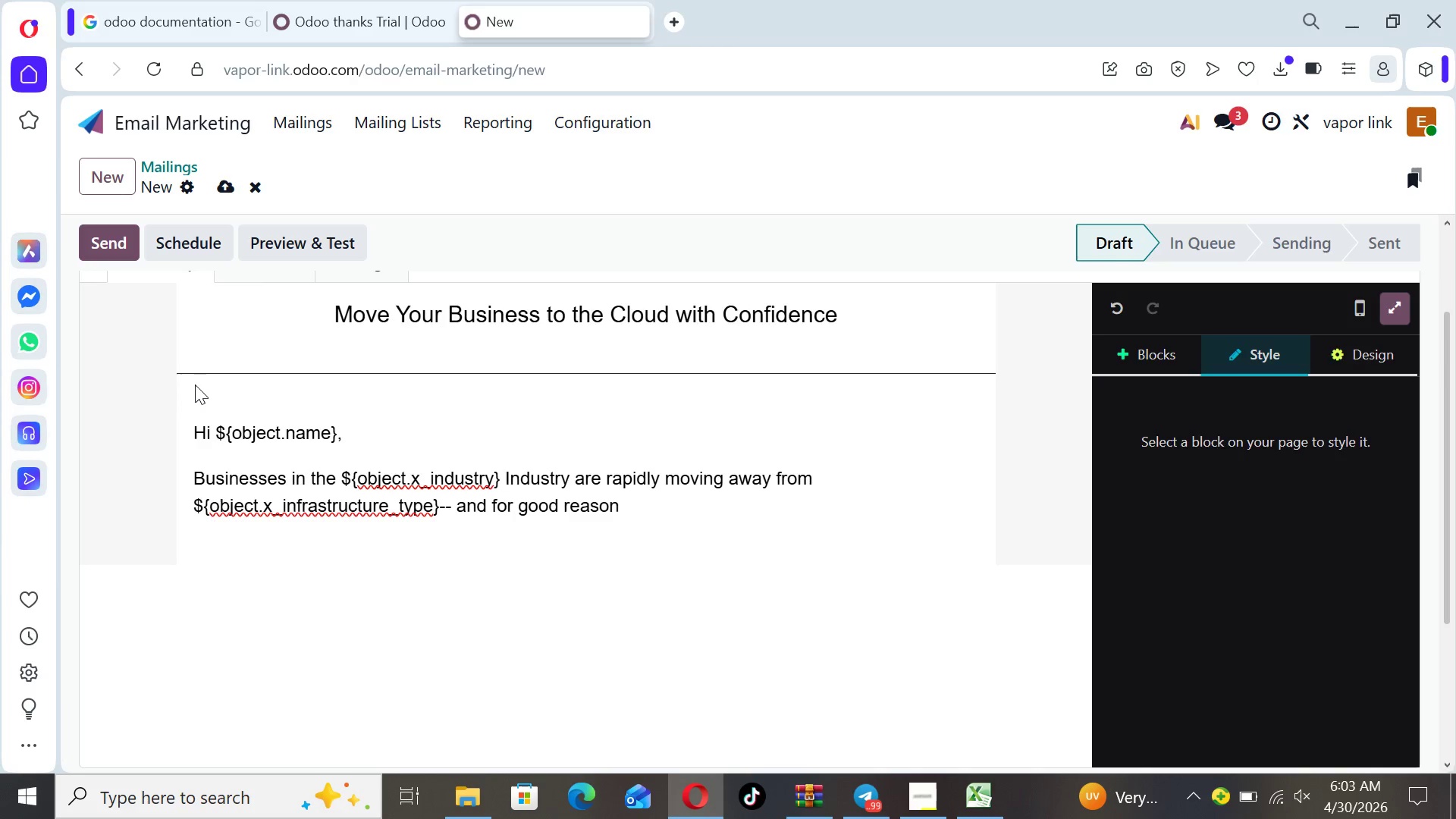 
key(ArrowRight)
 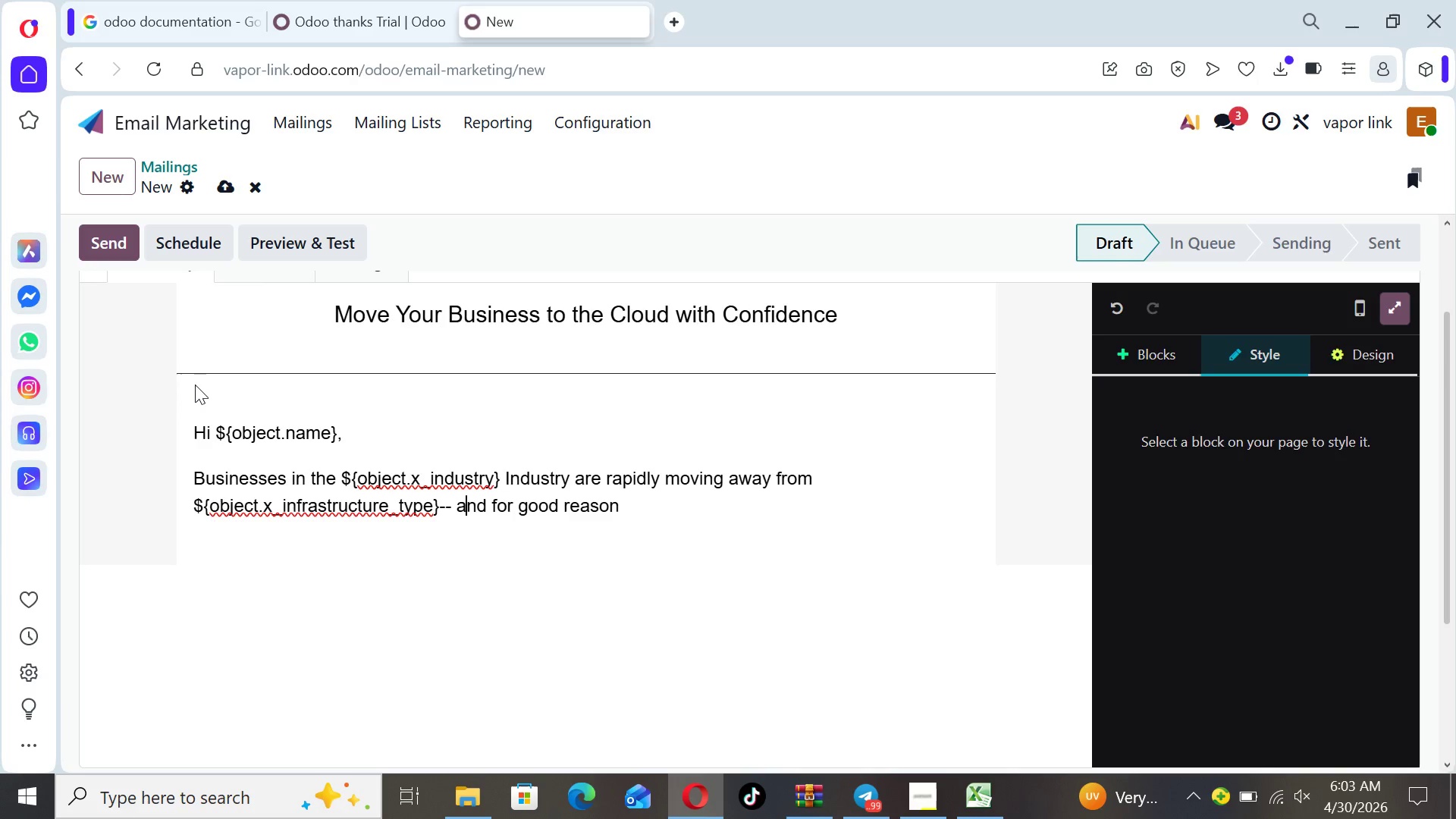 
key(ArrowRight)
 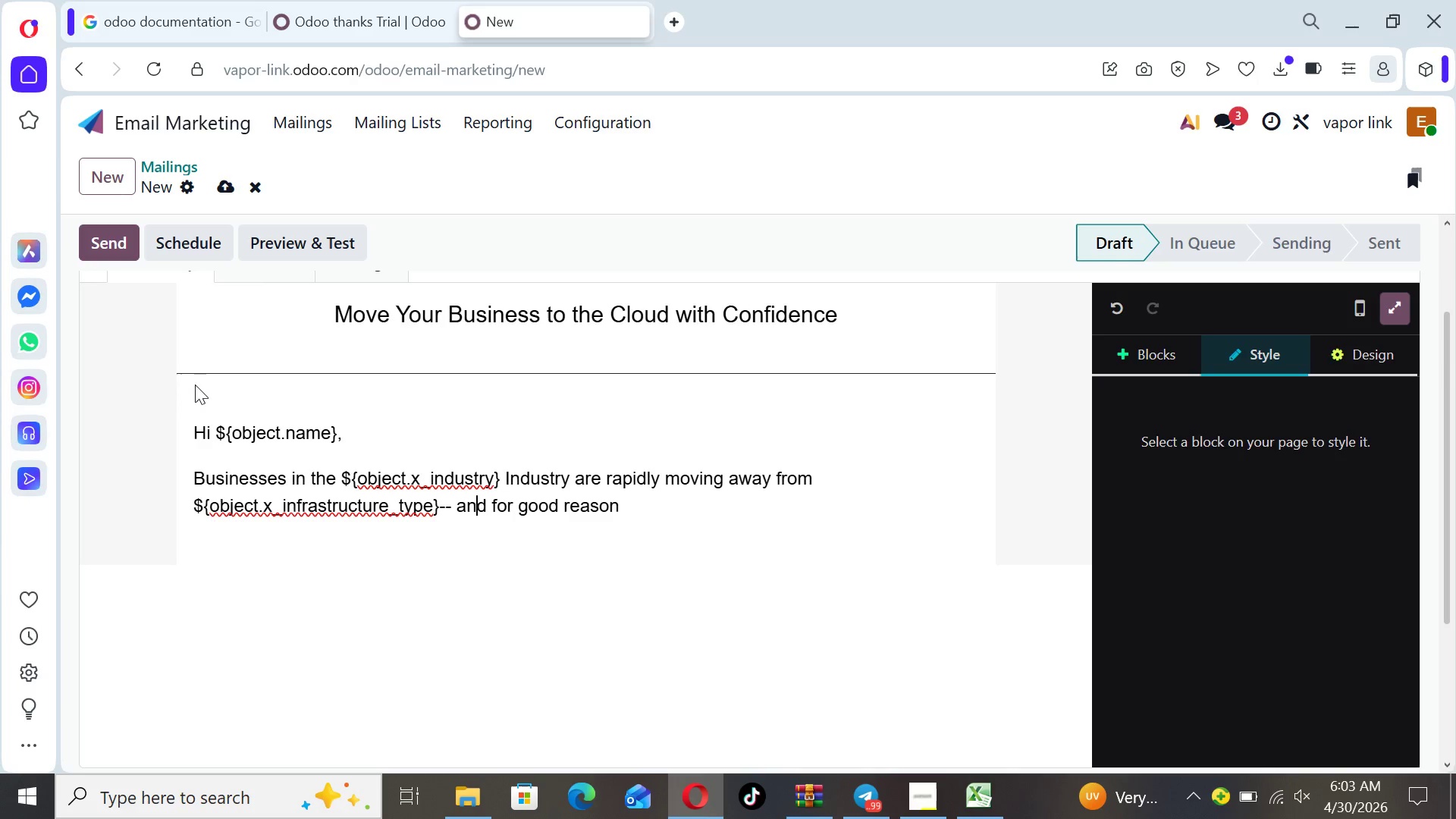 
key(ArrowRight)
 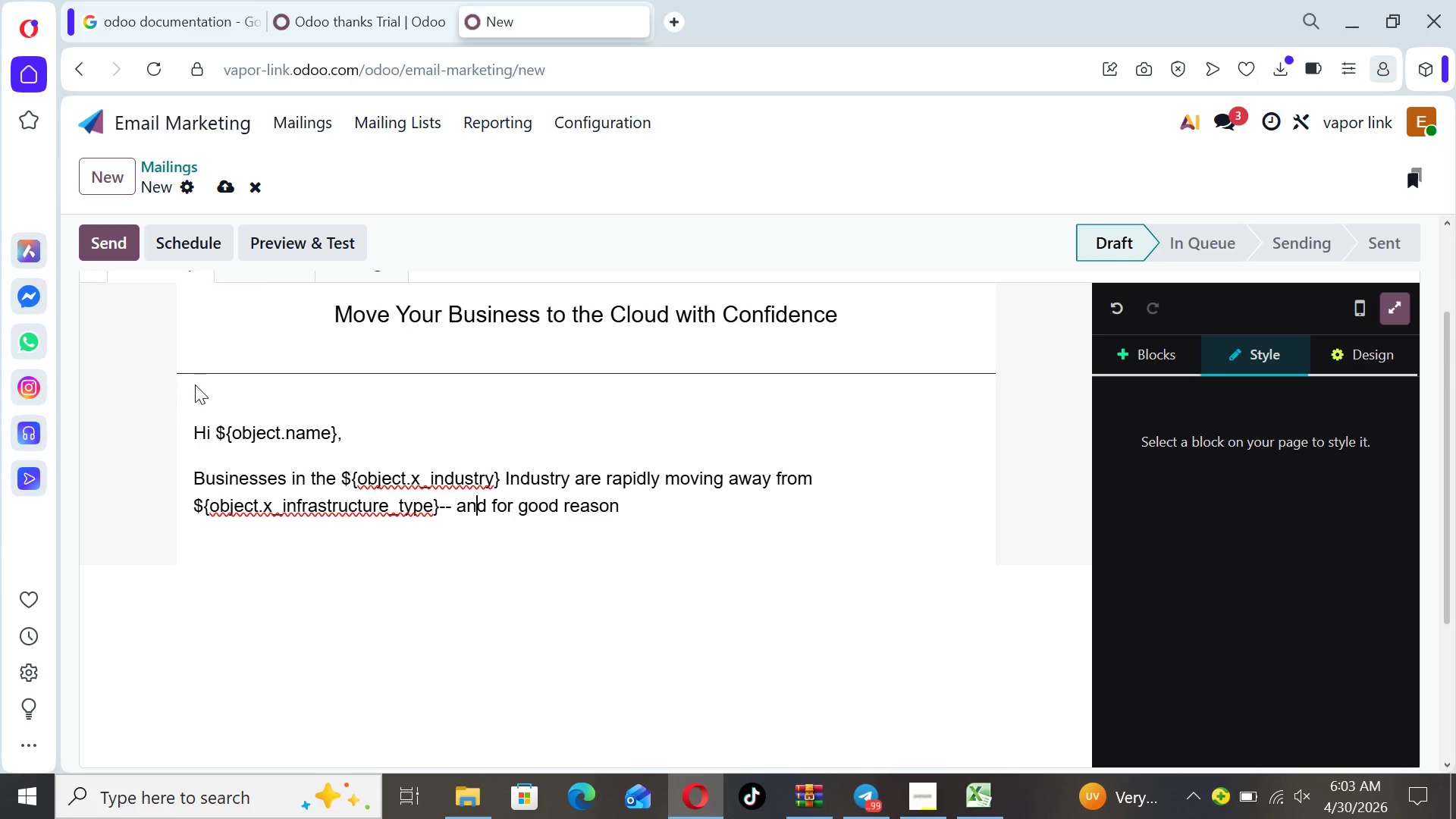 
key(ArrowRight)
 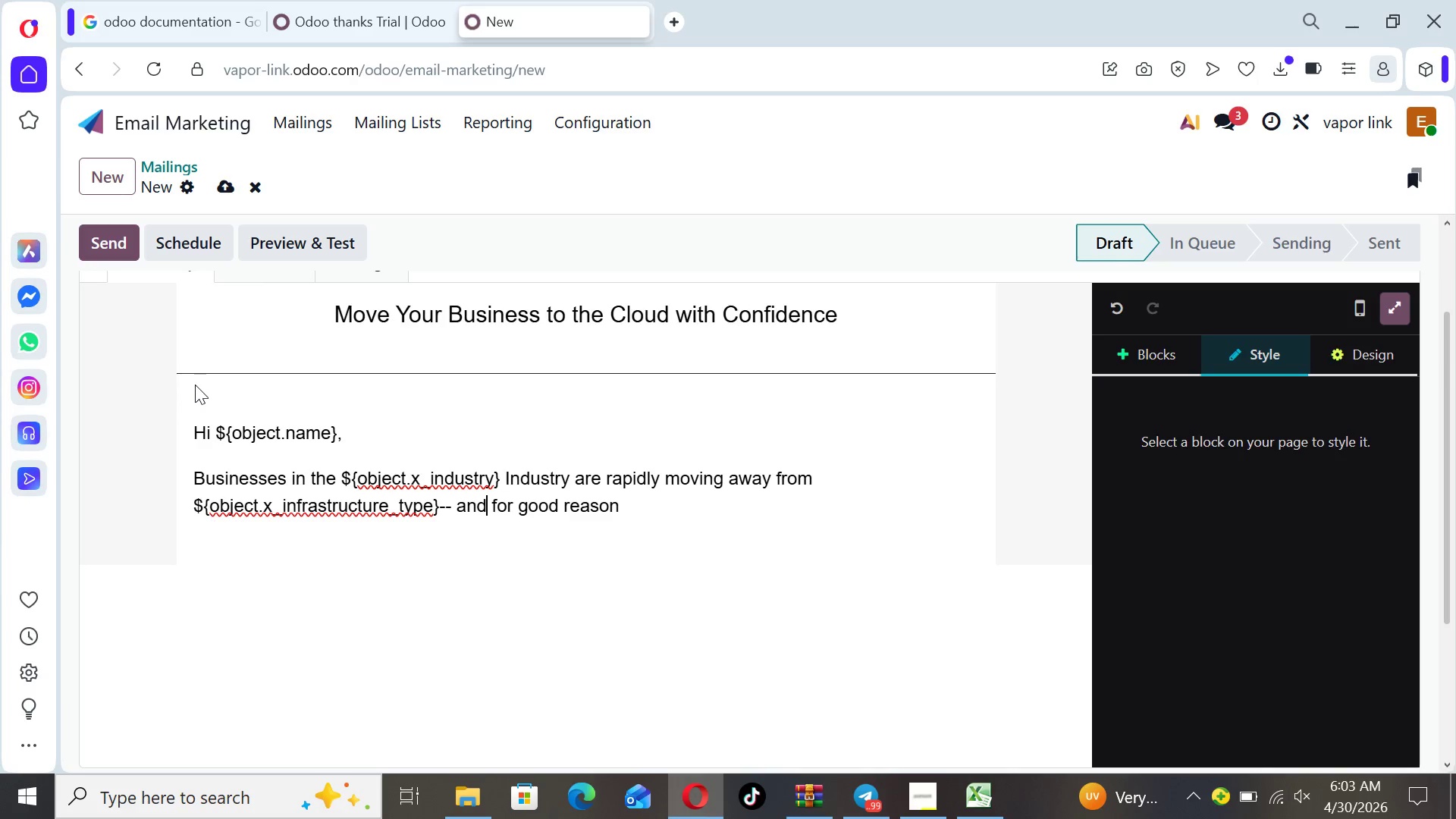 
key(ArrowRight)
 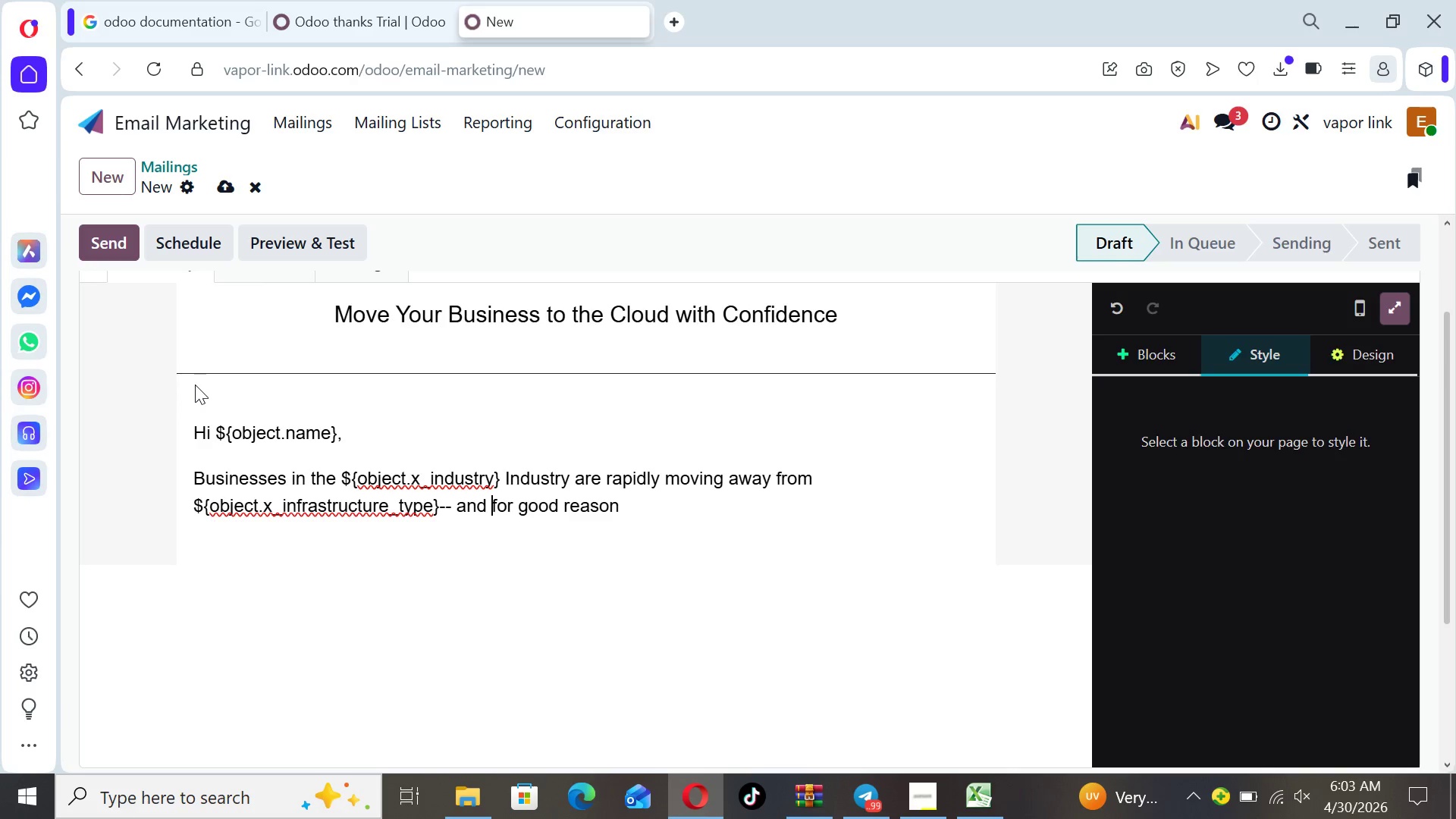 
key(ArrowRight)
 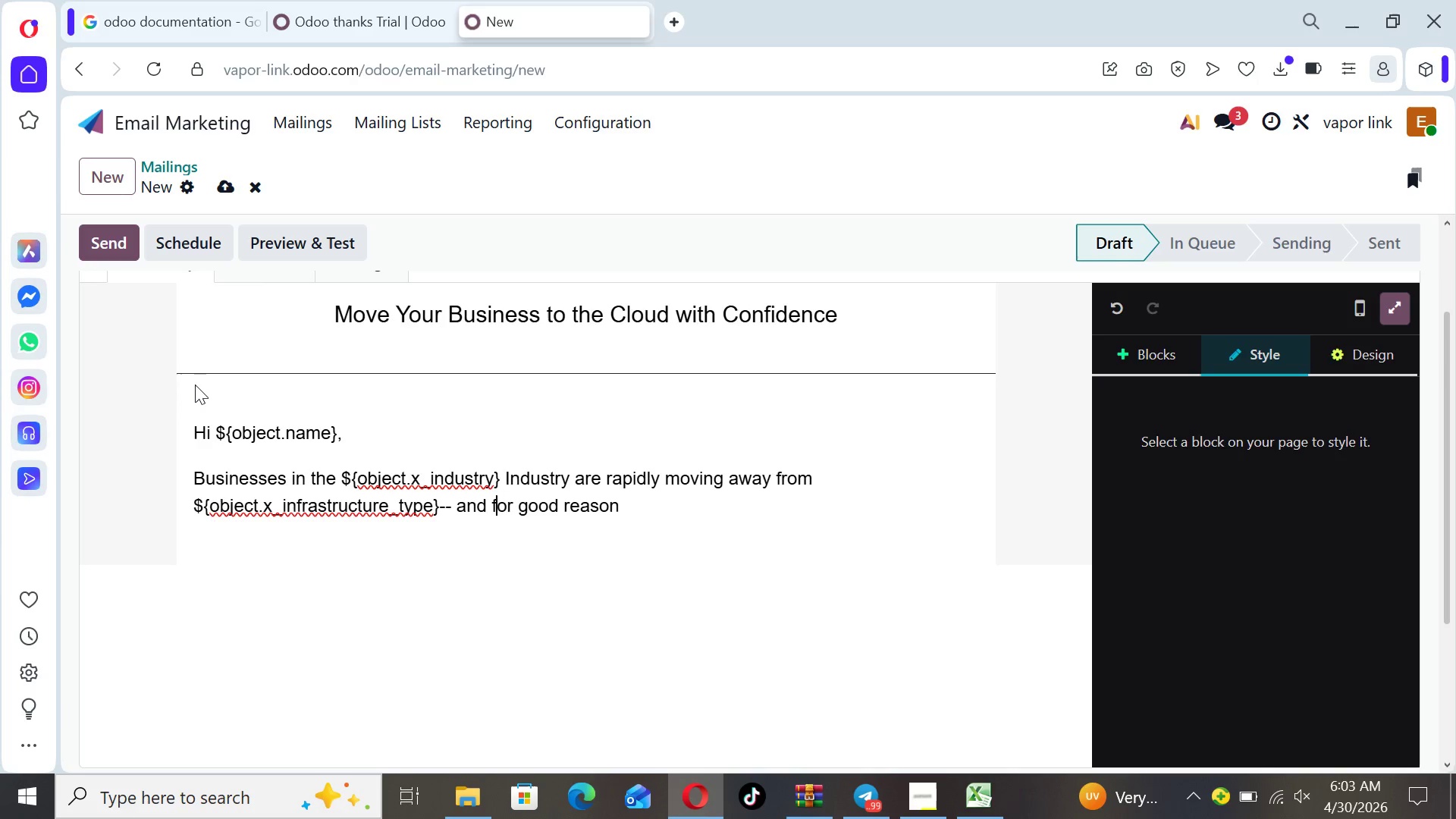 
key(ArrowRight)
 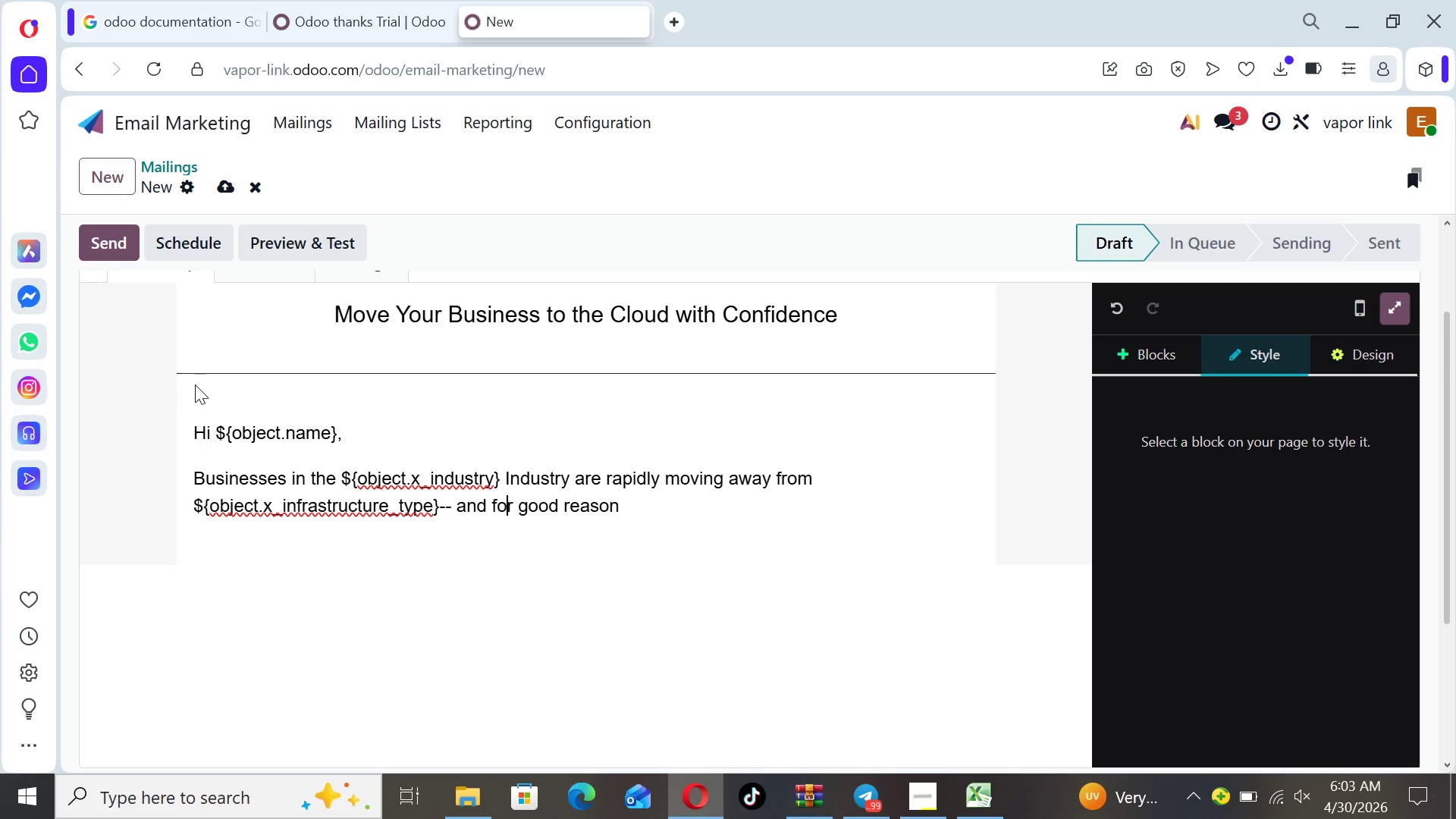 
key(ArrowRight)
 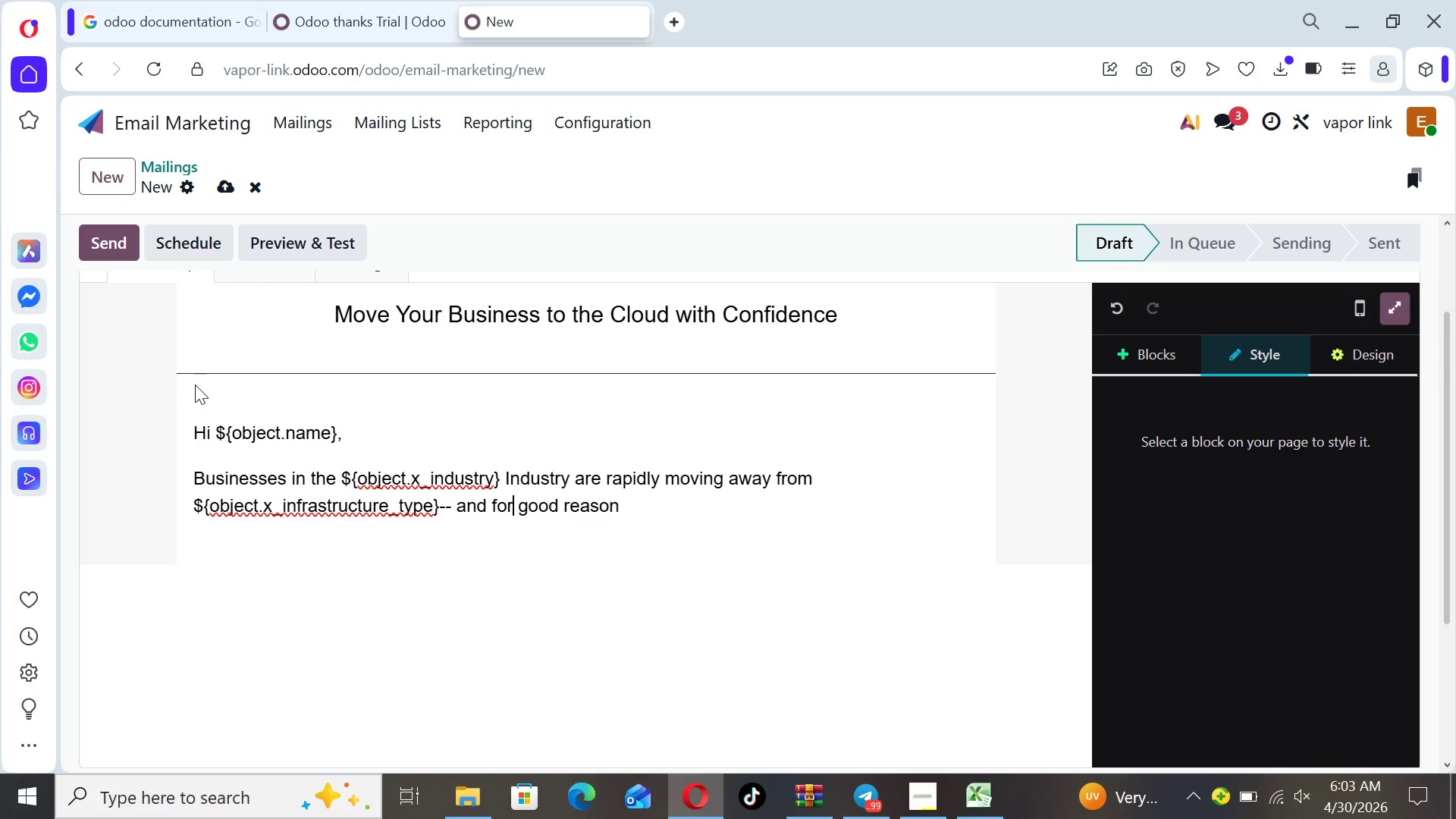 
key(ArrowRight)
 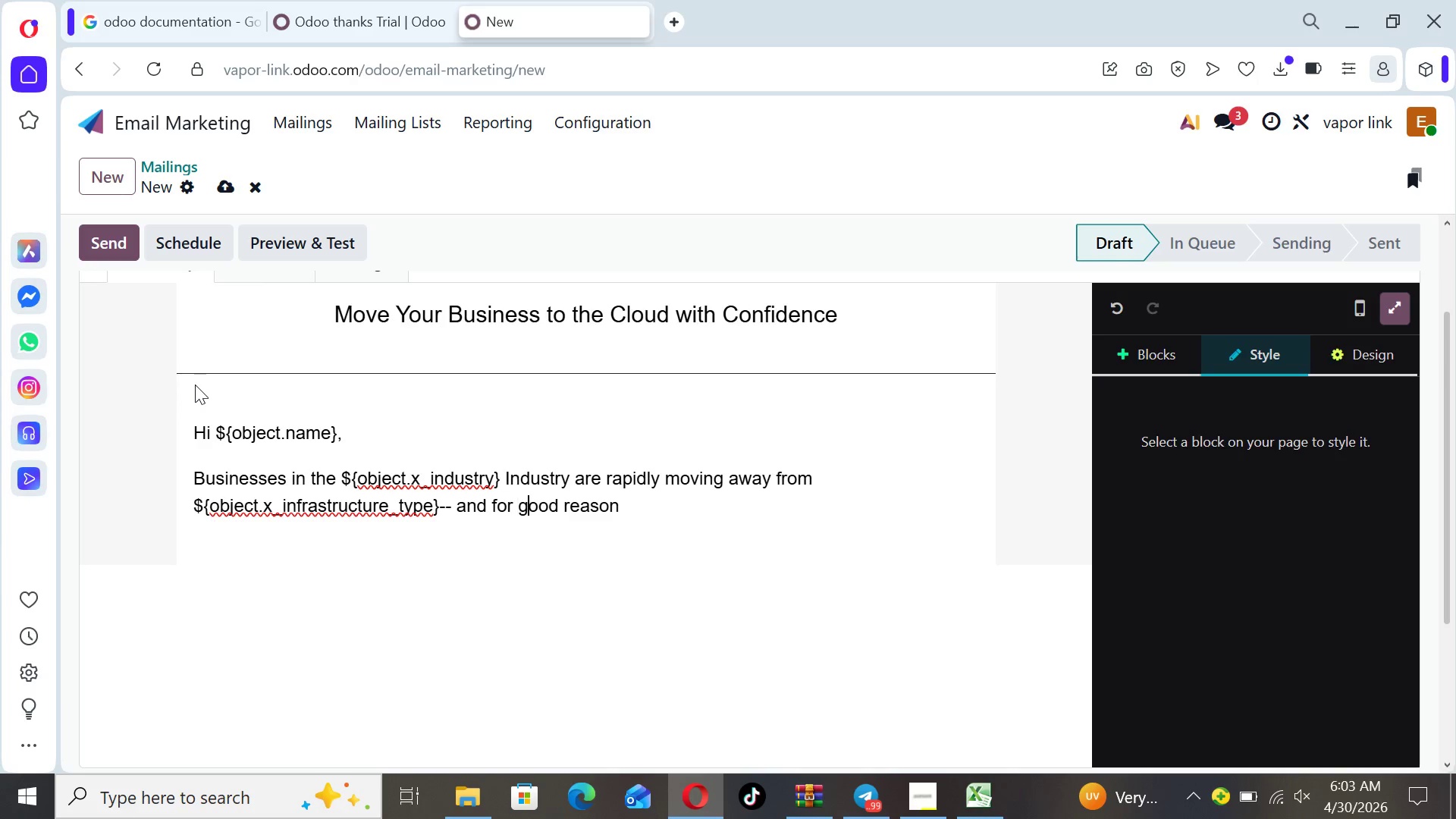 
key(ArrowRight)
 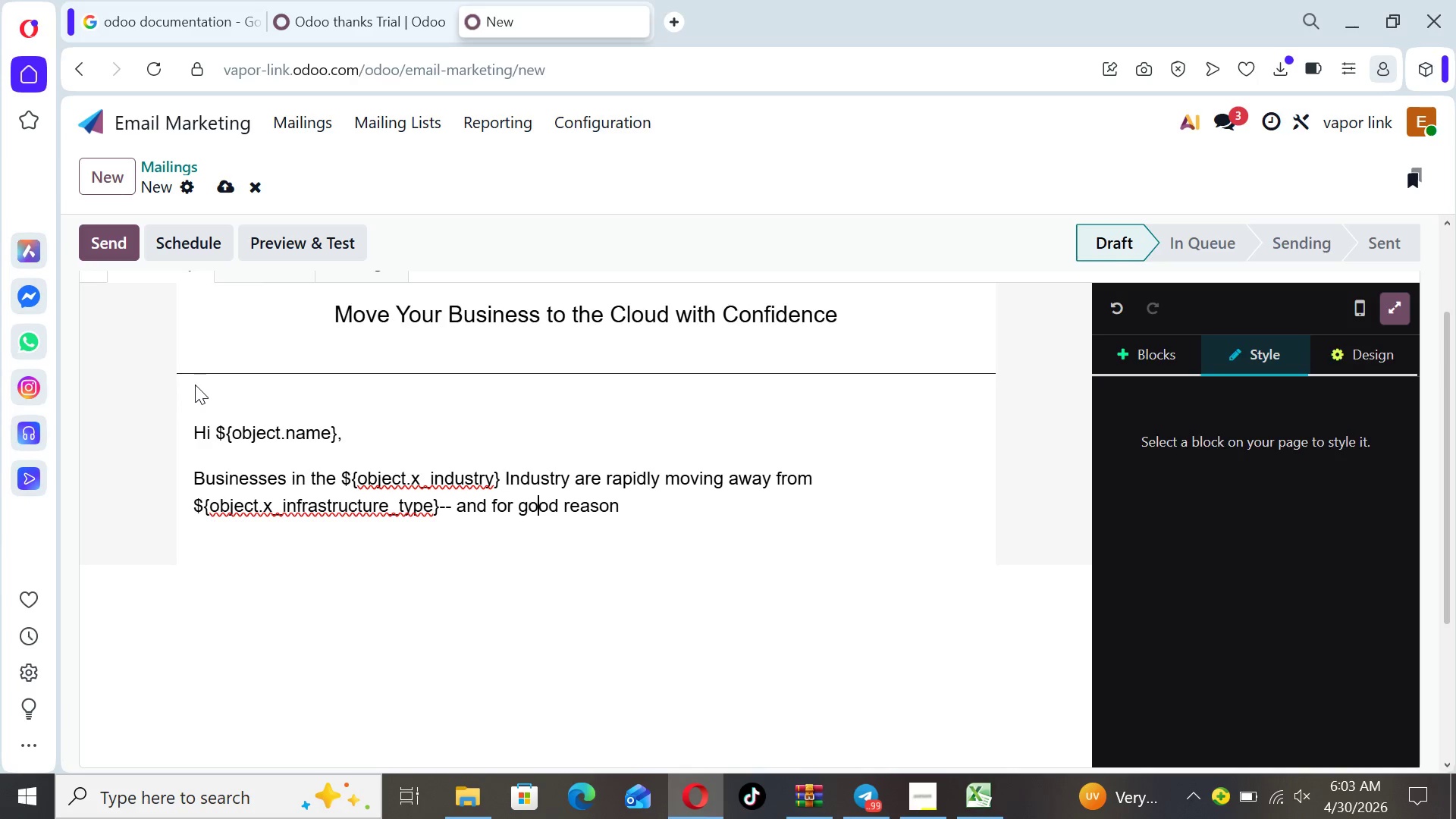 
key(ArrowRight)
 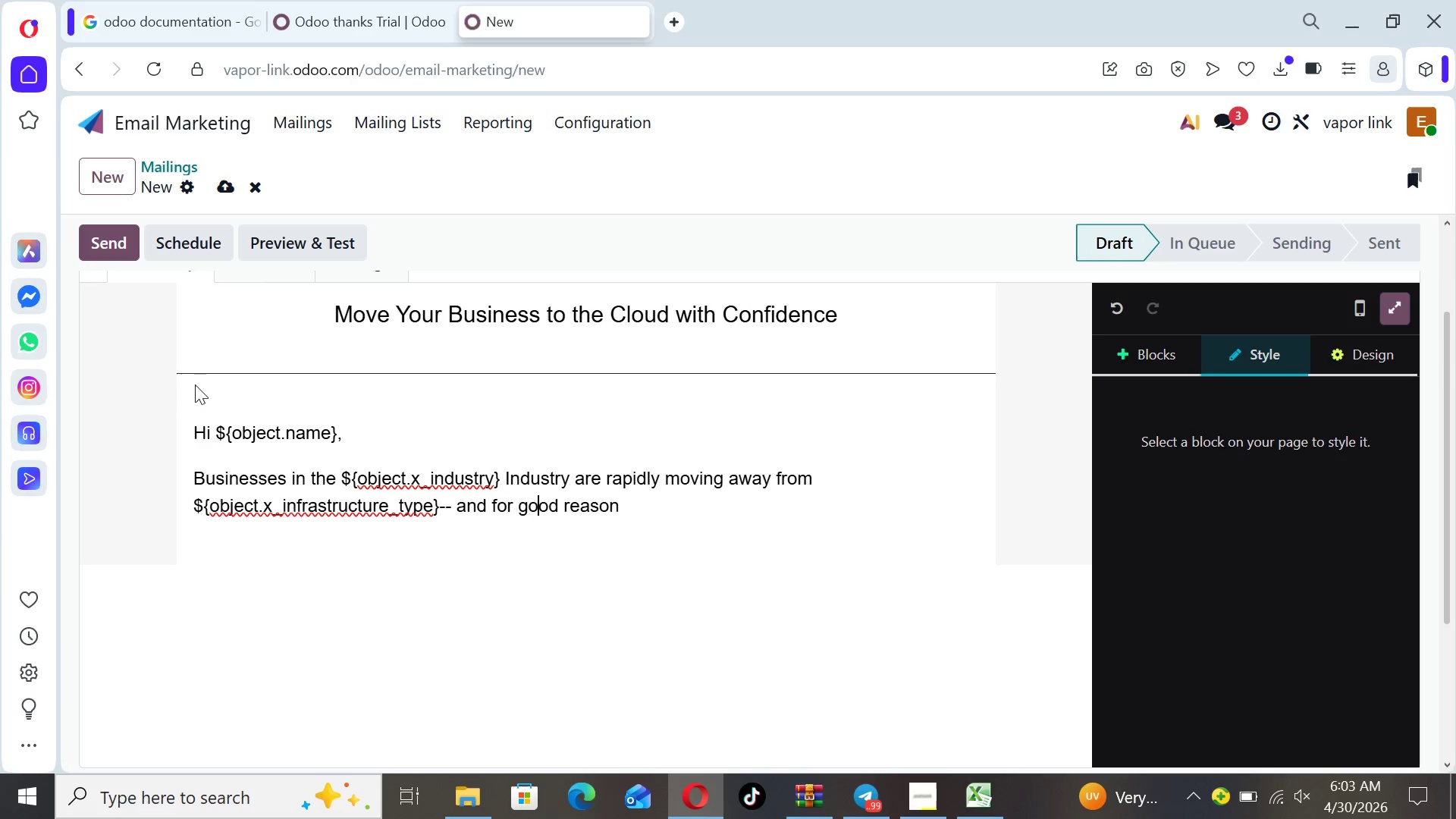 
key(ArrowRight)
 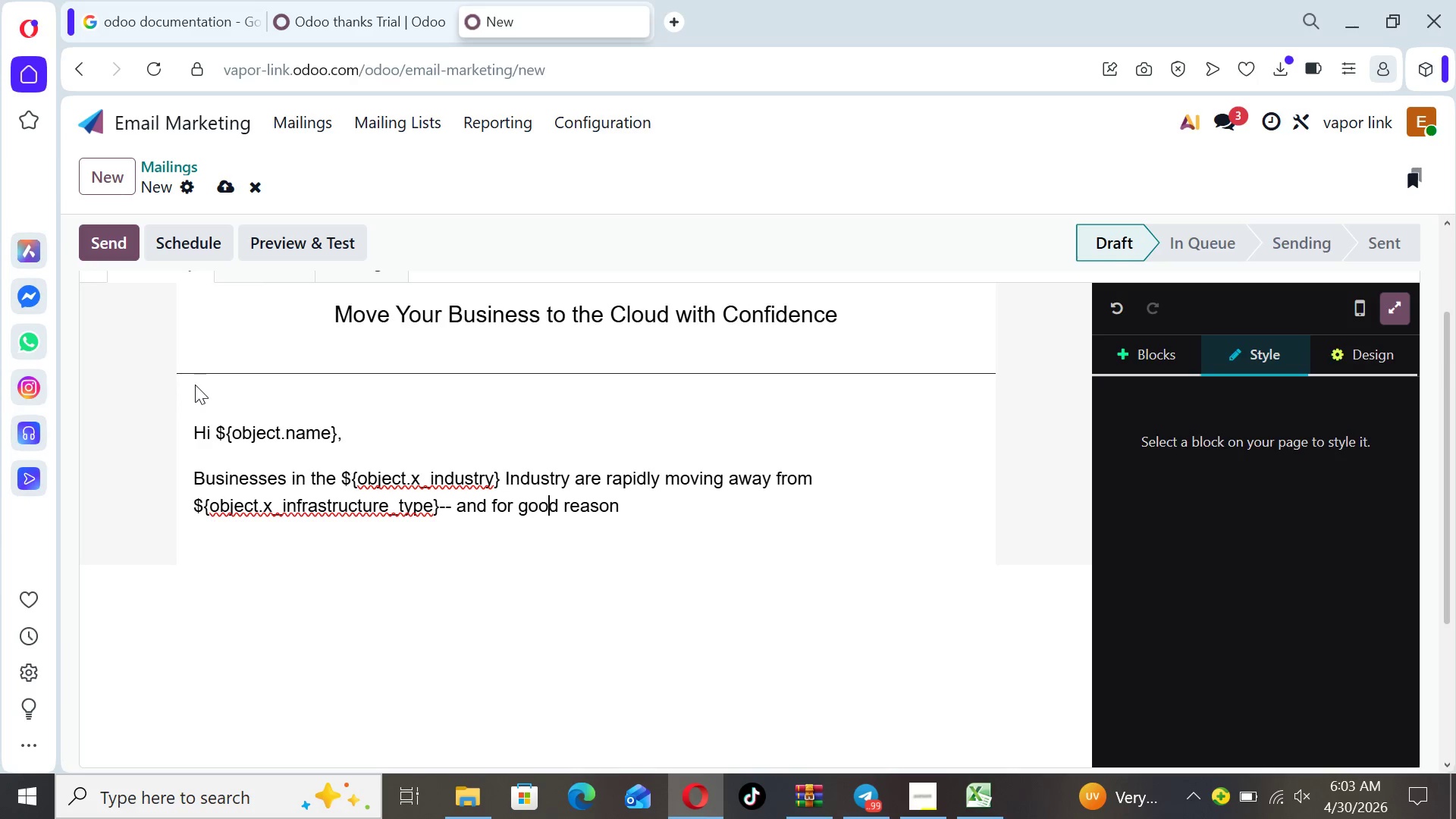 
key(ArrowRight)
 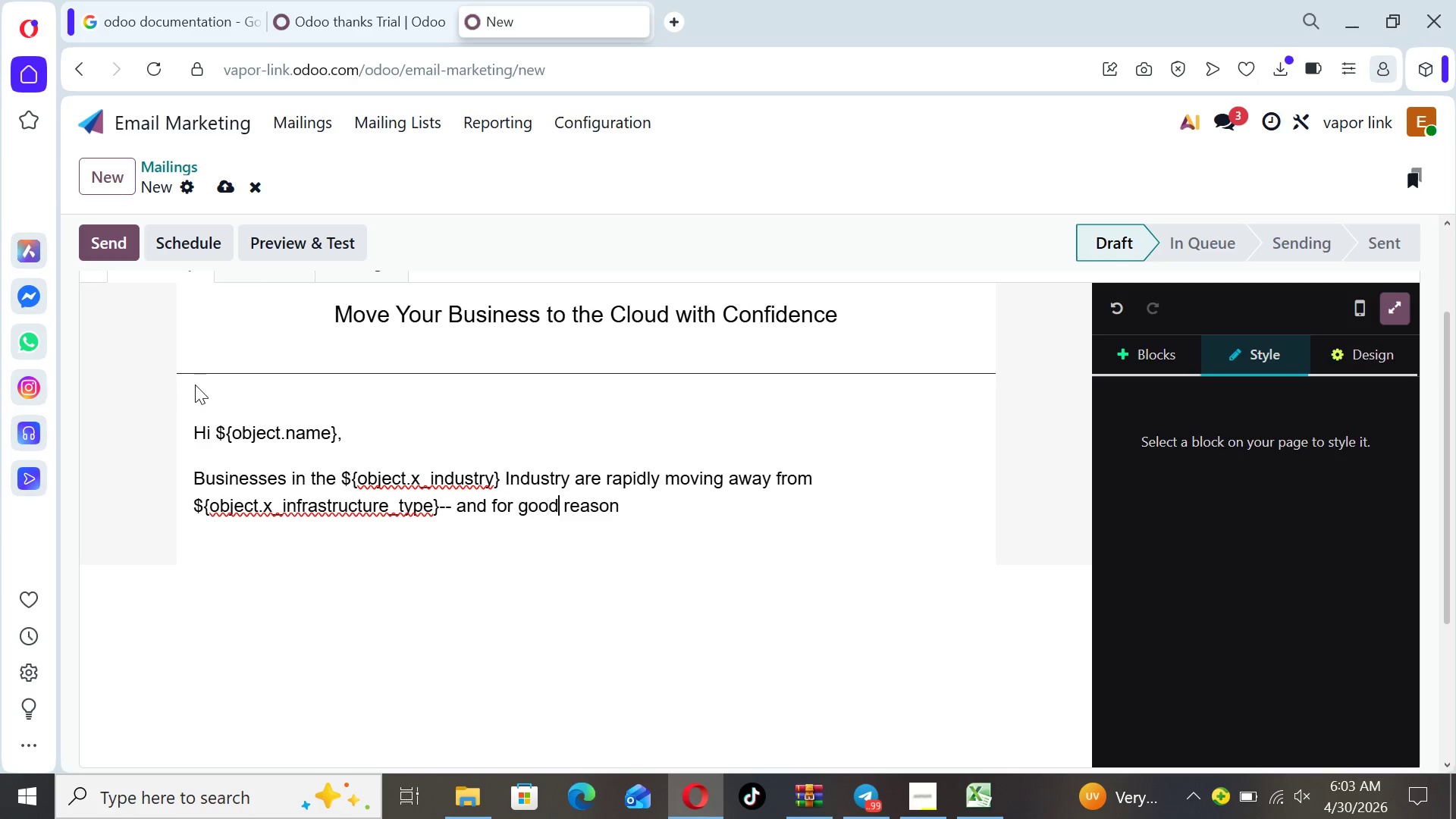 
key(ArrowRight)
 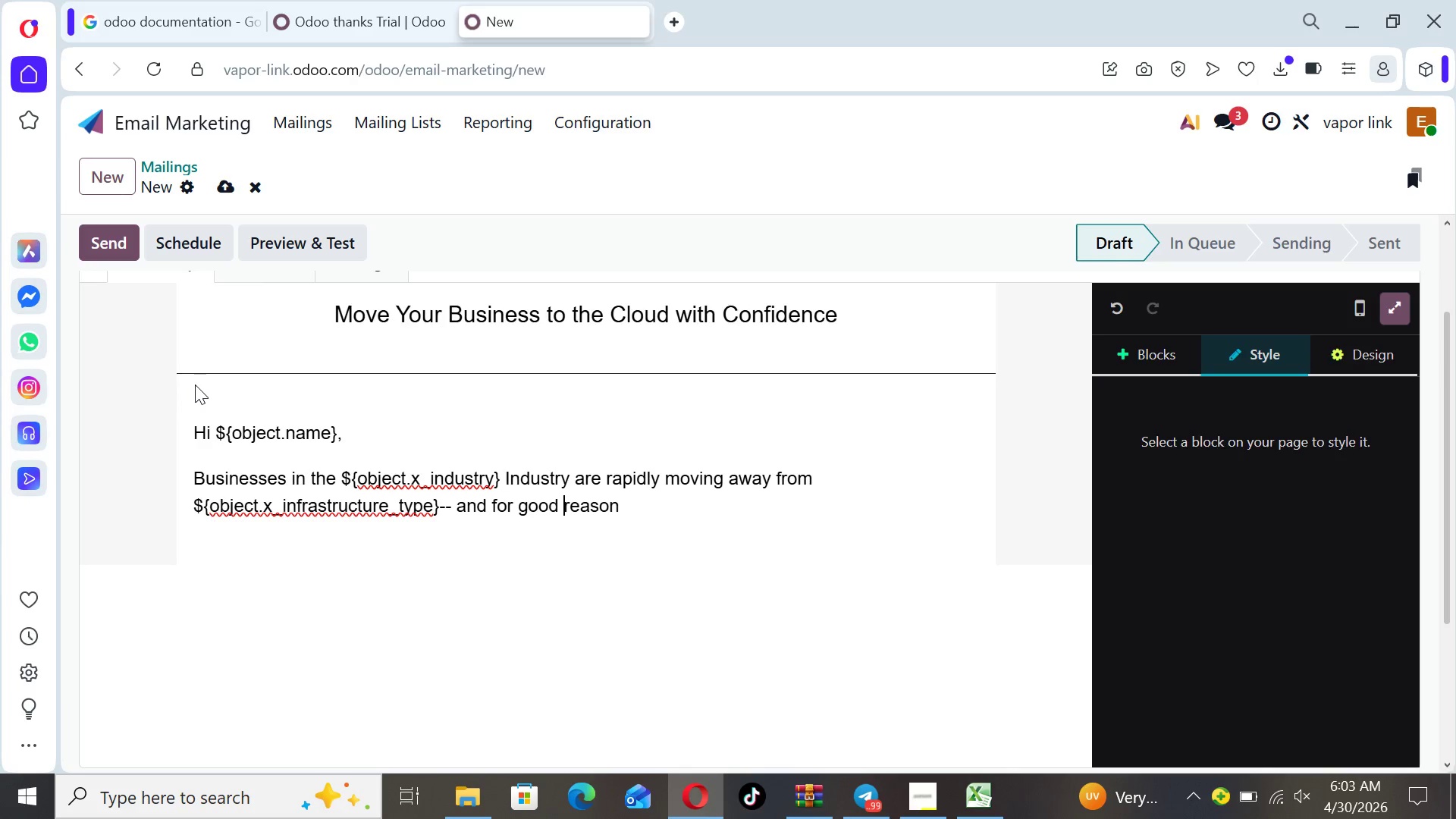 
key(ArrowRight)
 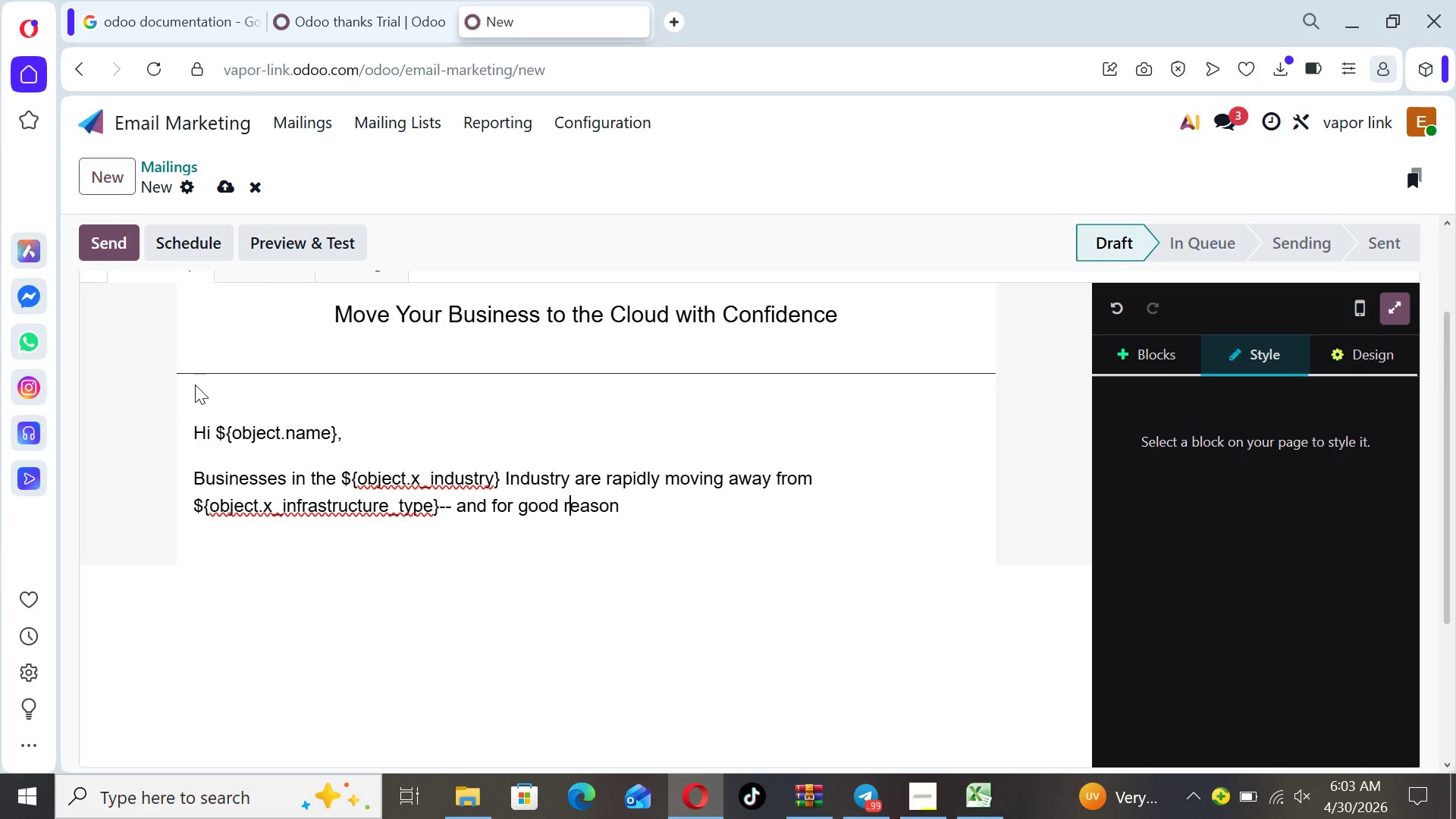 
key(ArrowRight)
 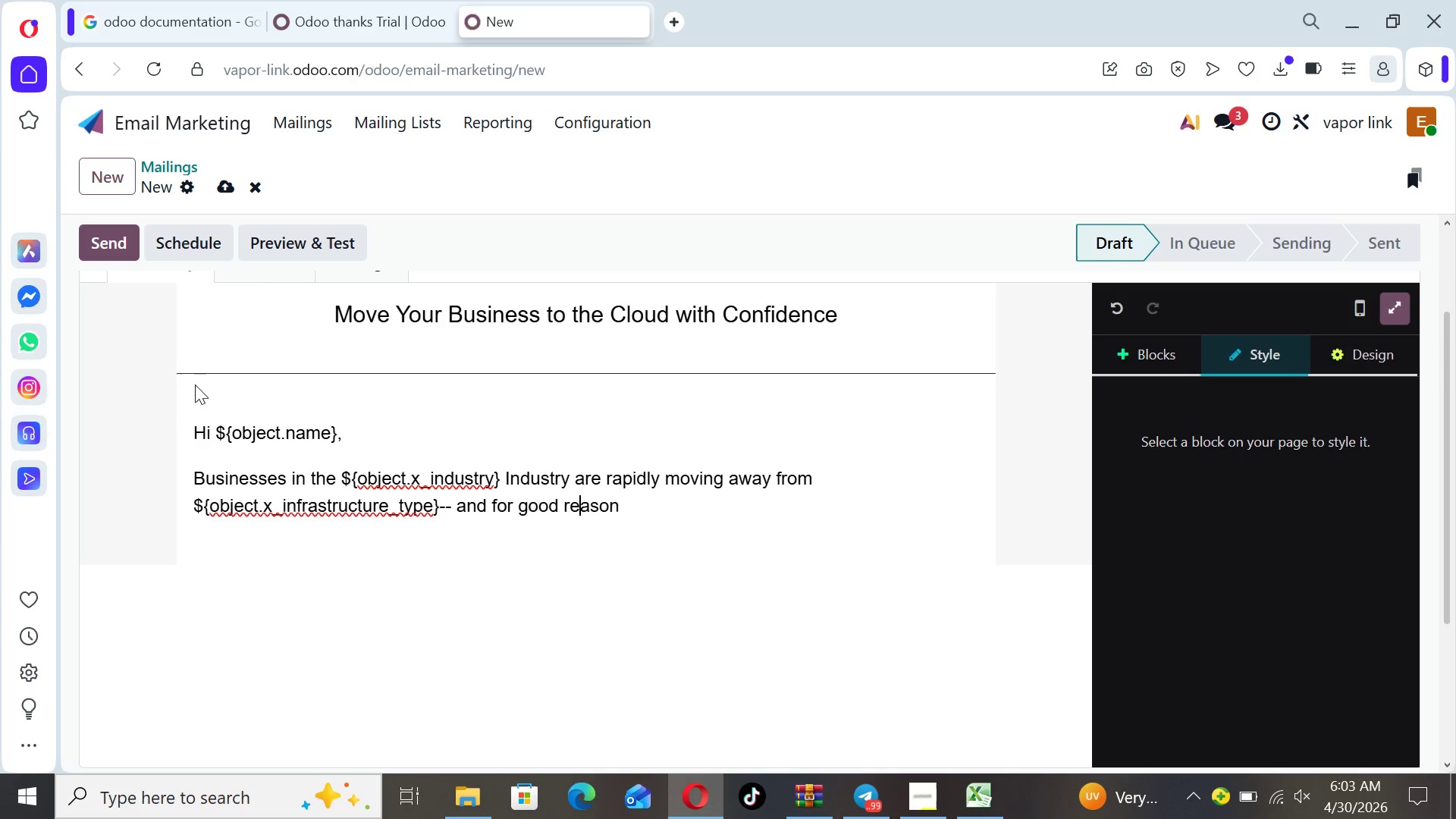 
key(ArrowRight)
 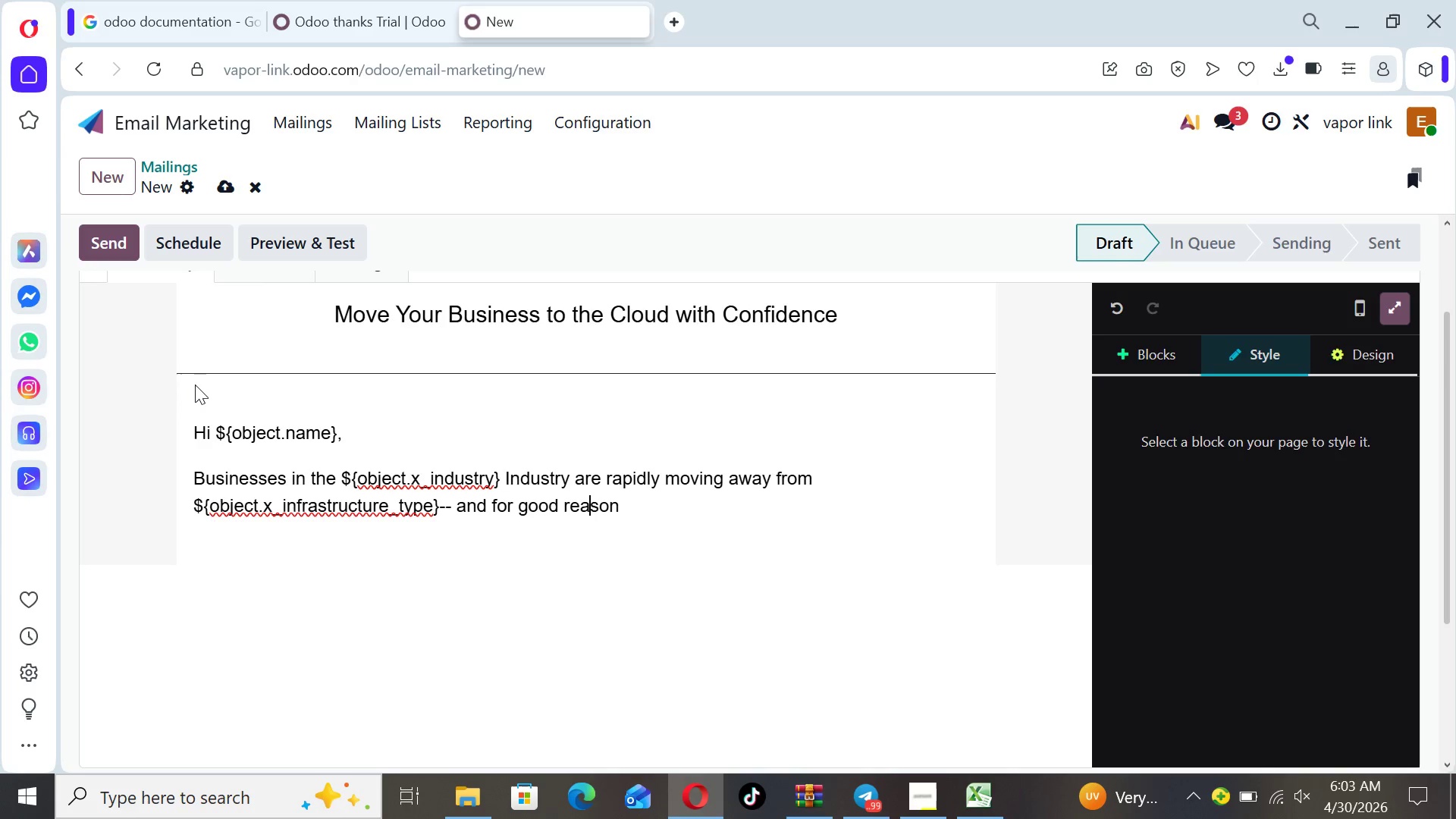 
key(ArrowRight)
 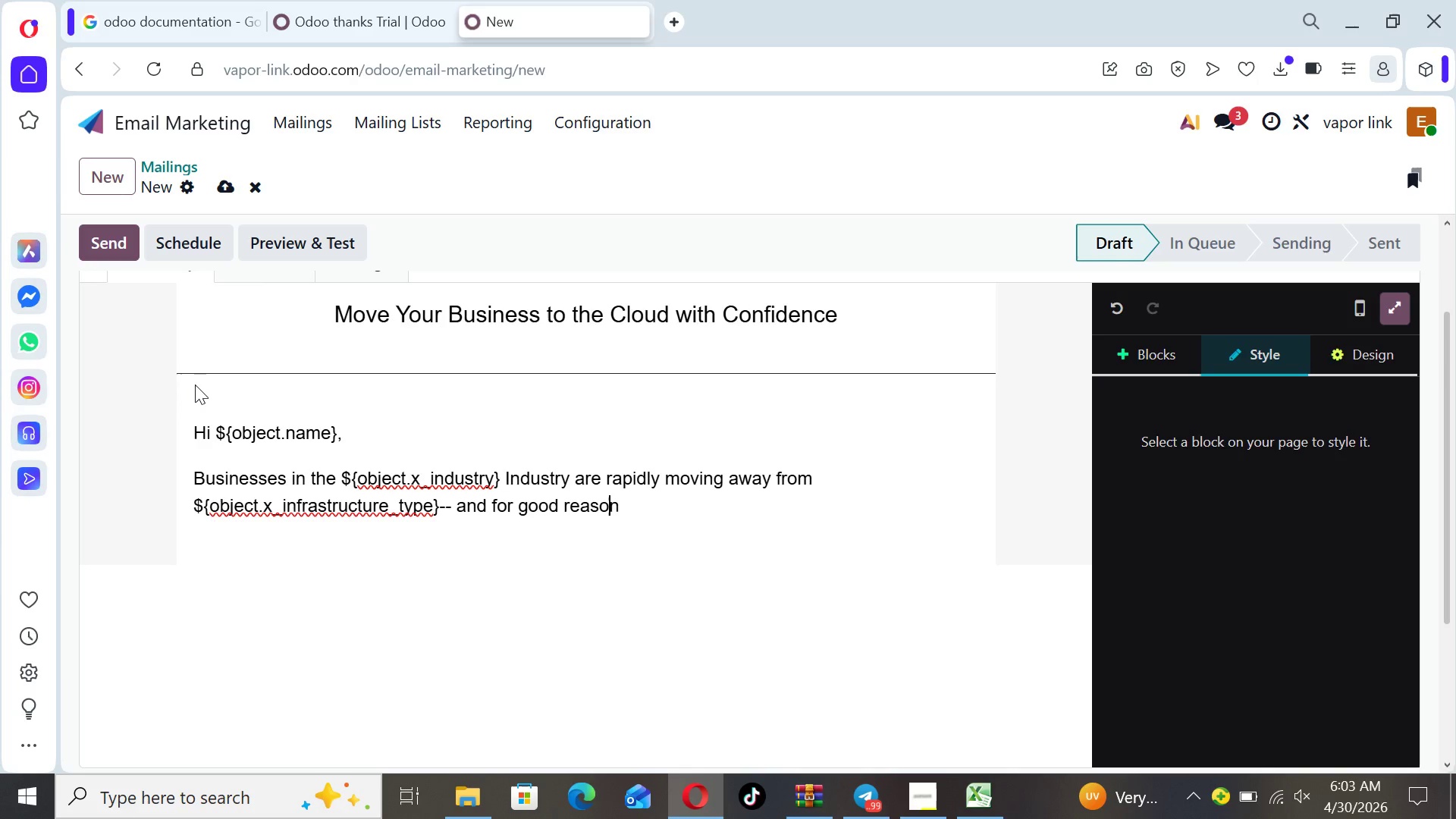 
key(ArrowRight)
 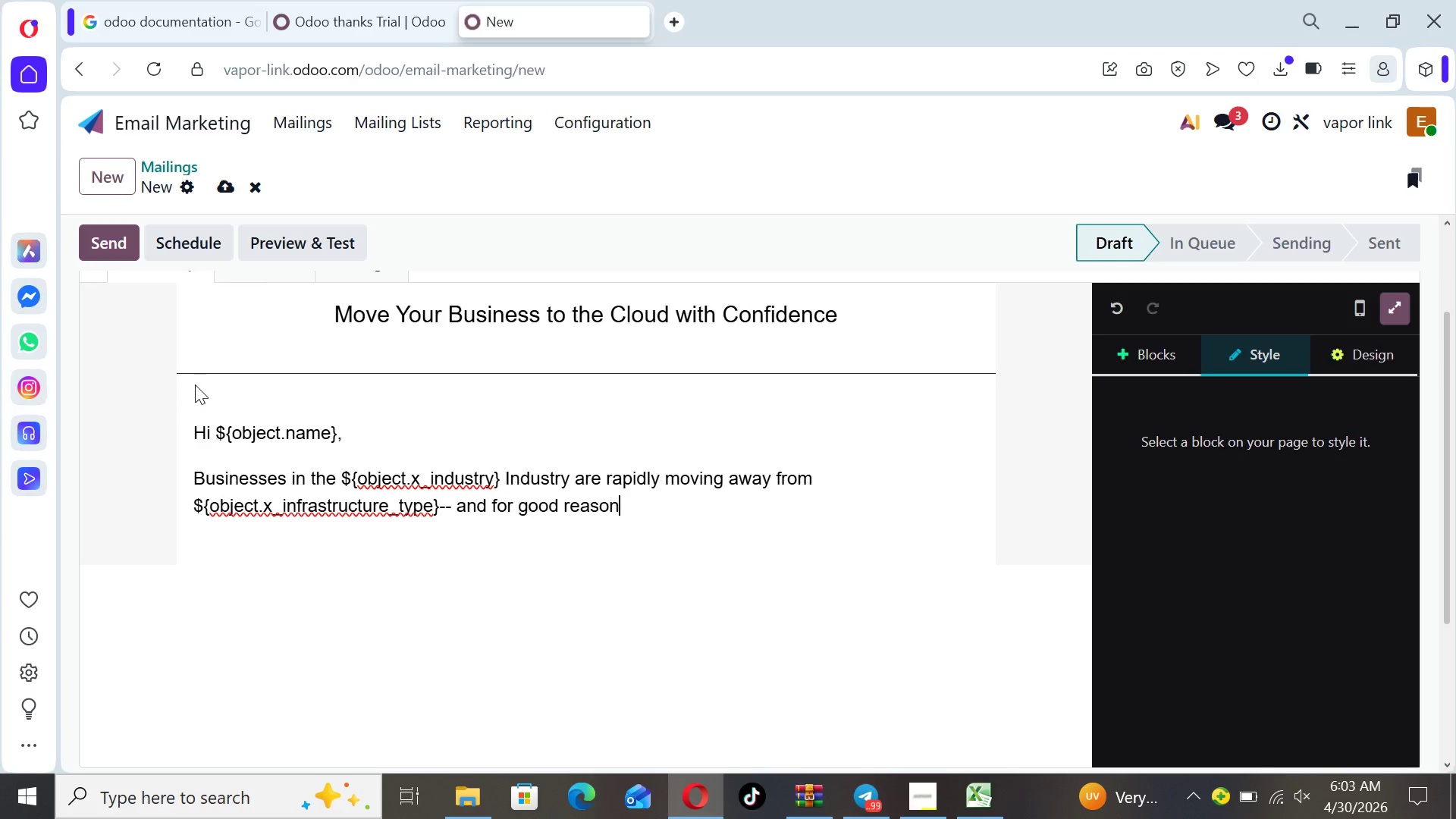 
key(ArrowRight)
 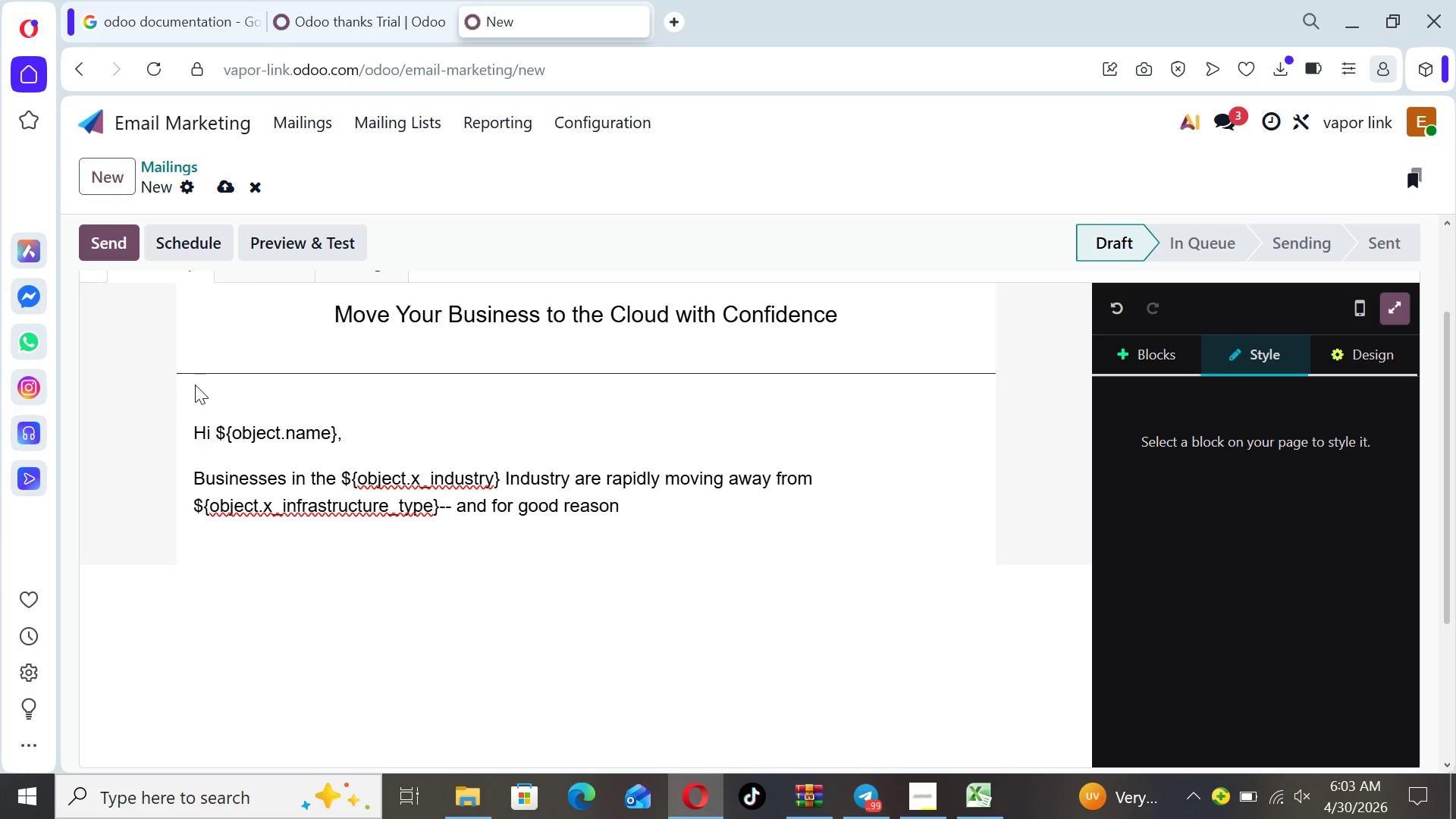 
key(Period)
 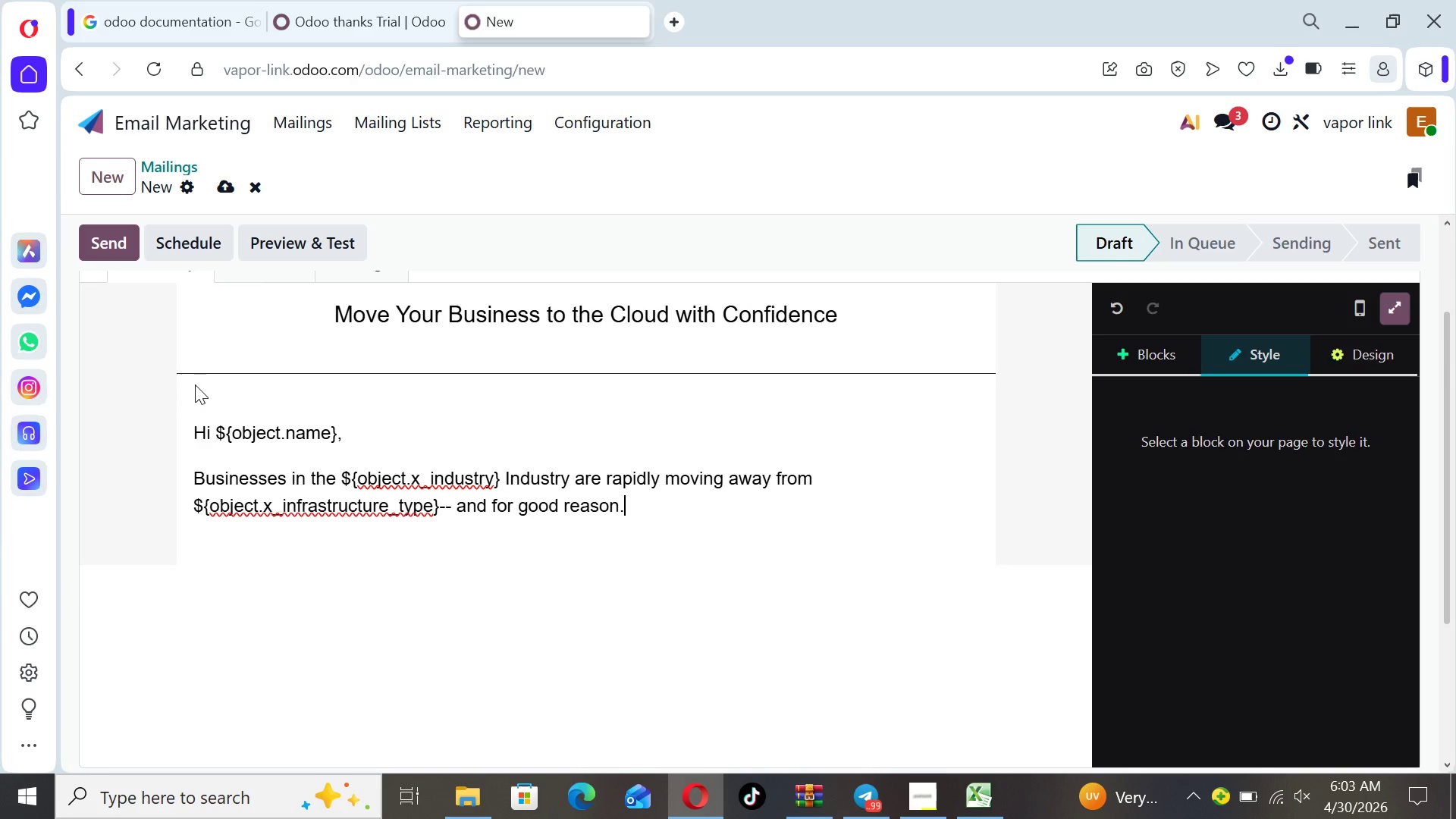 
key(Enter)
 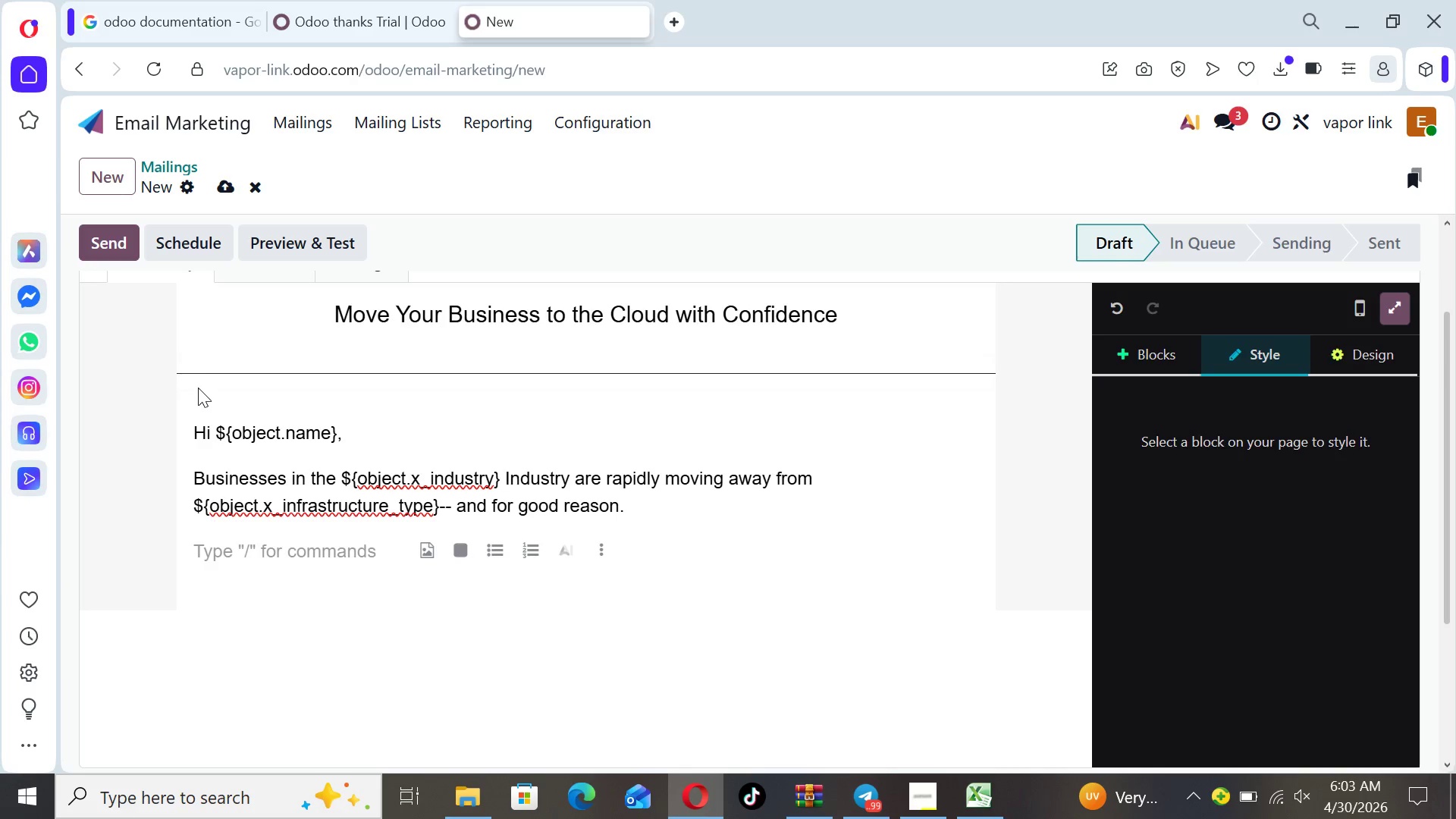 
hold_key(key=Space, duration=0.44)
 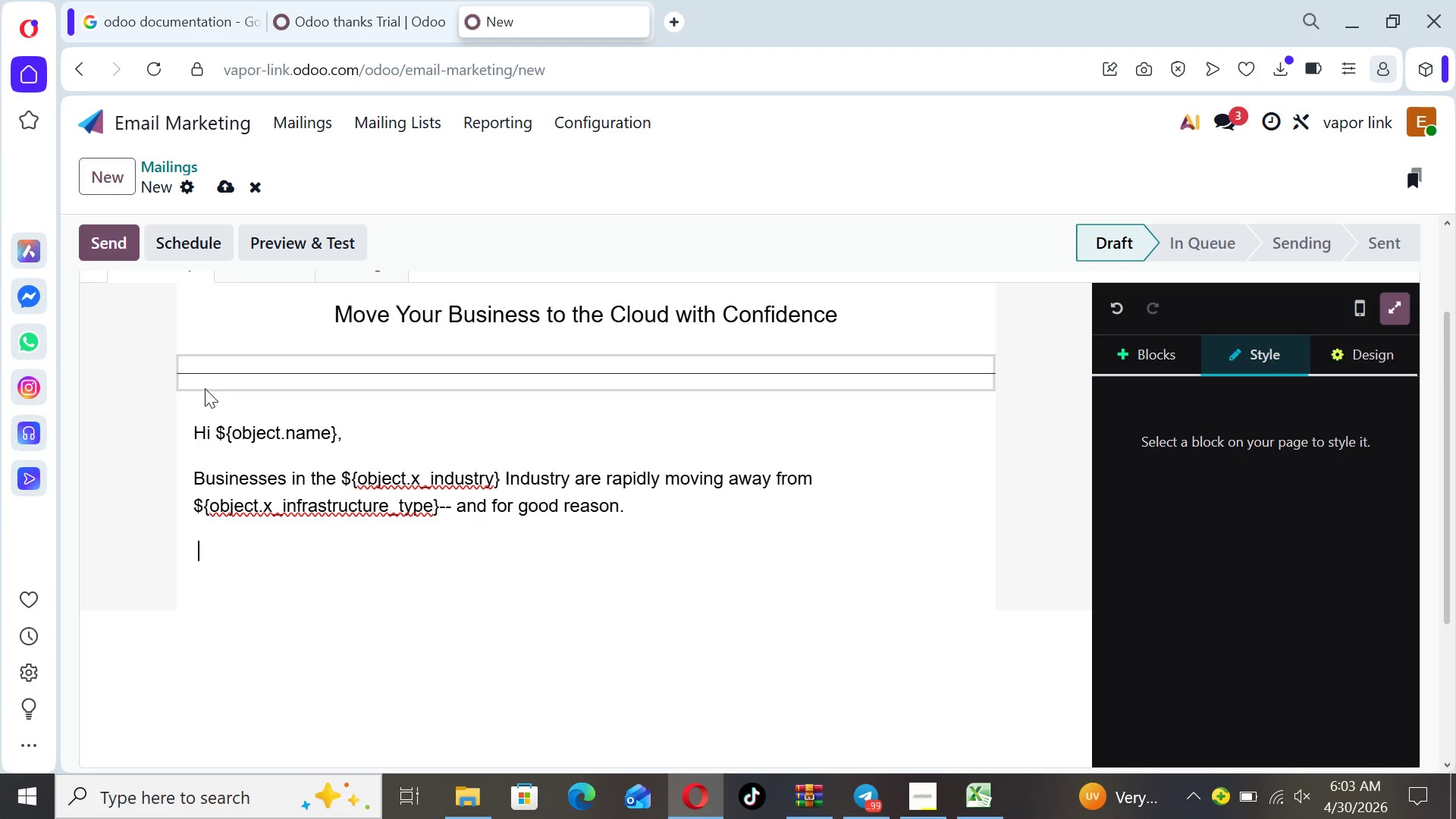 
type(Cloud-basedd)
key(Backspace)
type( systems )
 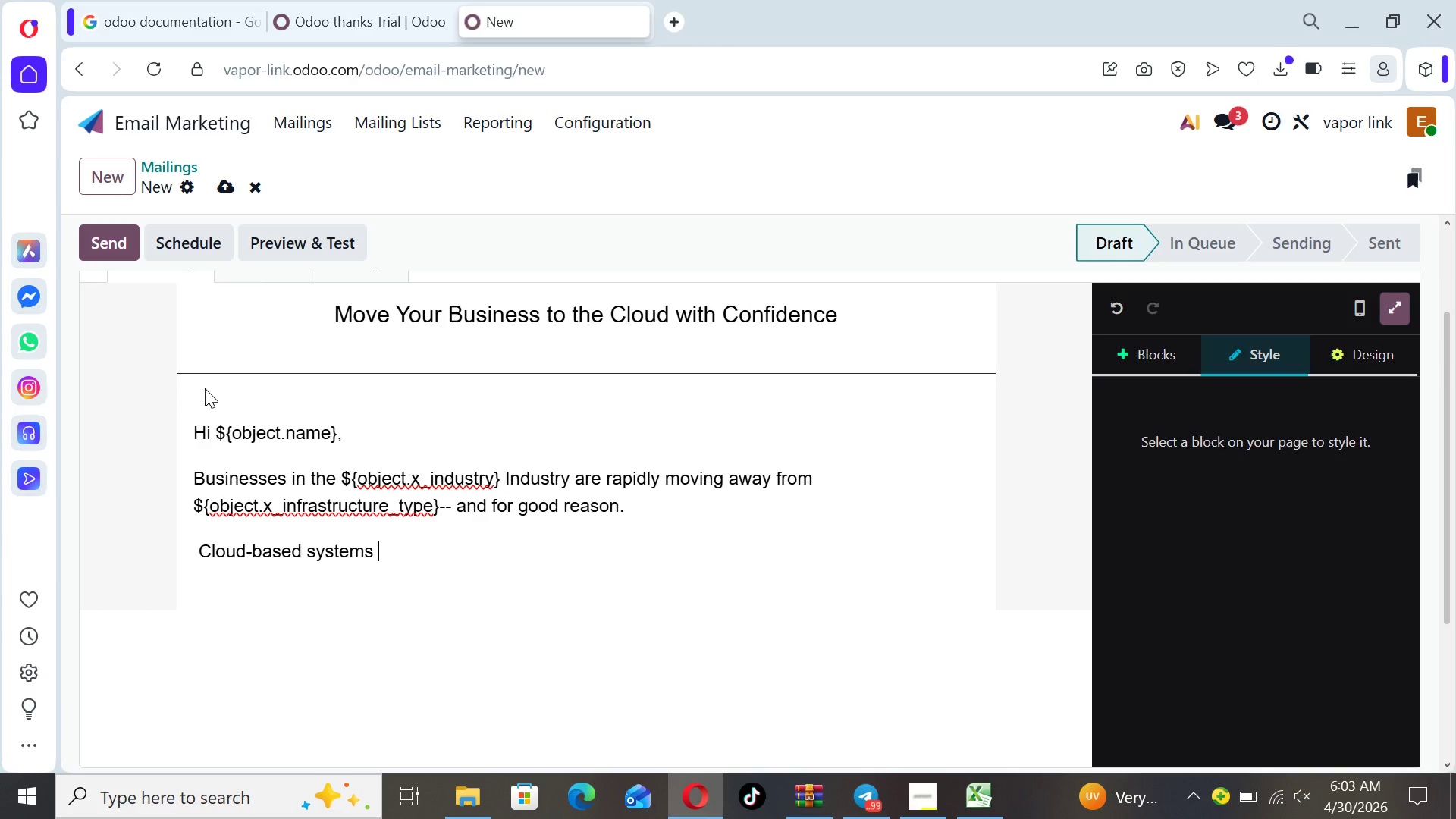 
type(offer powerful advantages )
 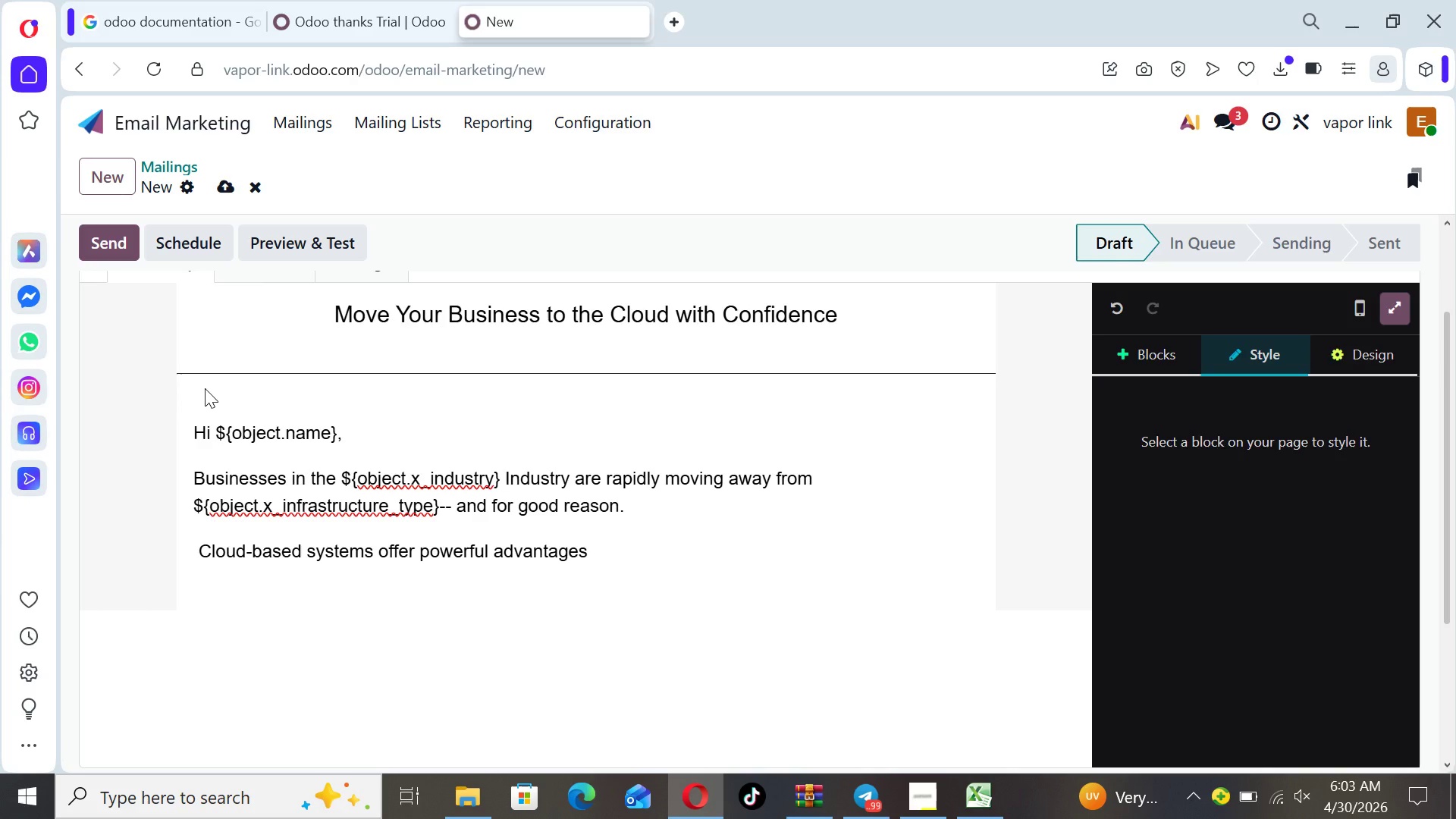 
type(that traditionals)
key(Backspace)
type( setups simply can't match)
 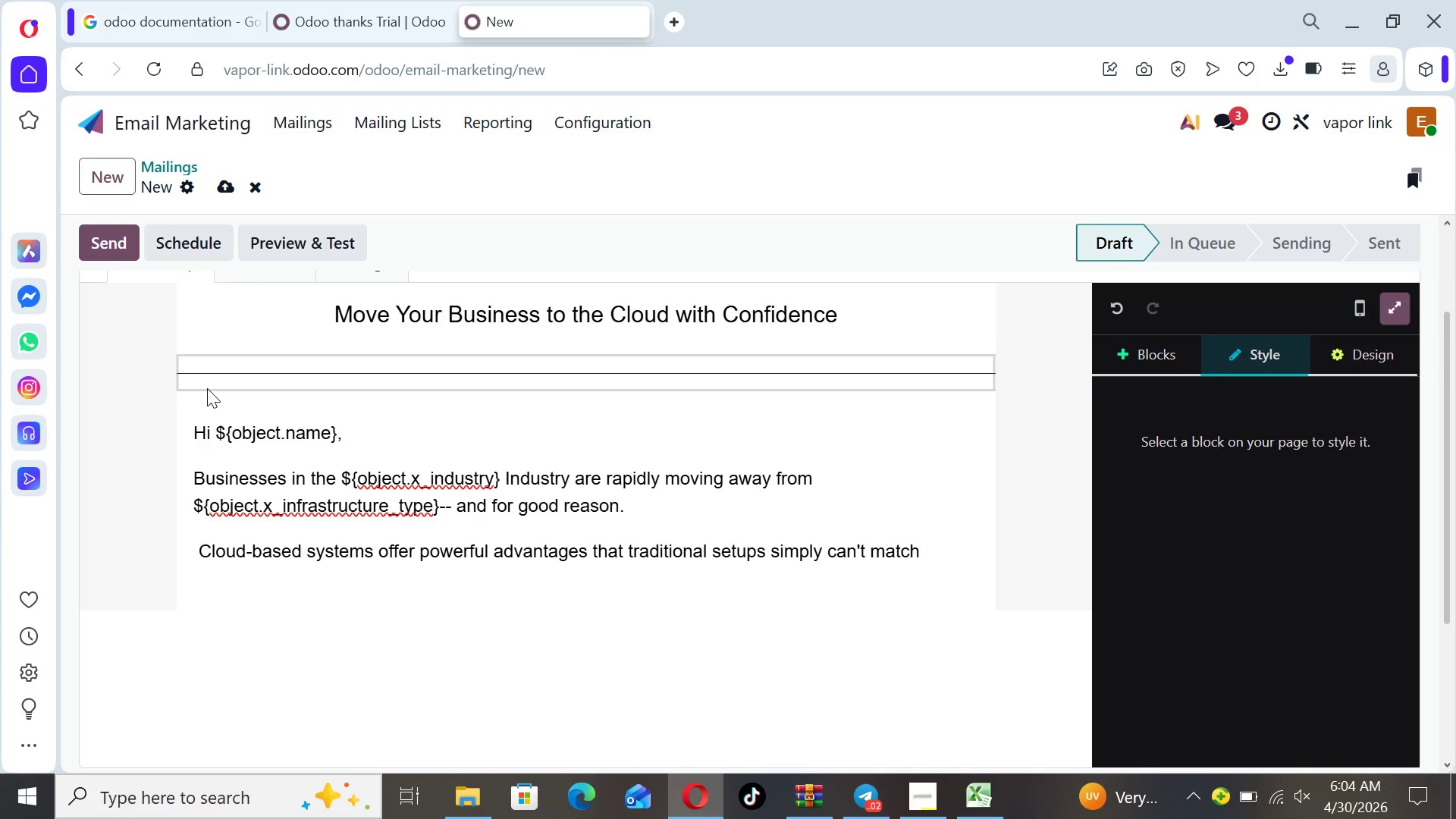 
key(Shift+ShiftLeft)
 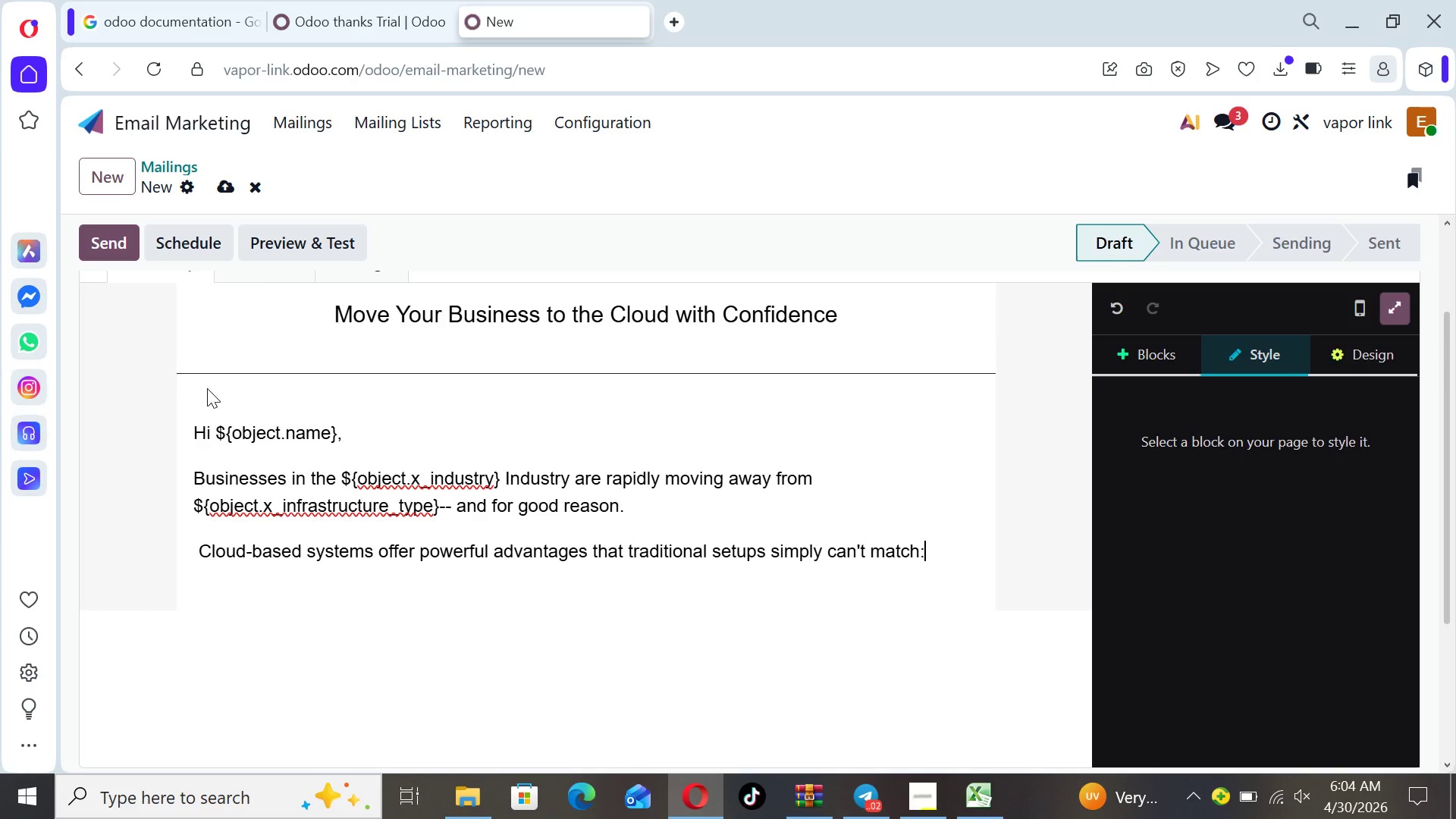 
key(Shift+Semicolon)
 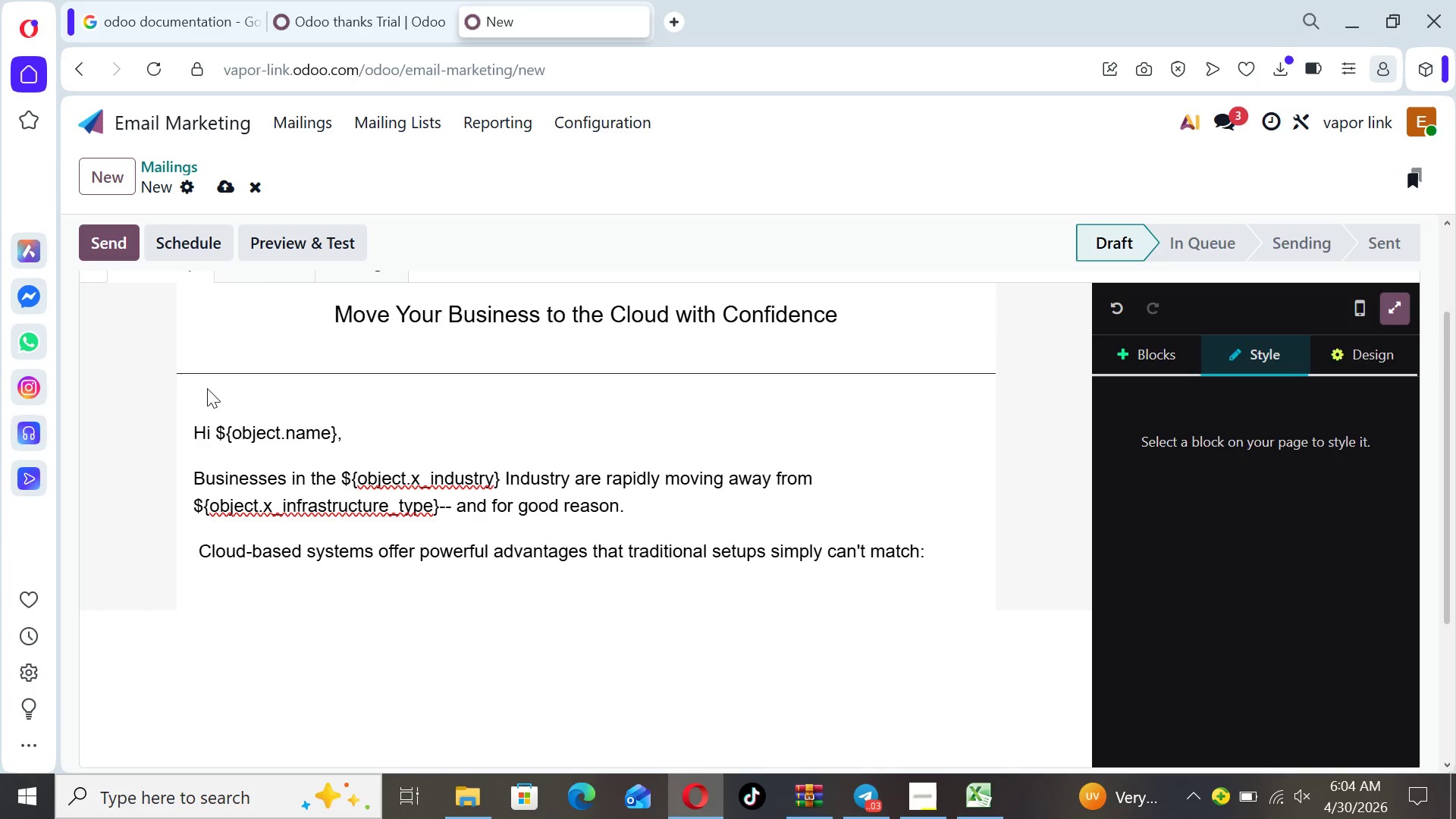 
key(Enter)
 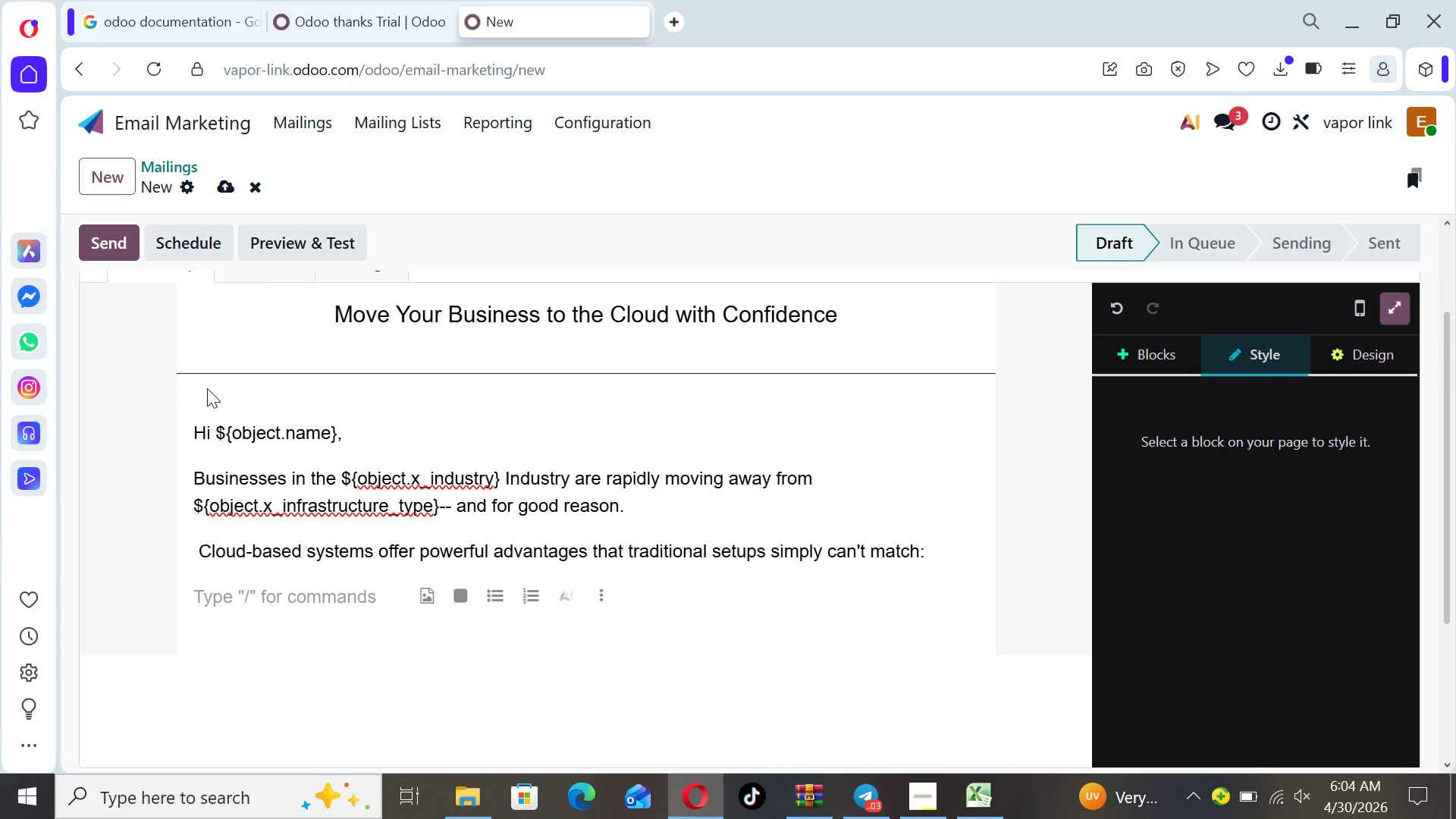 
type(- Access your st)
key(Backspace)
type(ystms)
 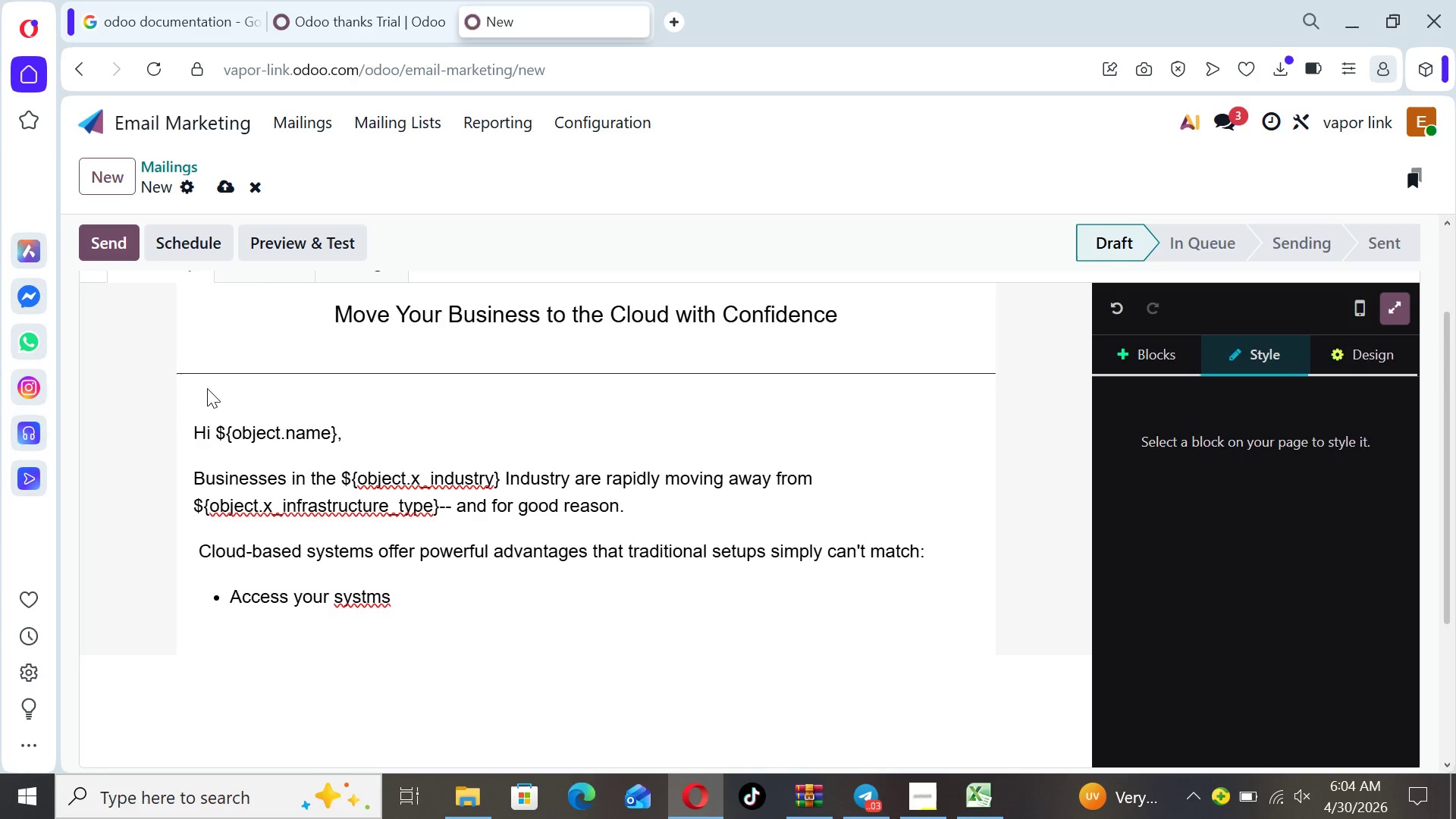 
key(ArrowLeft)
 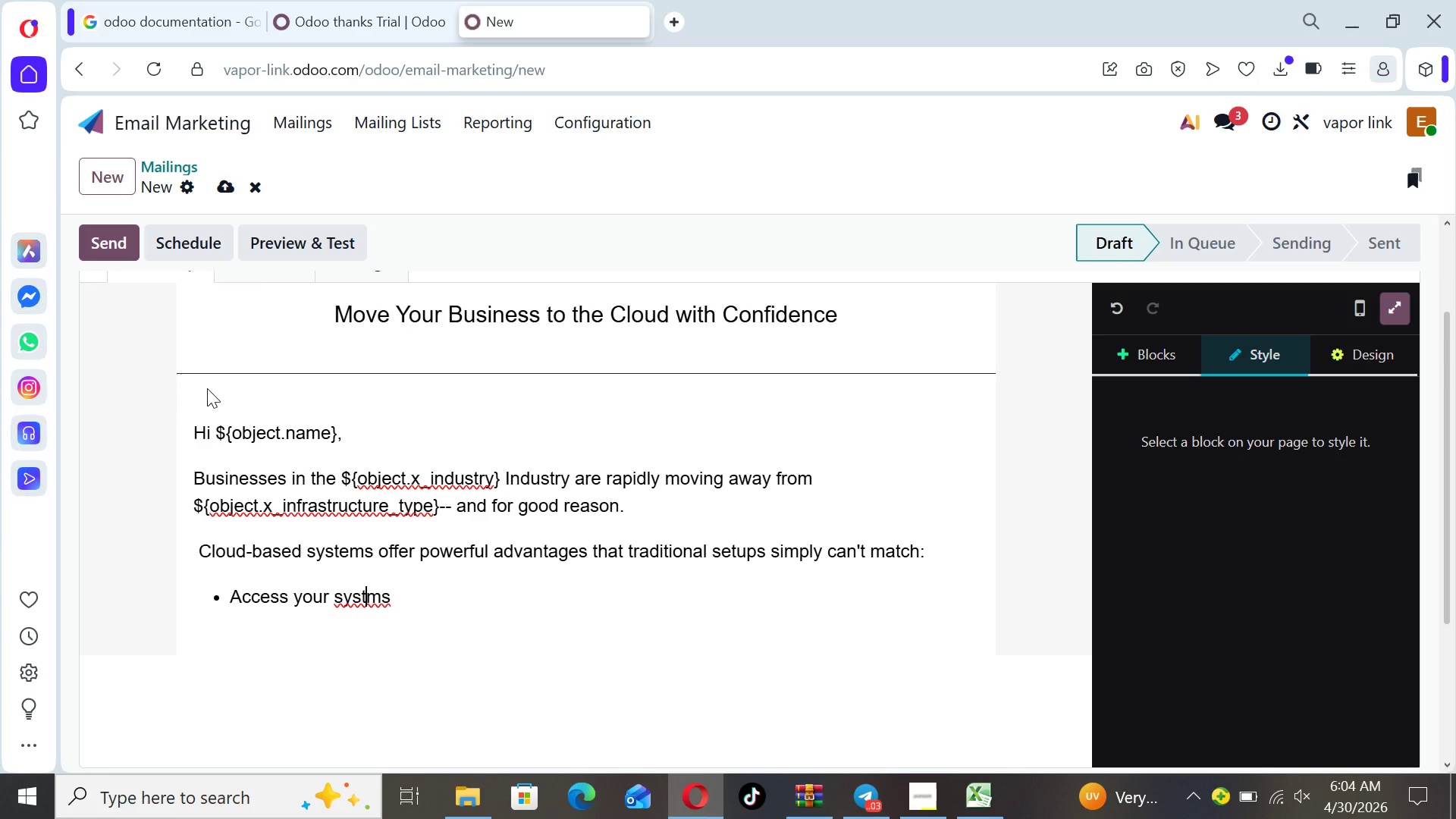 
key(ArrowLeft)
 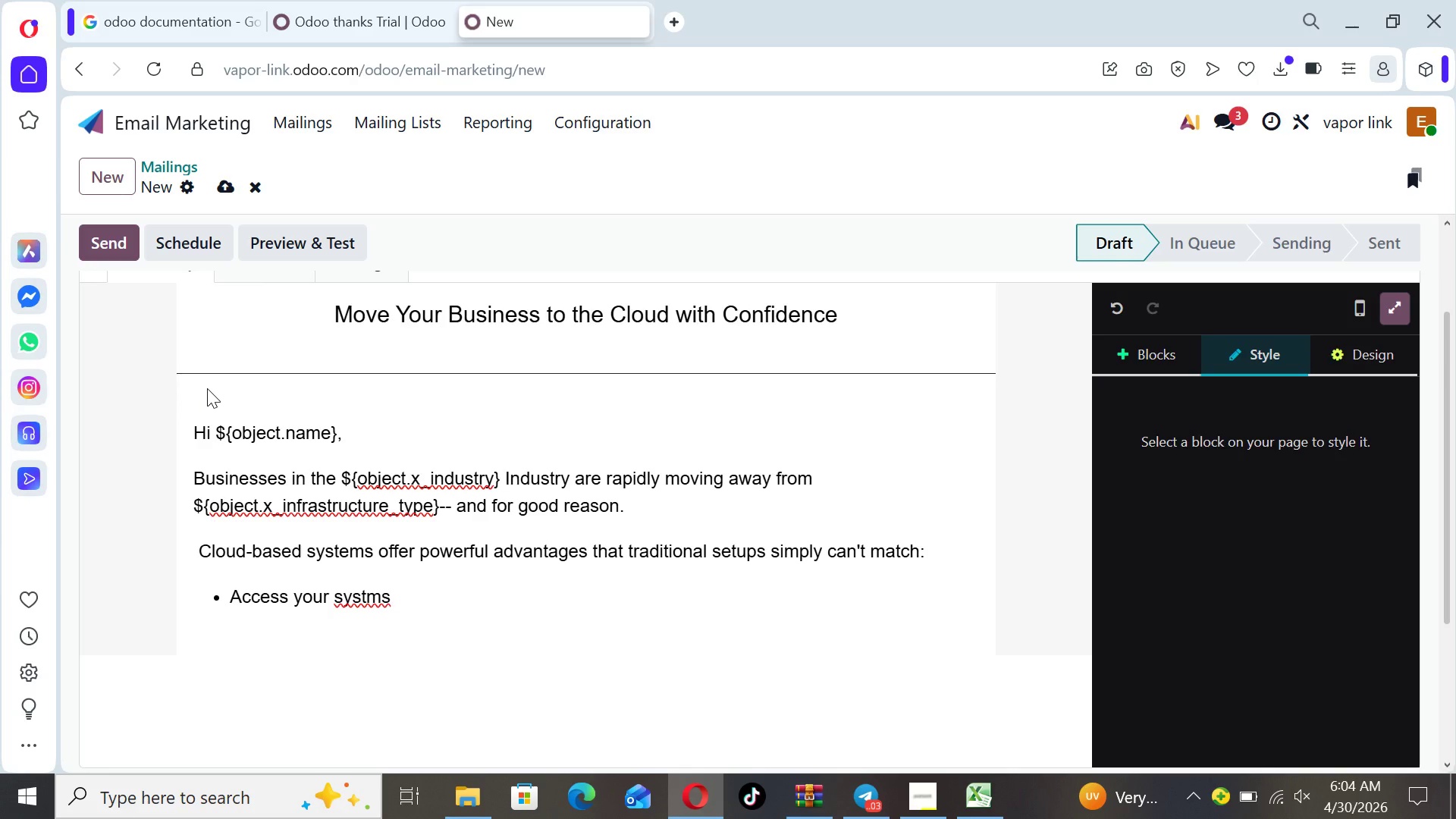 
key(E)
 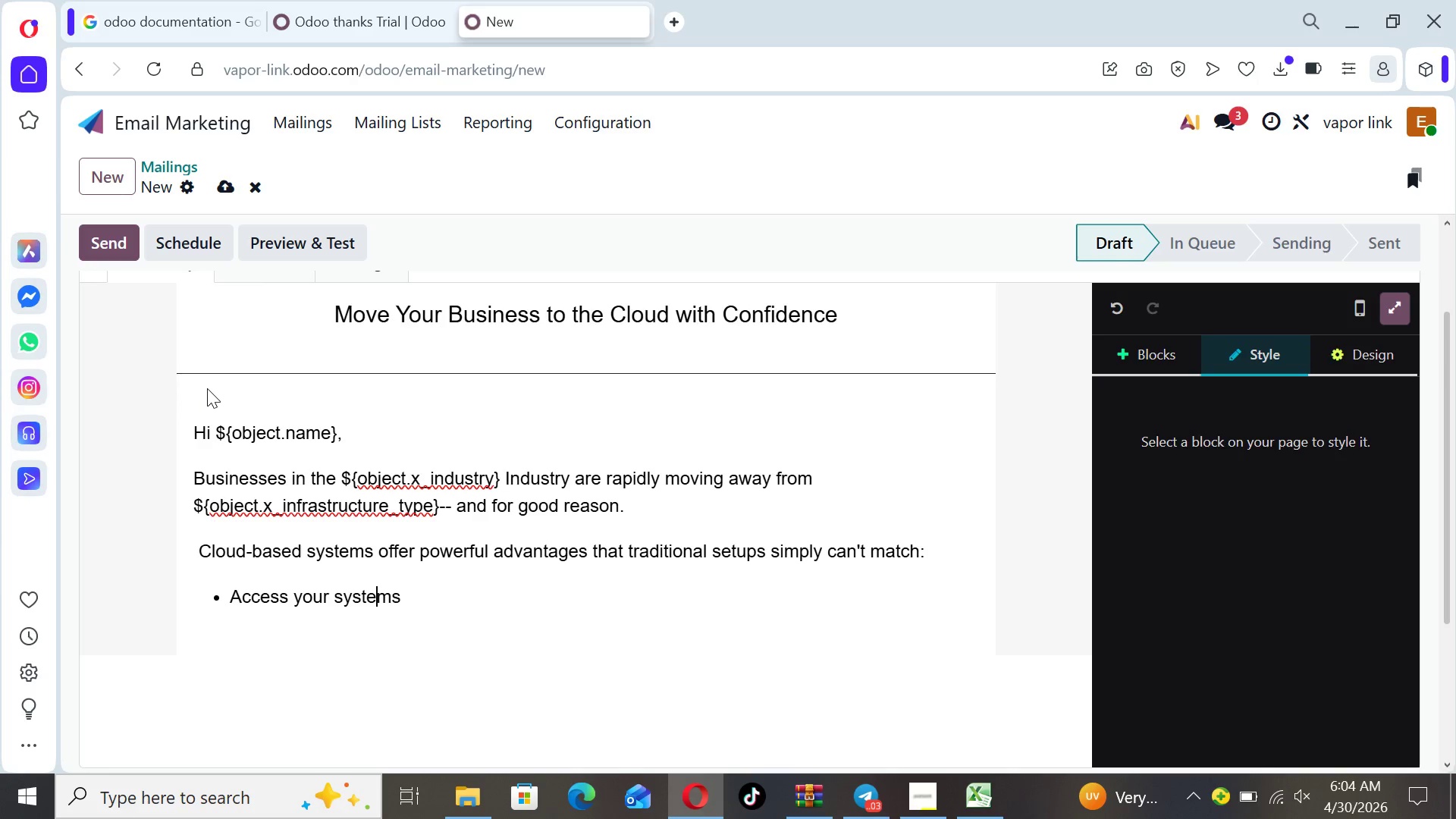 
key(ArrowRight)
 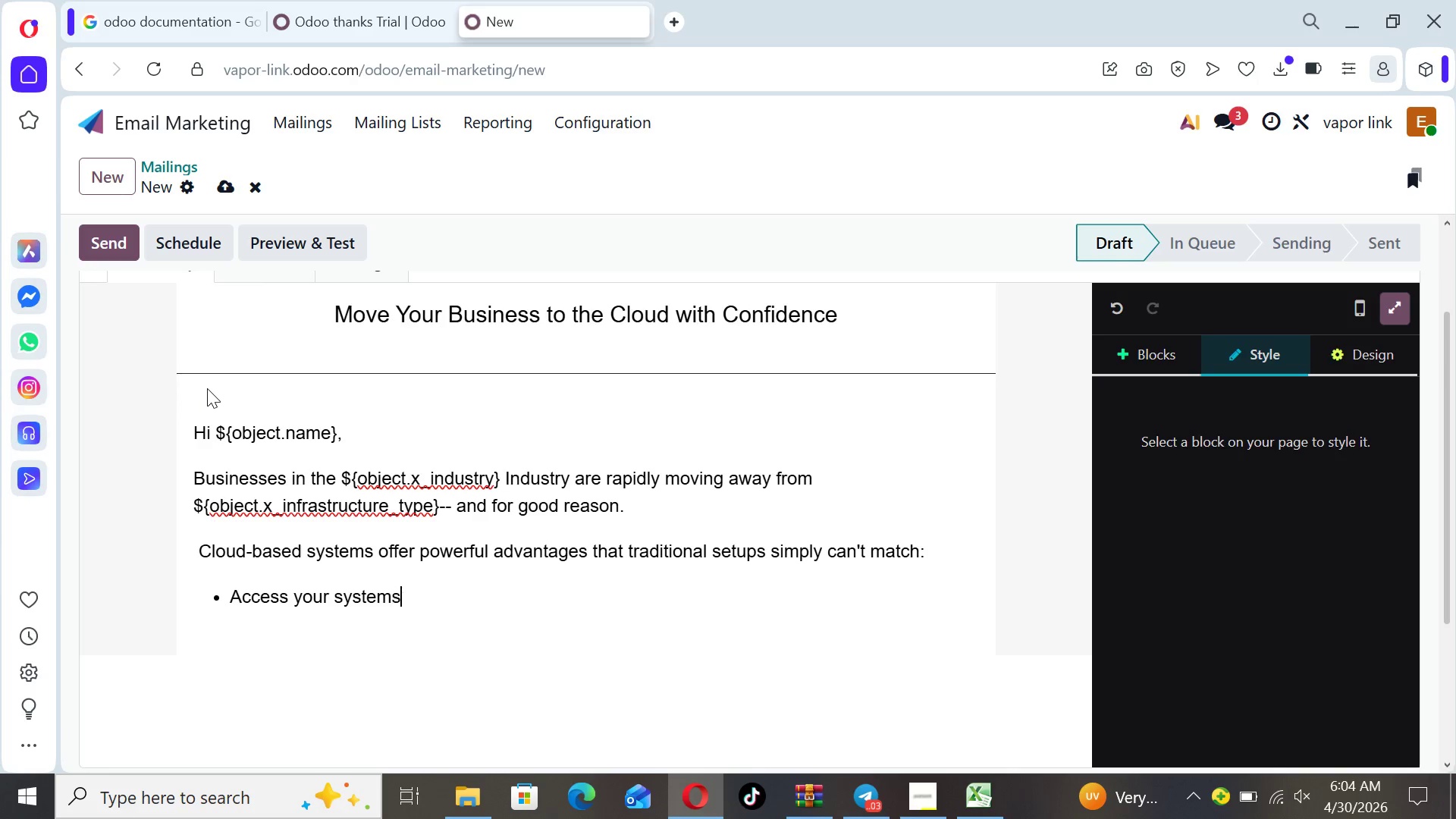 
key(ArrowRight)
 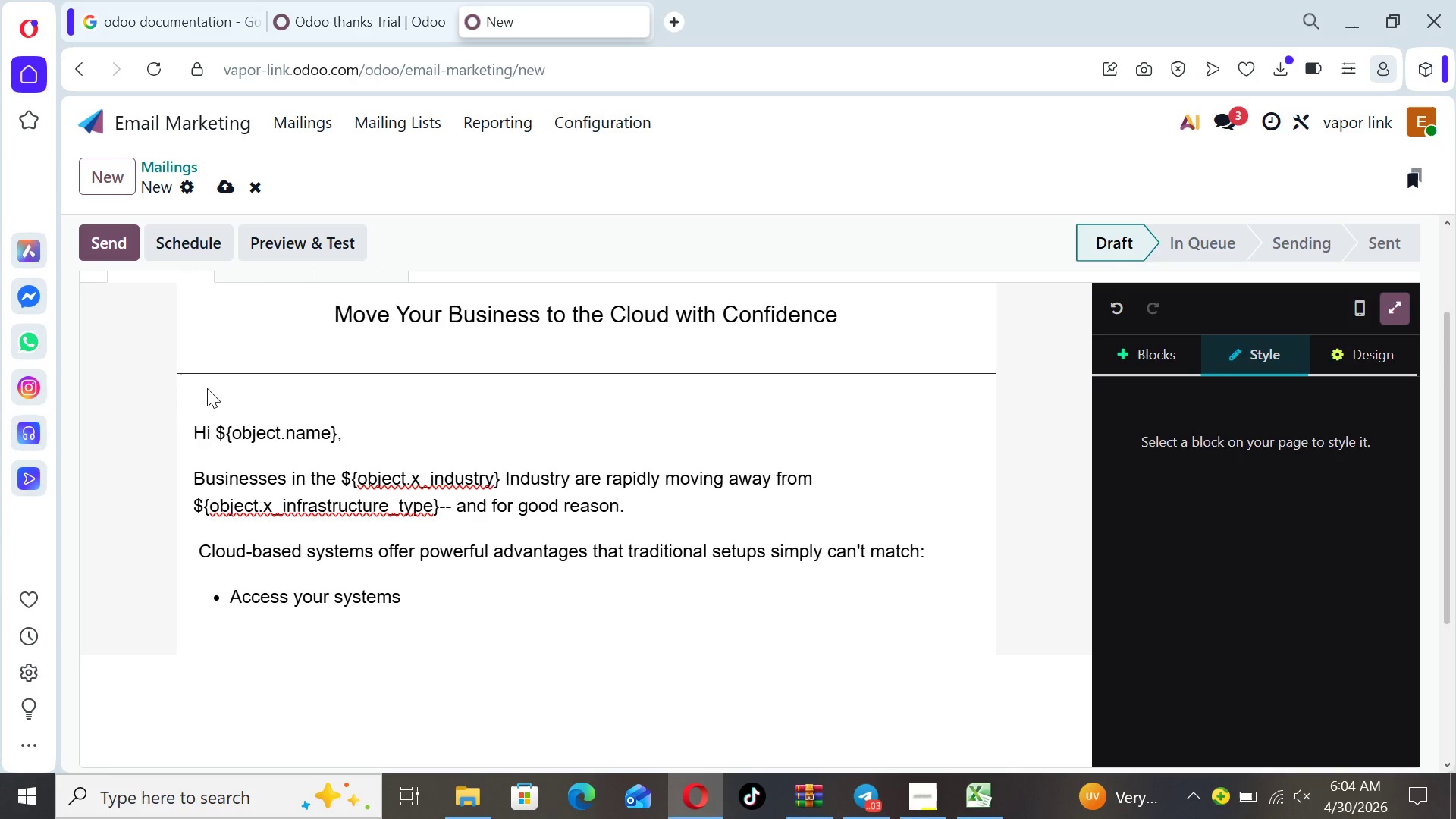 
type( secu)
 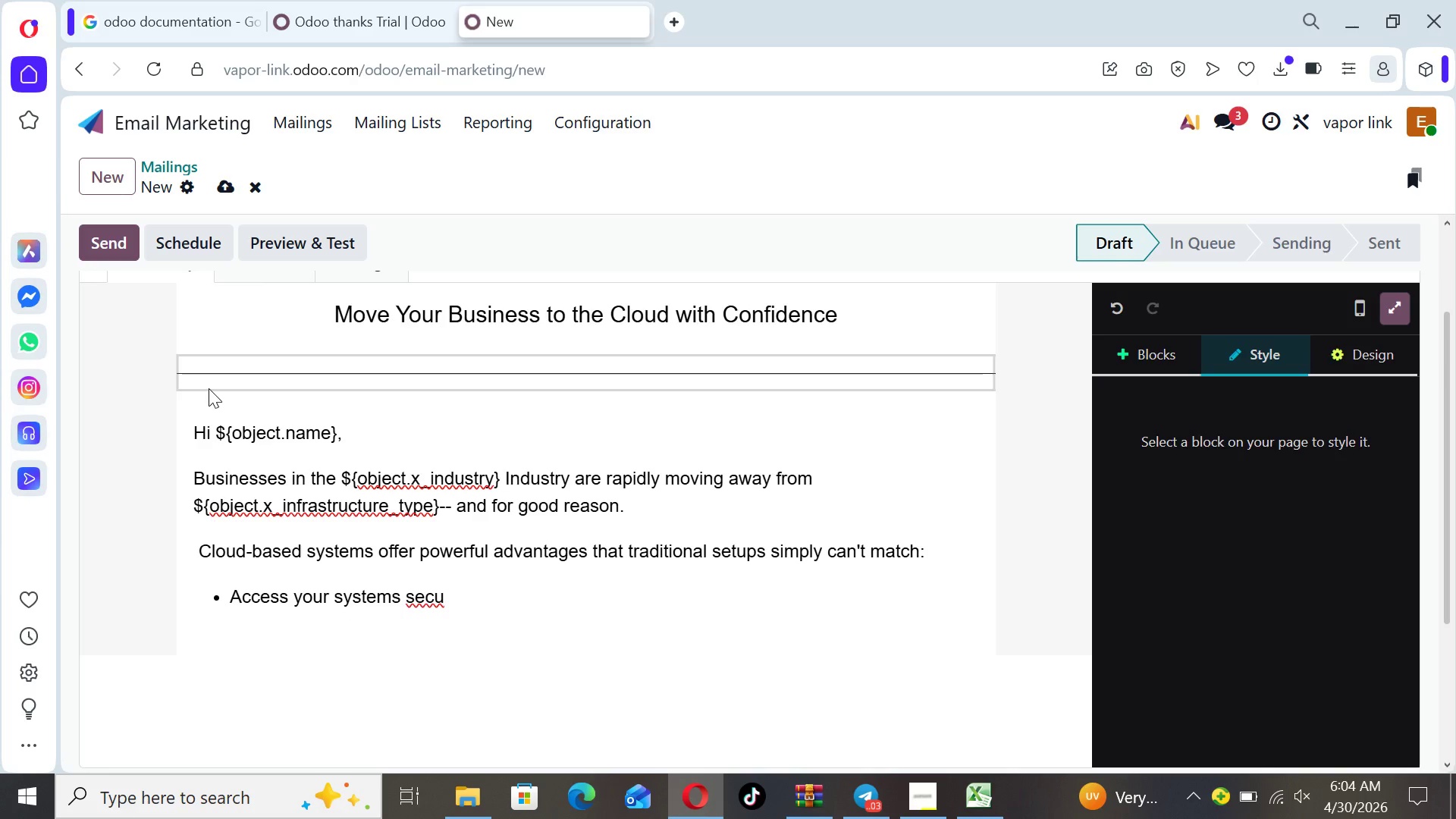 
wait(5.2)
 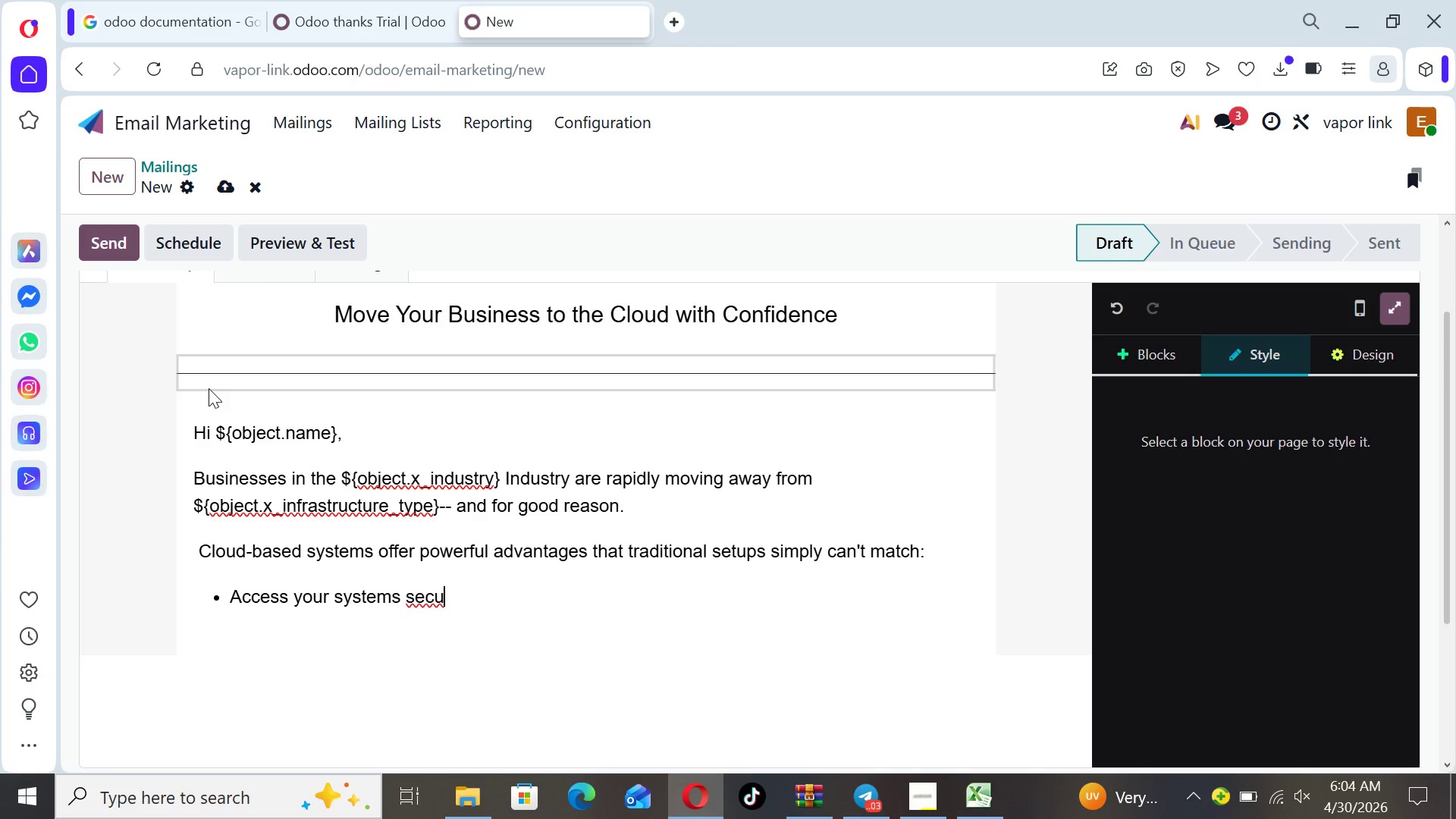 
type(rely from anywhere)
 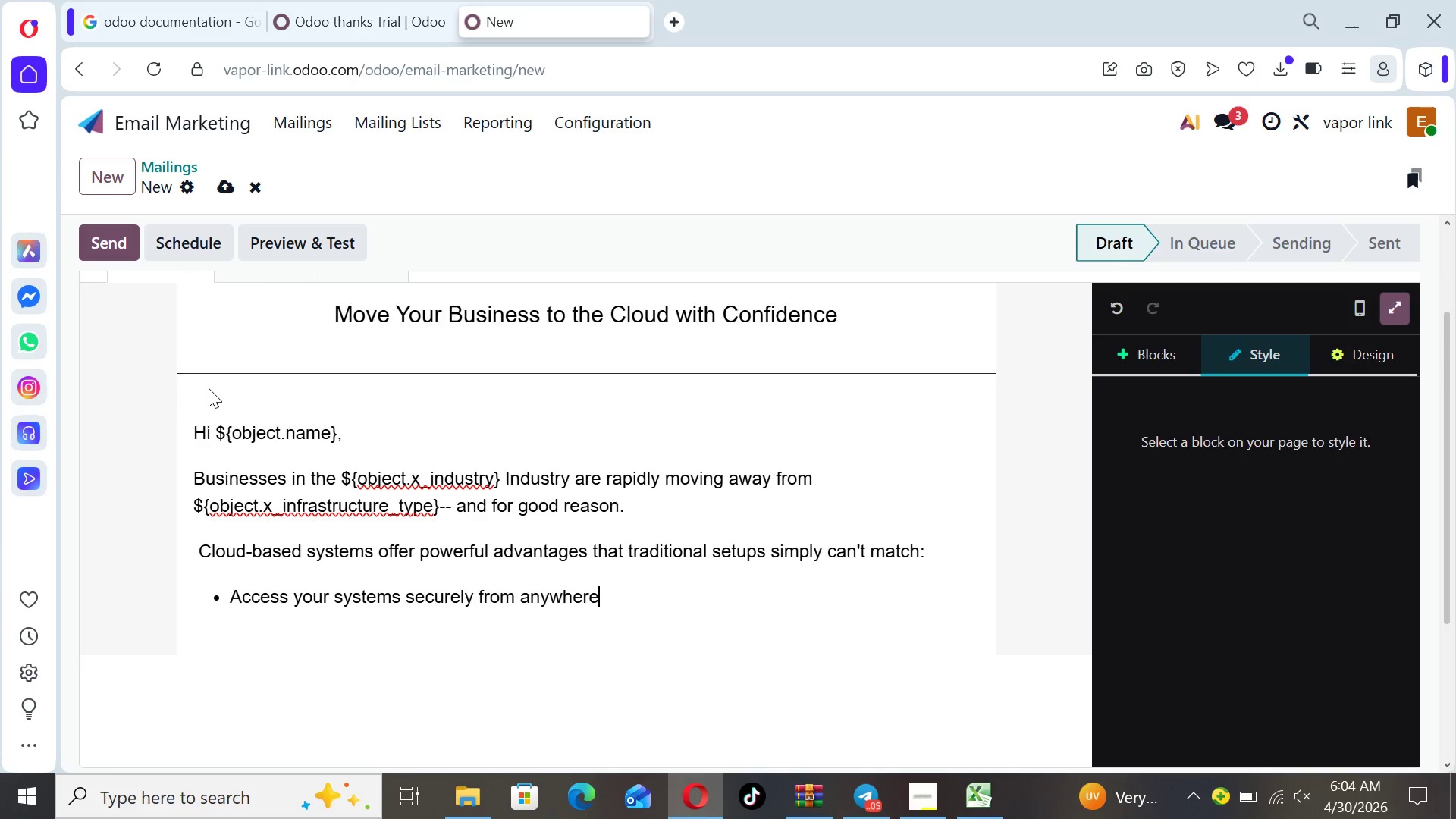 
key(Enter)
 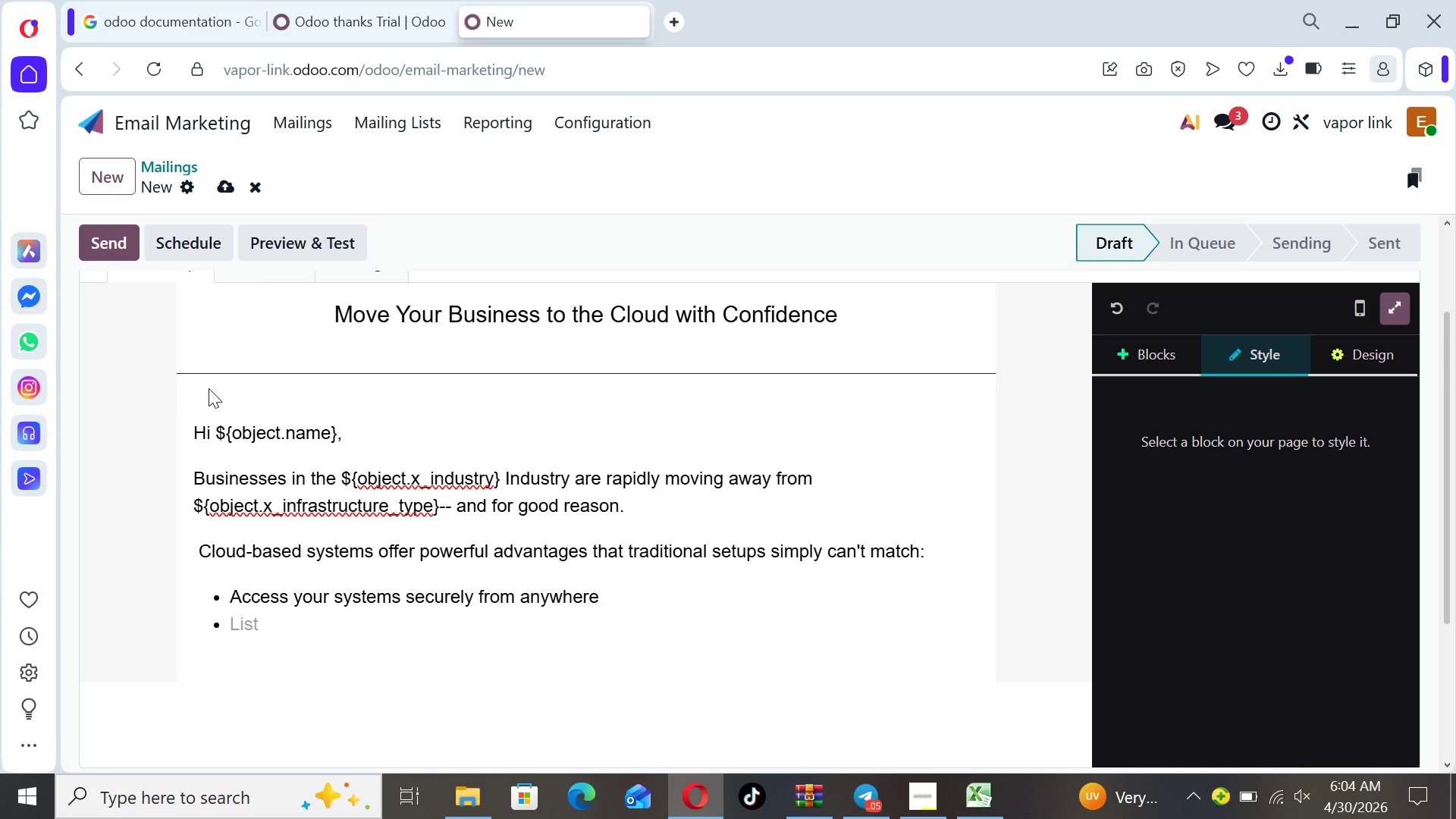 
type(Automatic)
 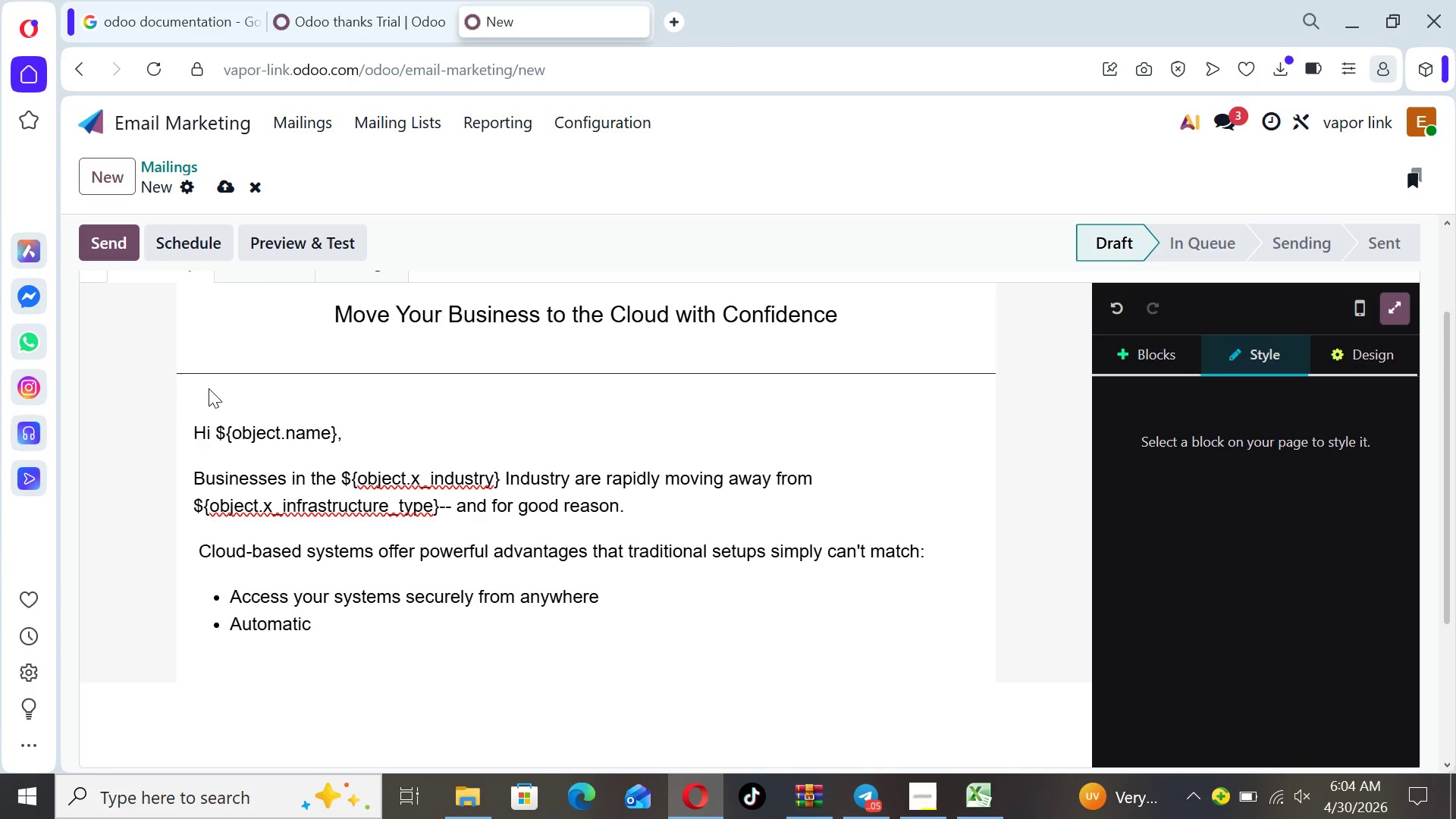 
type( backups to protect )
 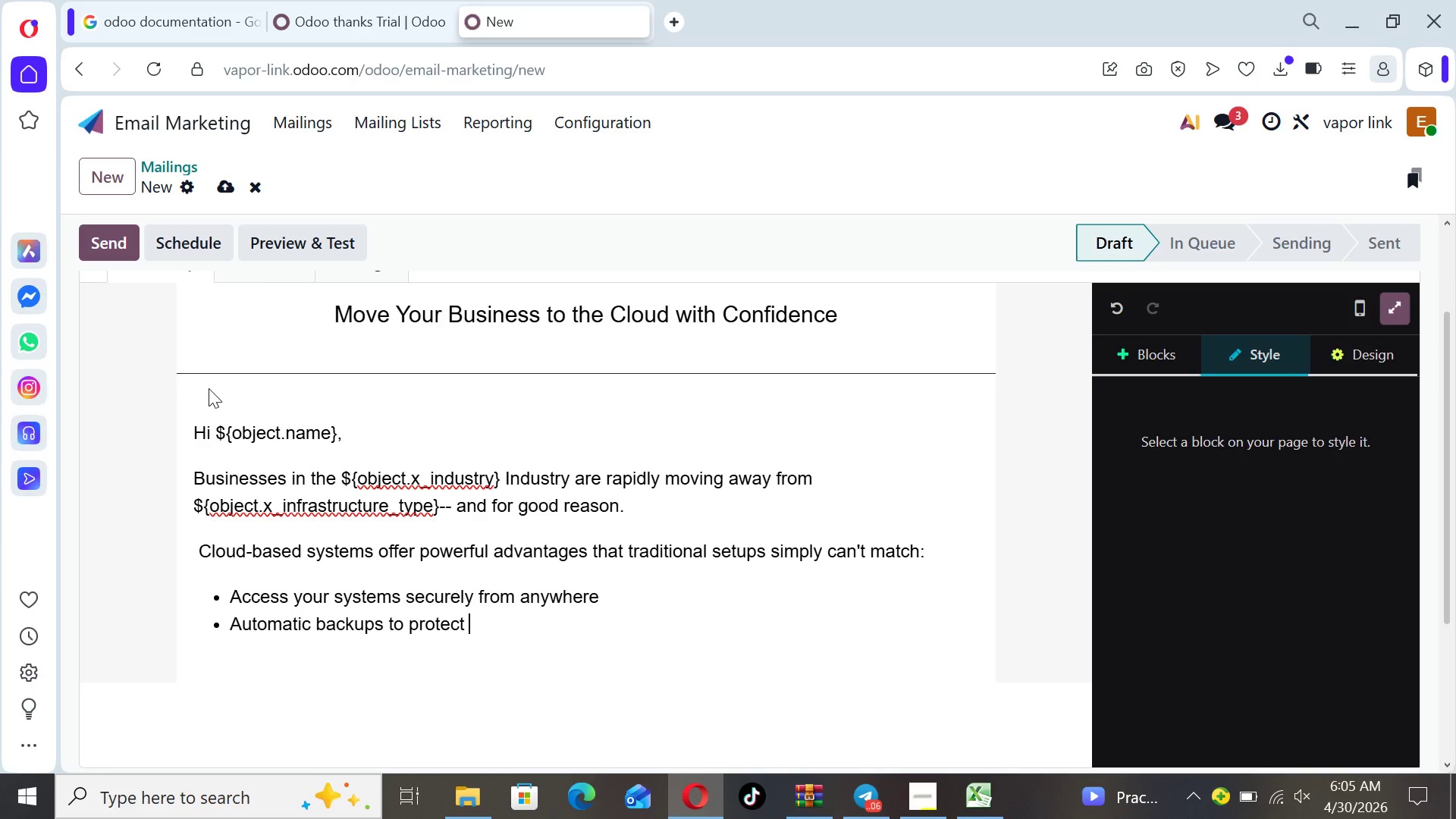 
wait(6.0)
 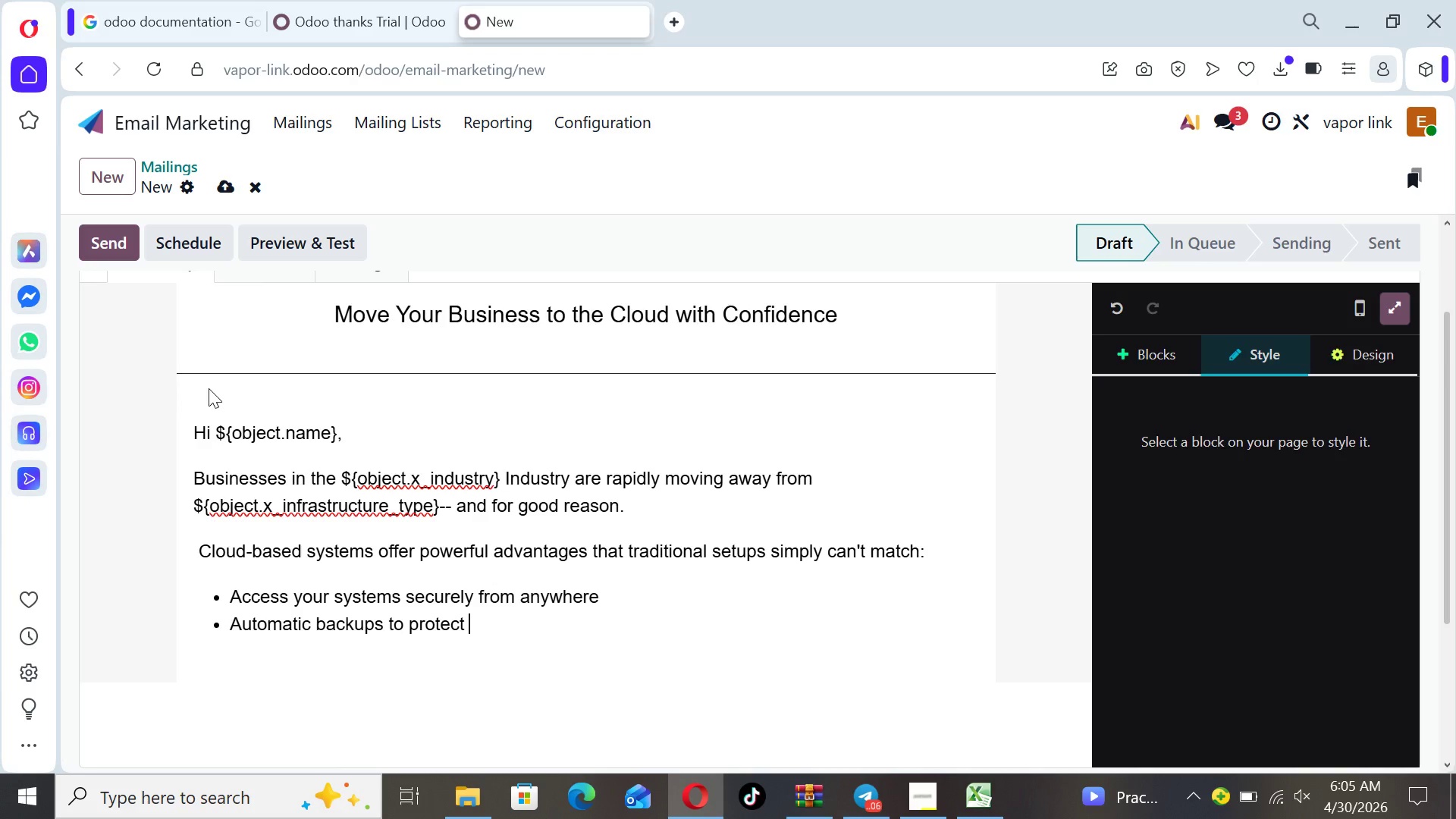 
type(your data)
 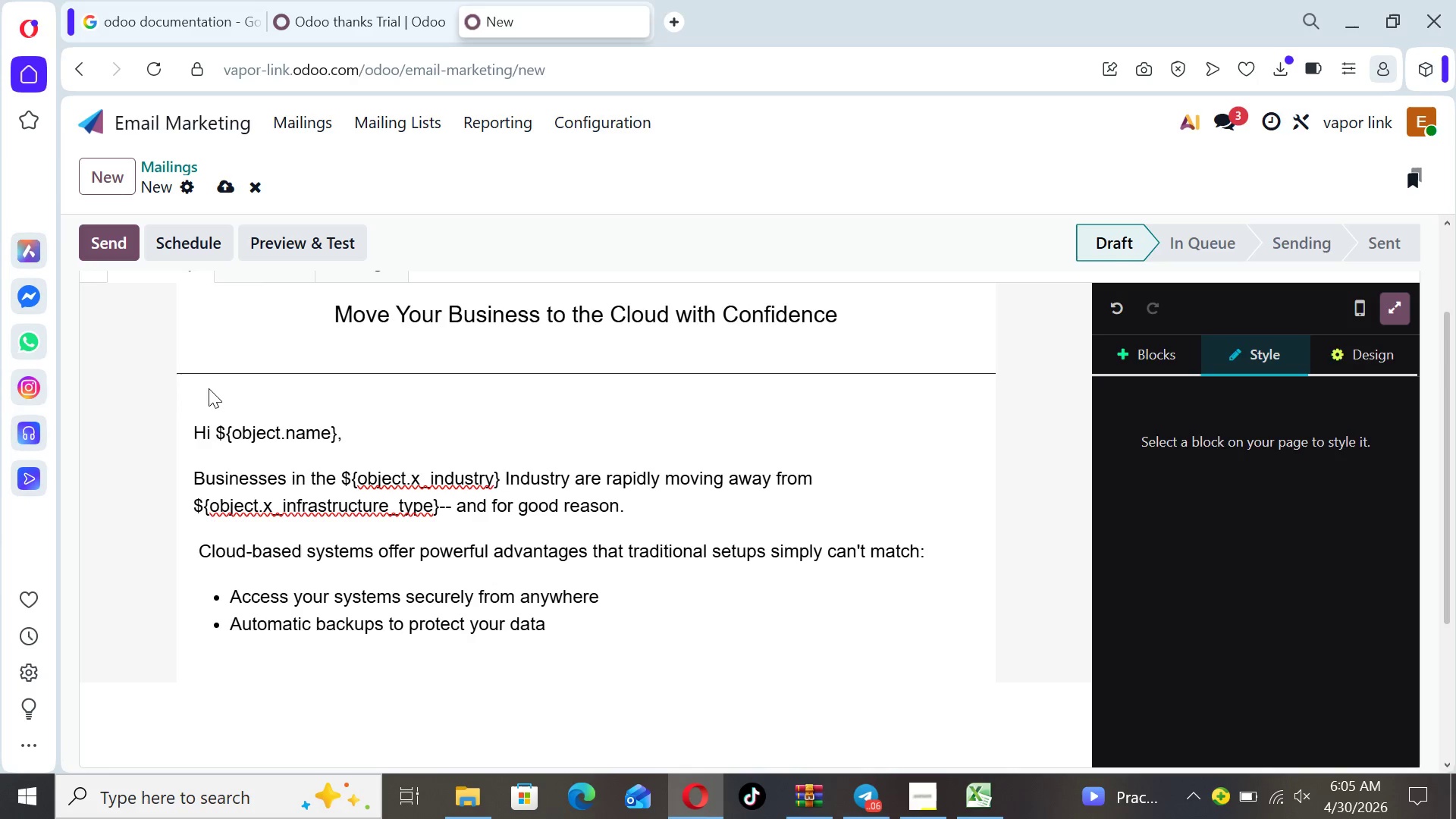 
key(Enter)
 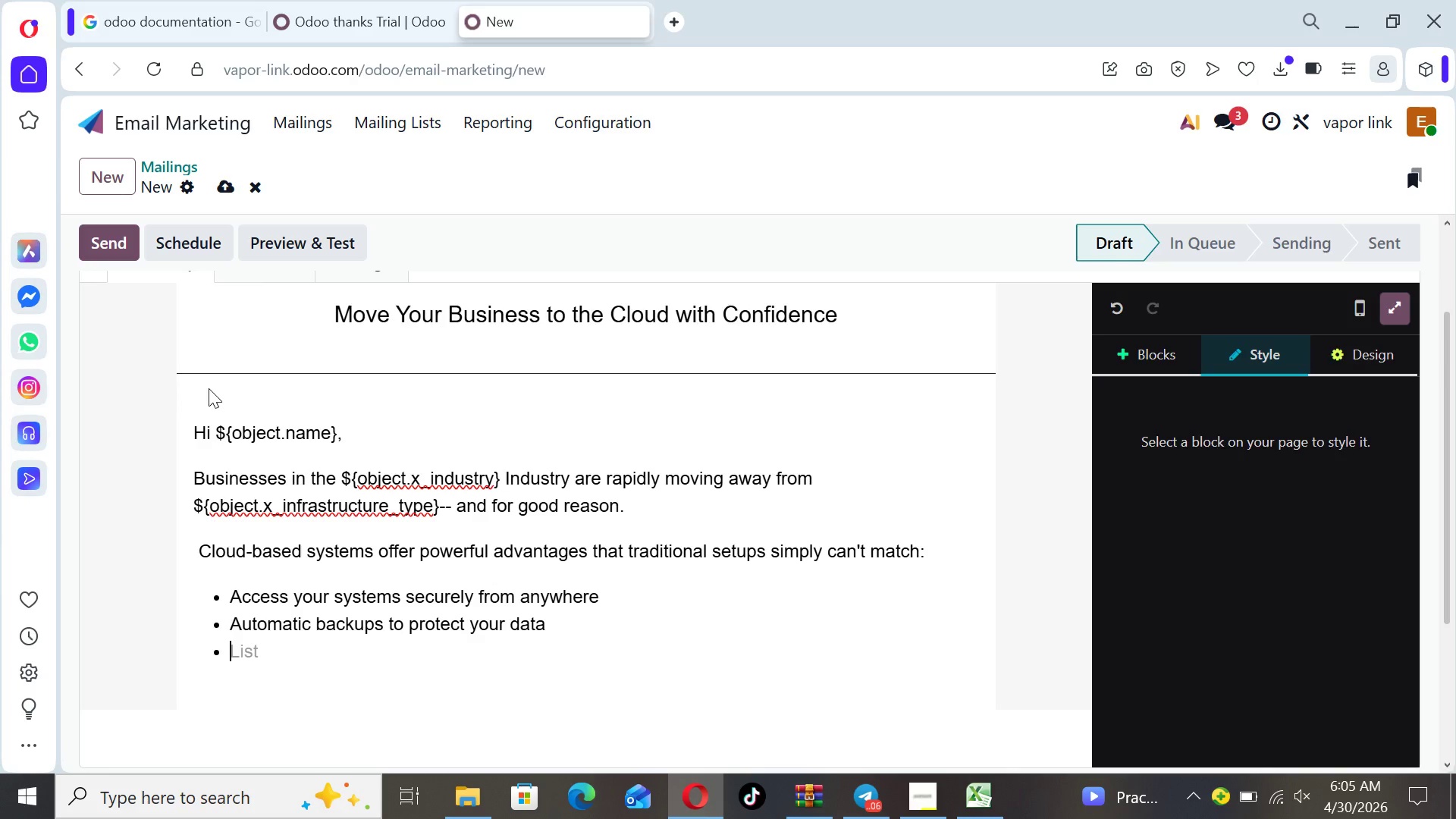 
type(Reduced IT maintenane)
key(Backspace)
type(ce )
 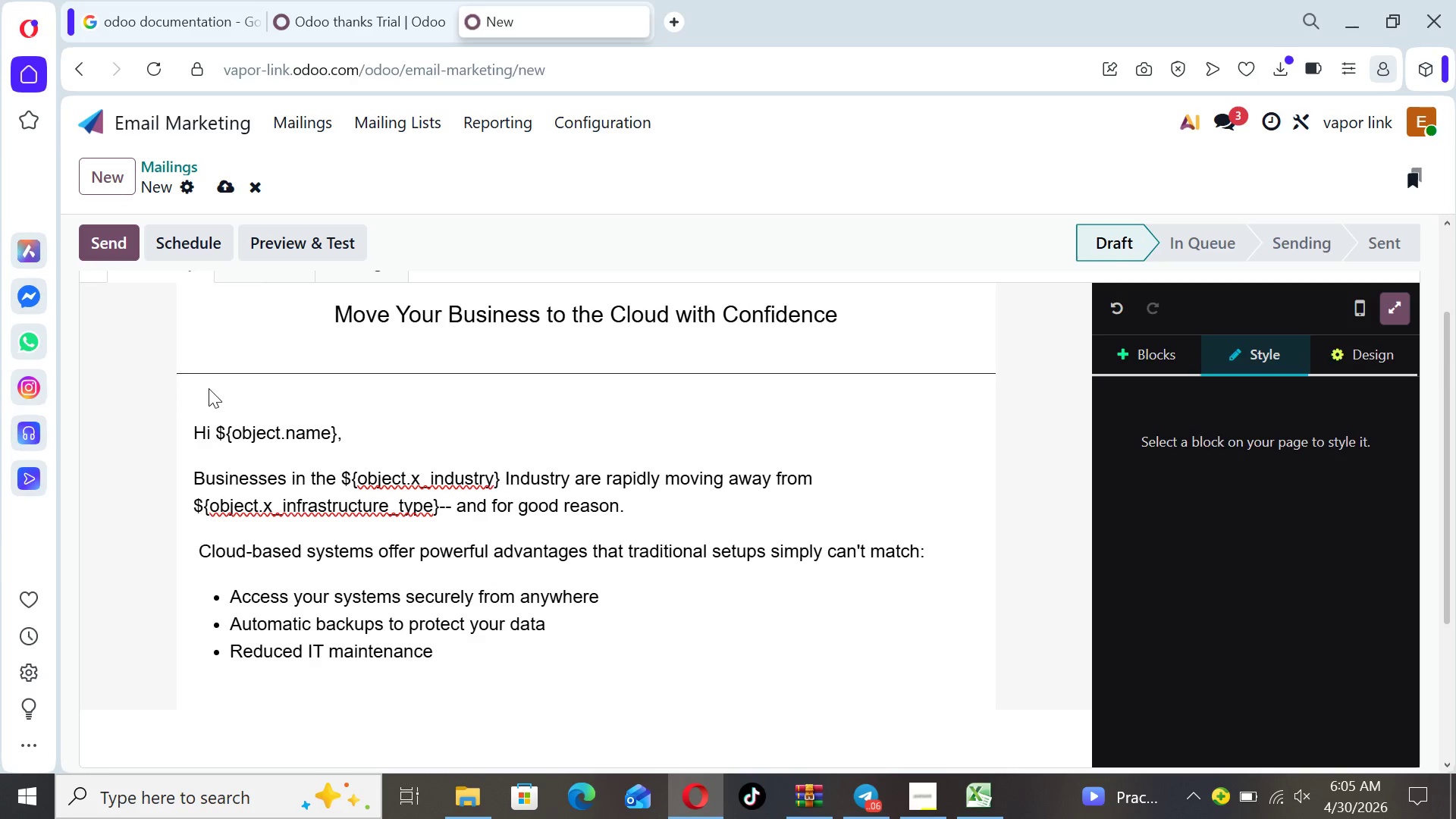 
type(and hardware costs)
 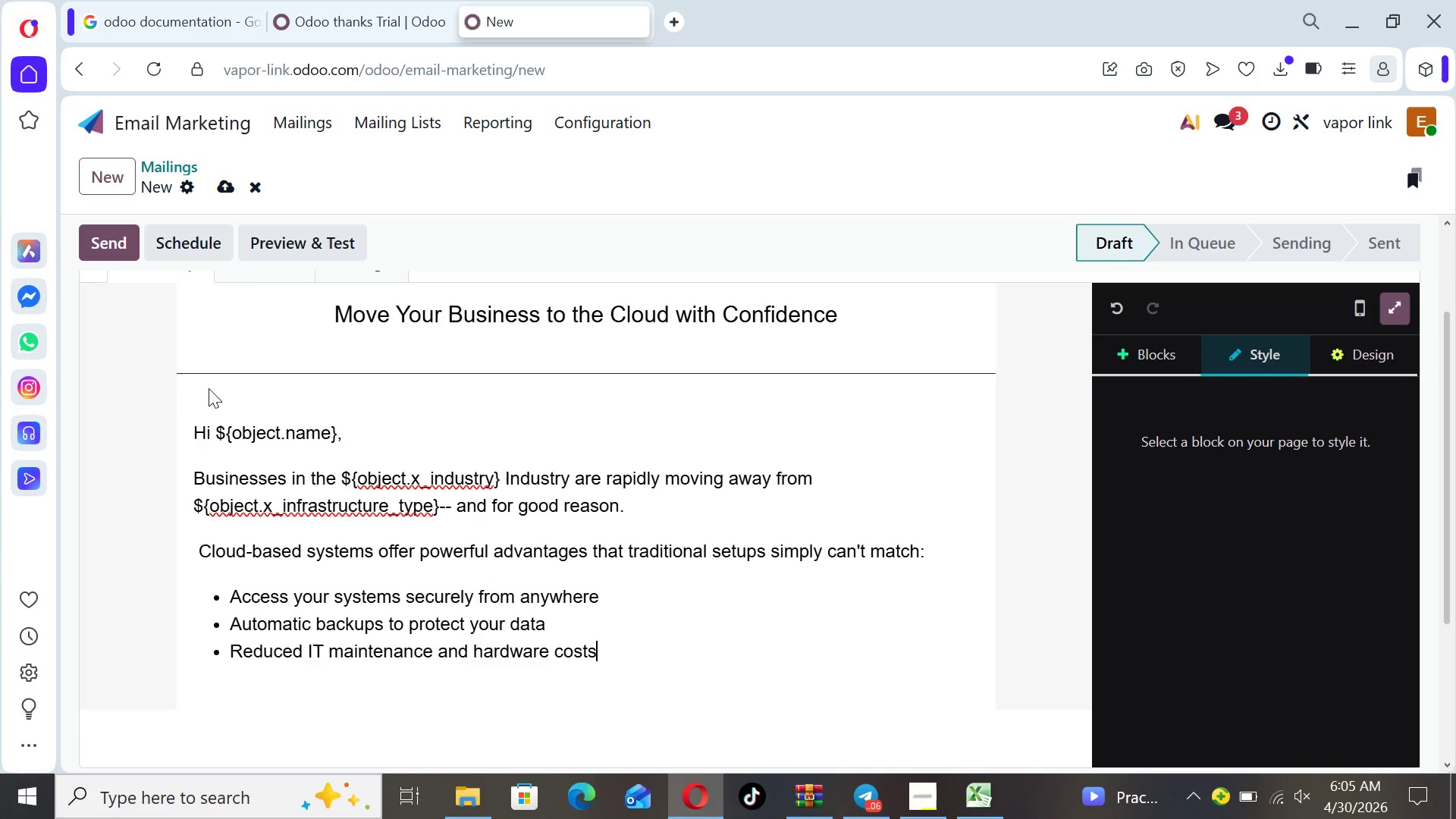 
key(Enter)
 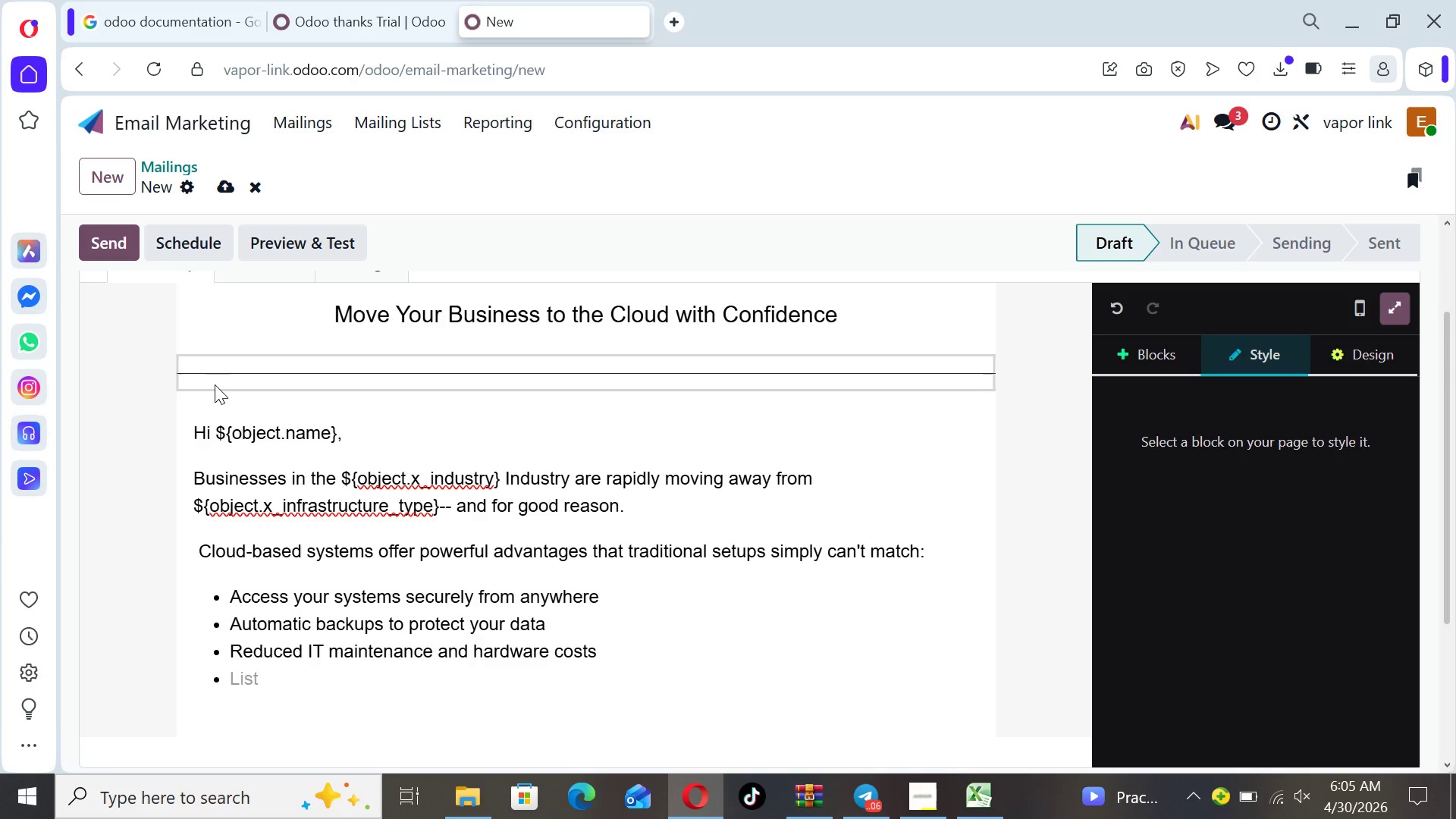 
wait(5.06)
 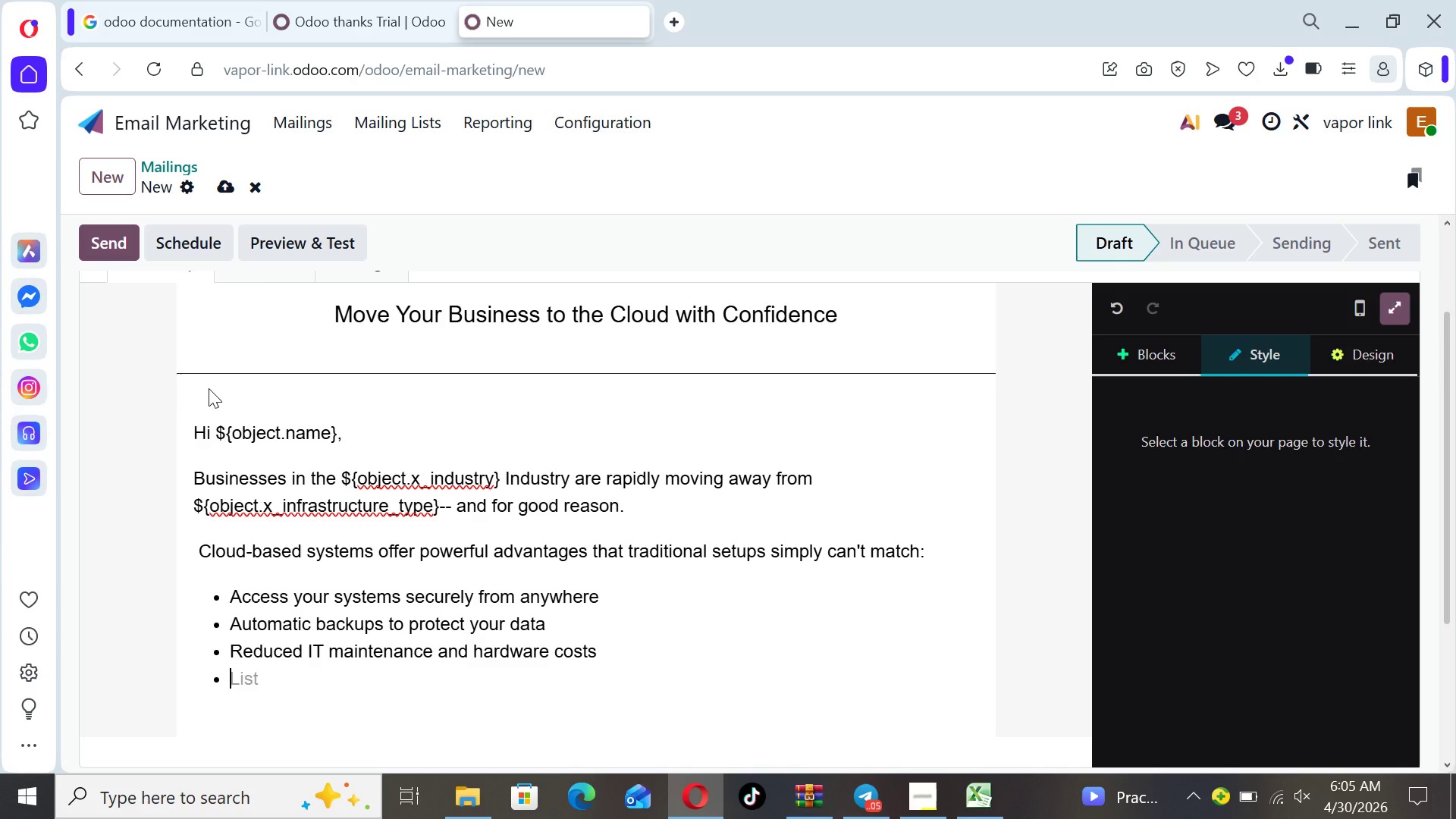 
type(Easy scalability as your busines )
key(Backspace)
type(s grows)
 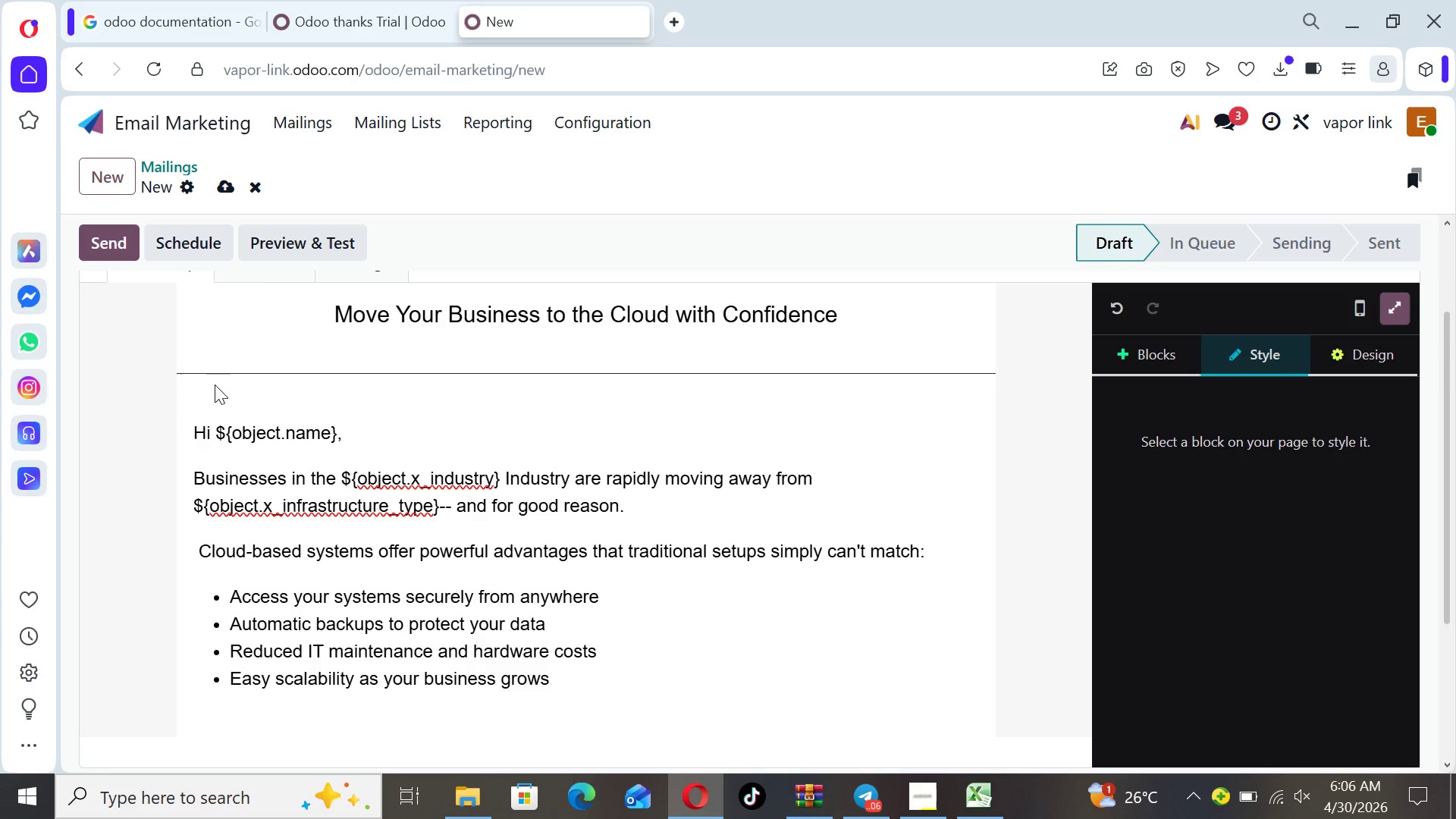 
key(Enter)
 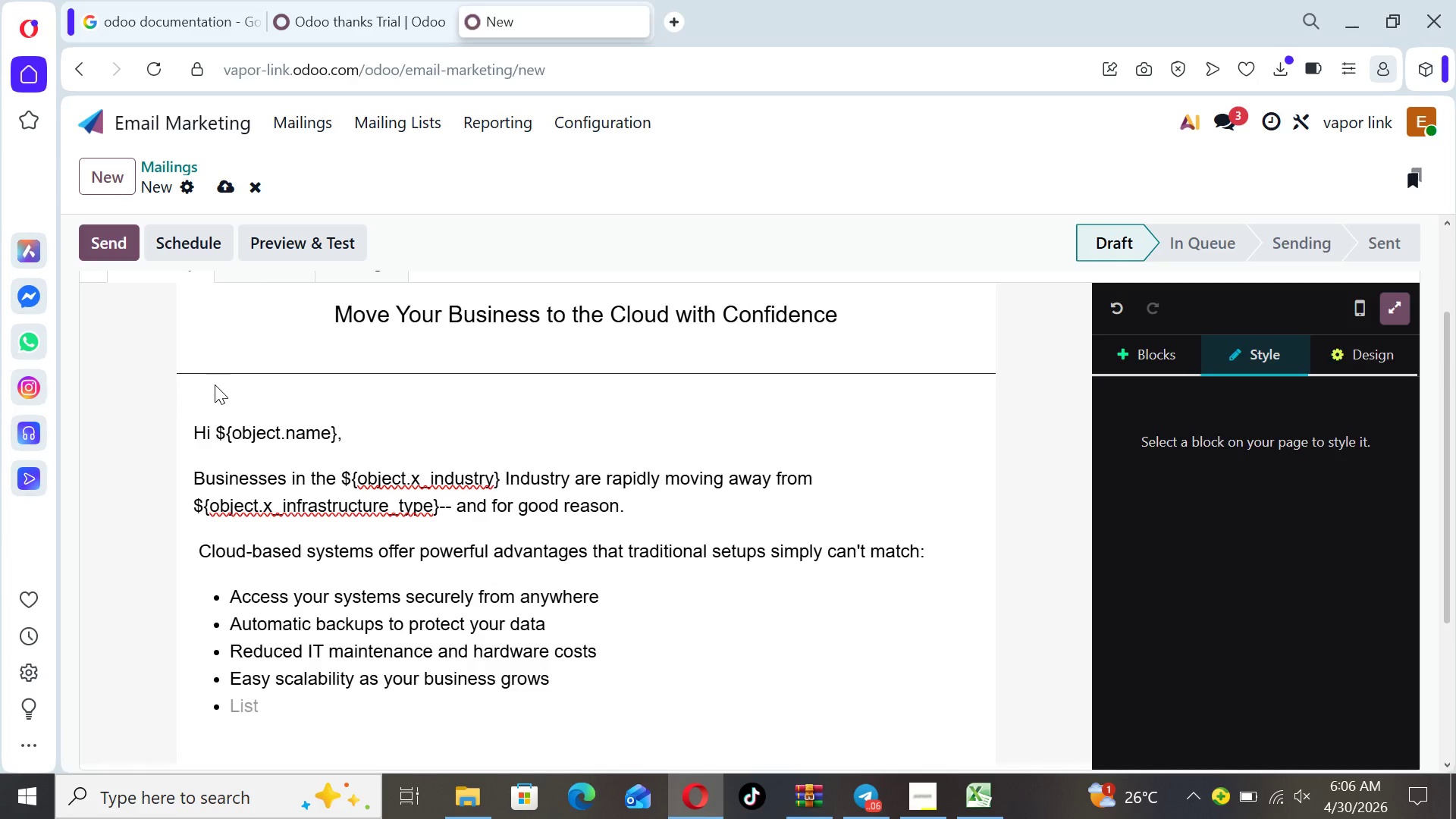 
key(Backspace)
key(Backspace)
type(Imagine being able to run )
 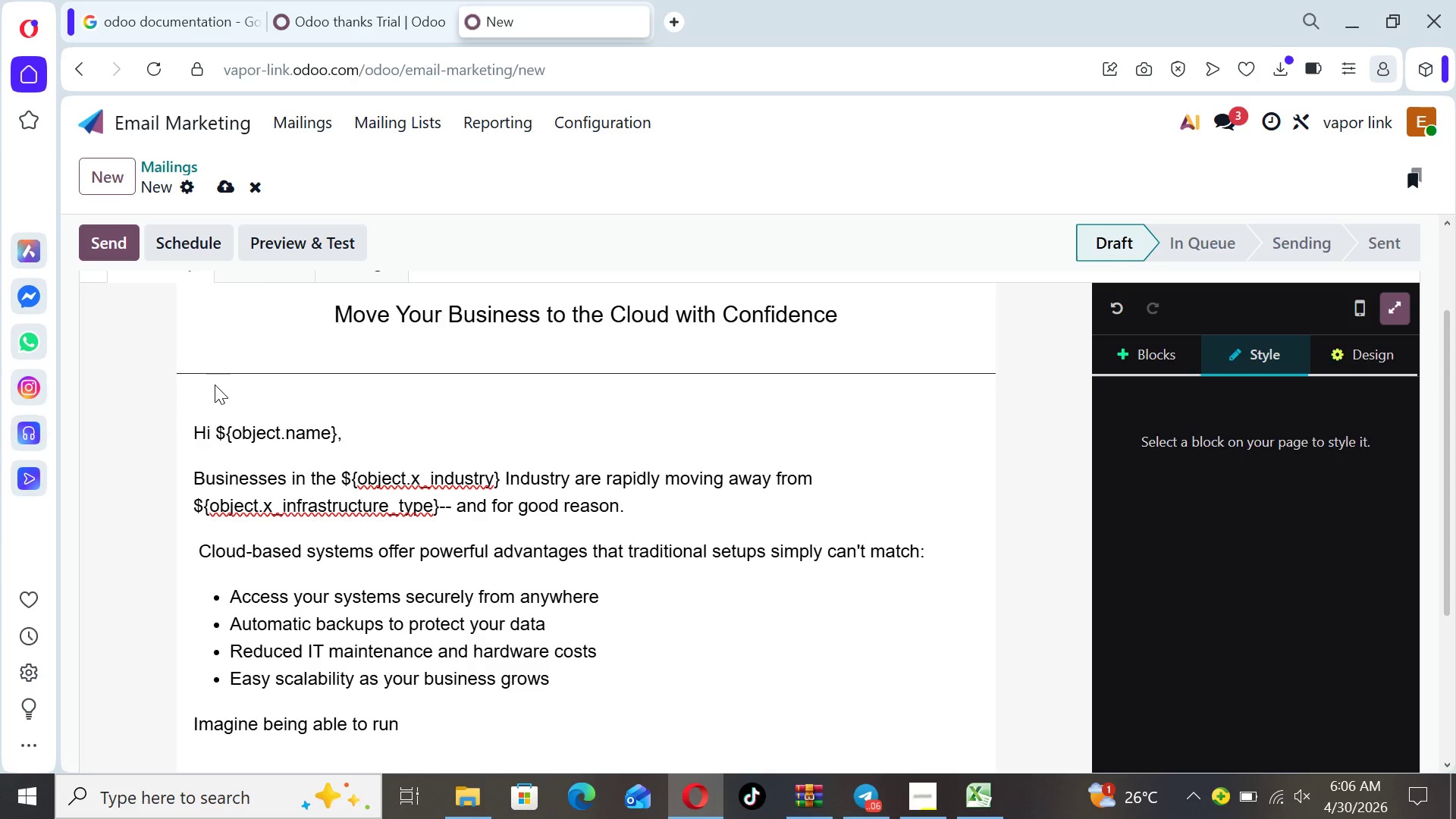 
type(operations without worr)
 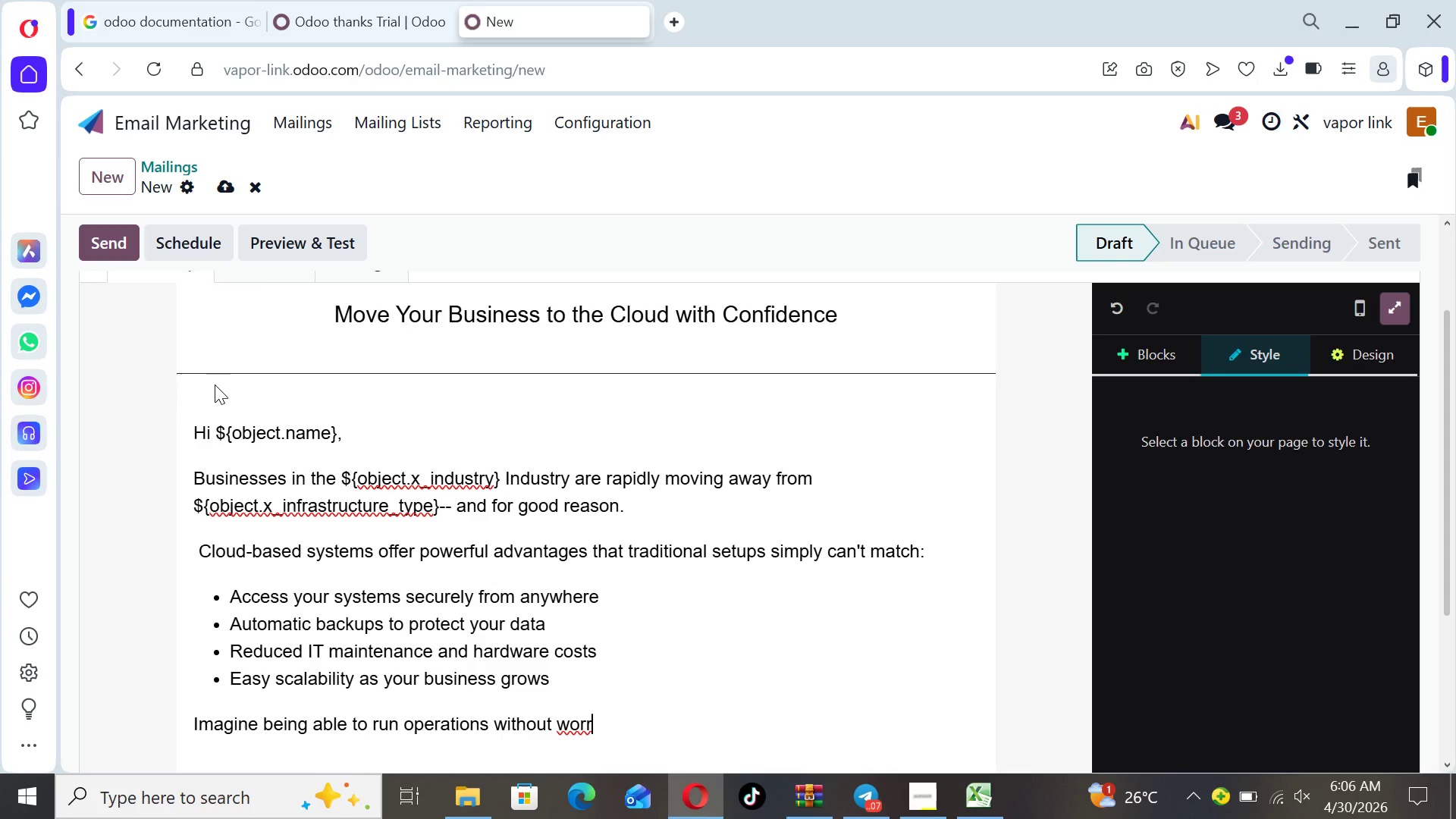 
wait(7.19)
 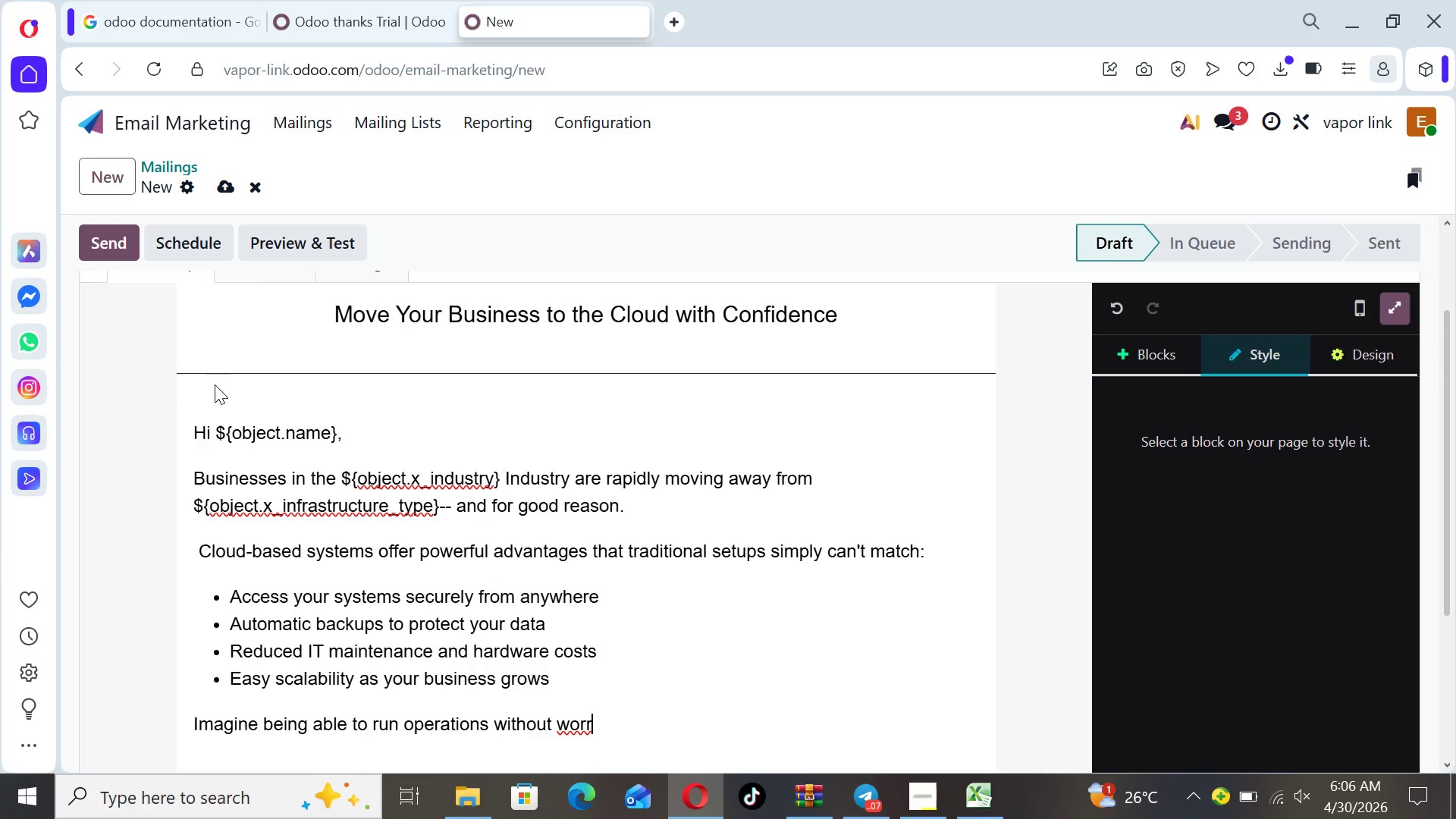 
type(ying )
 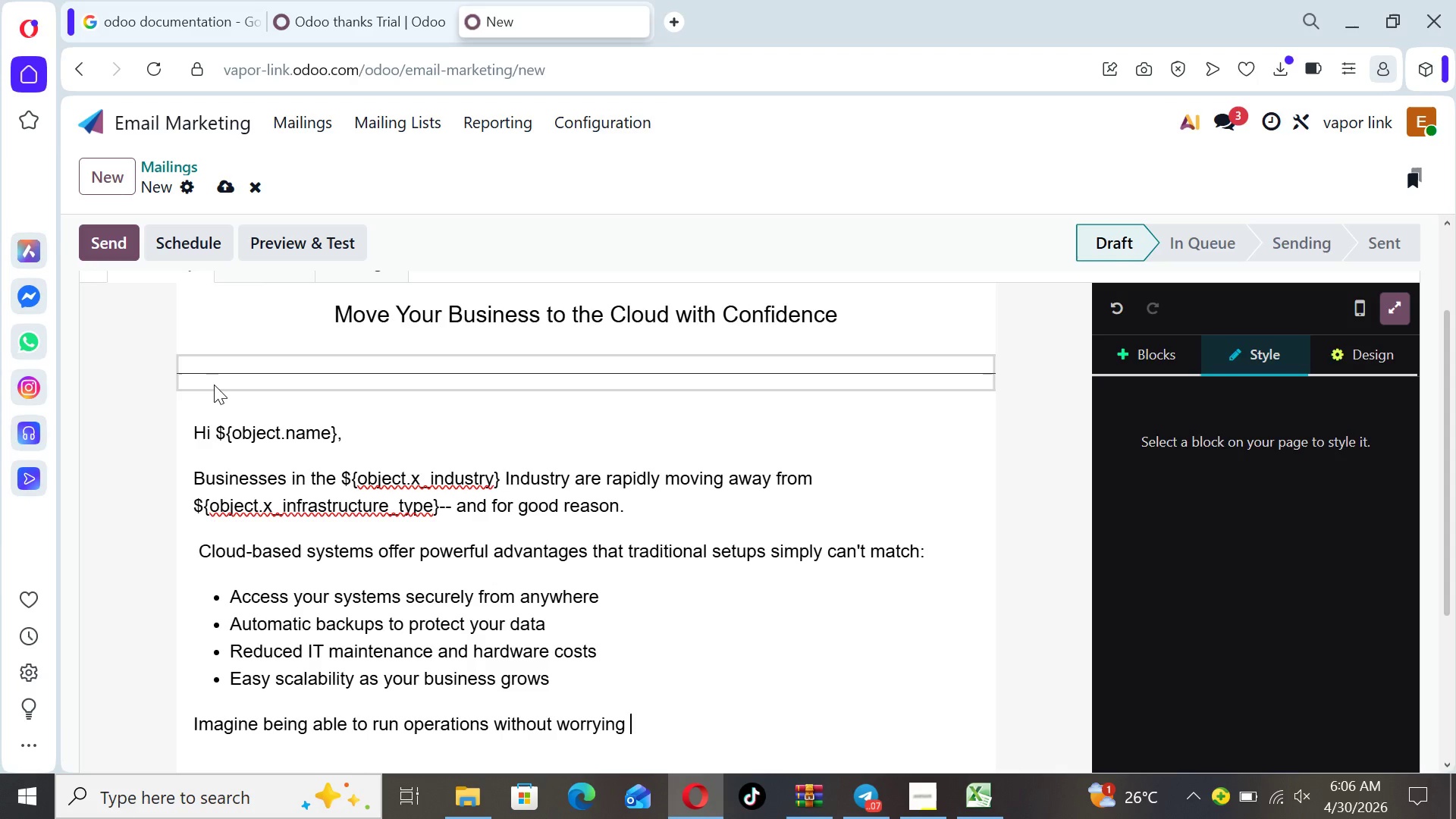 
wait(6.09)
 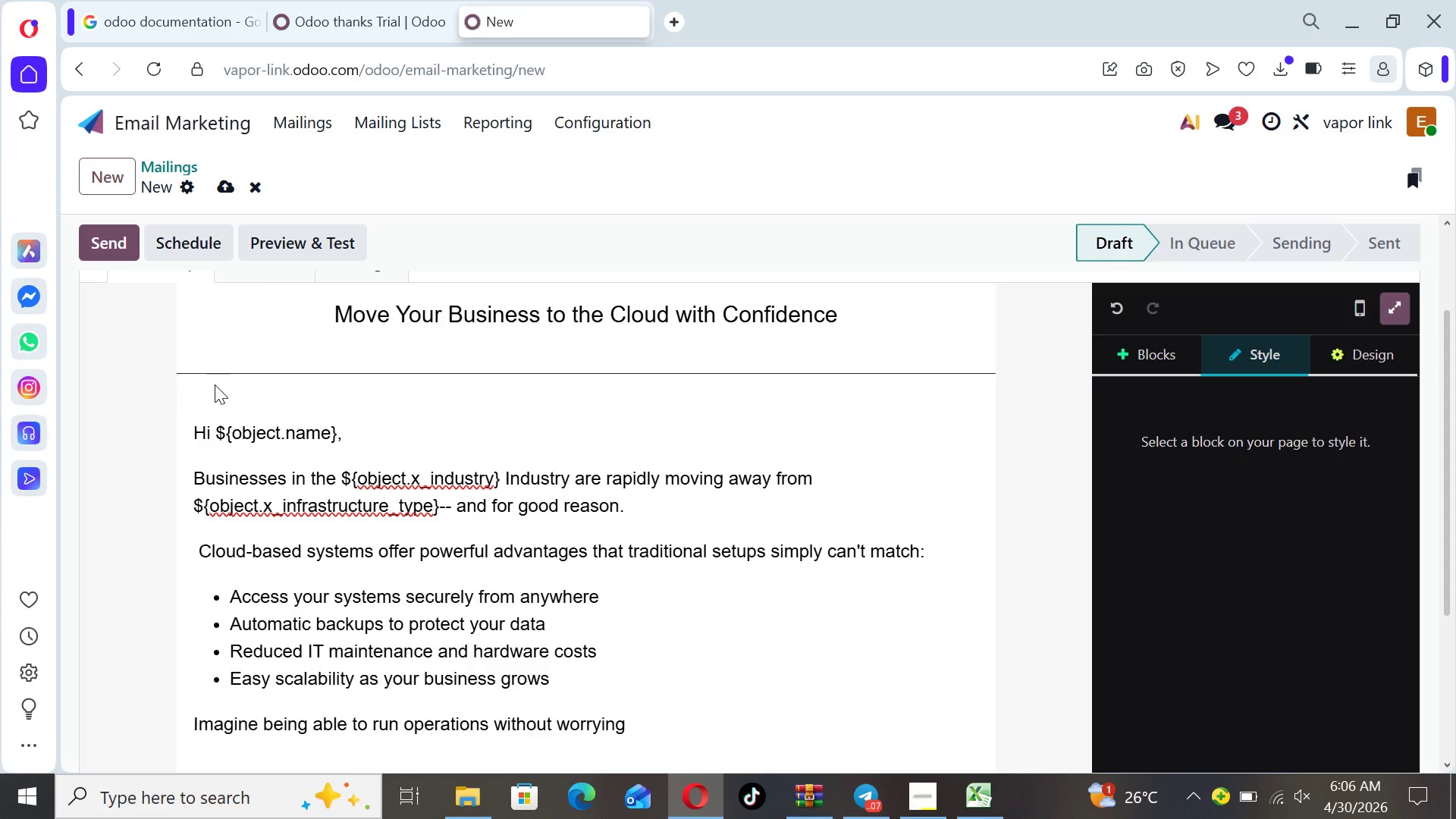 
type(about server crashes )
 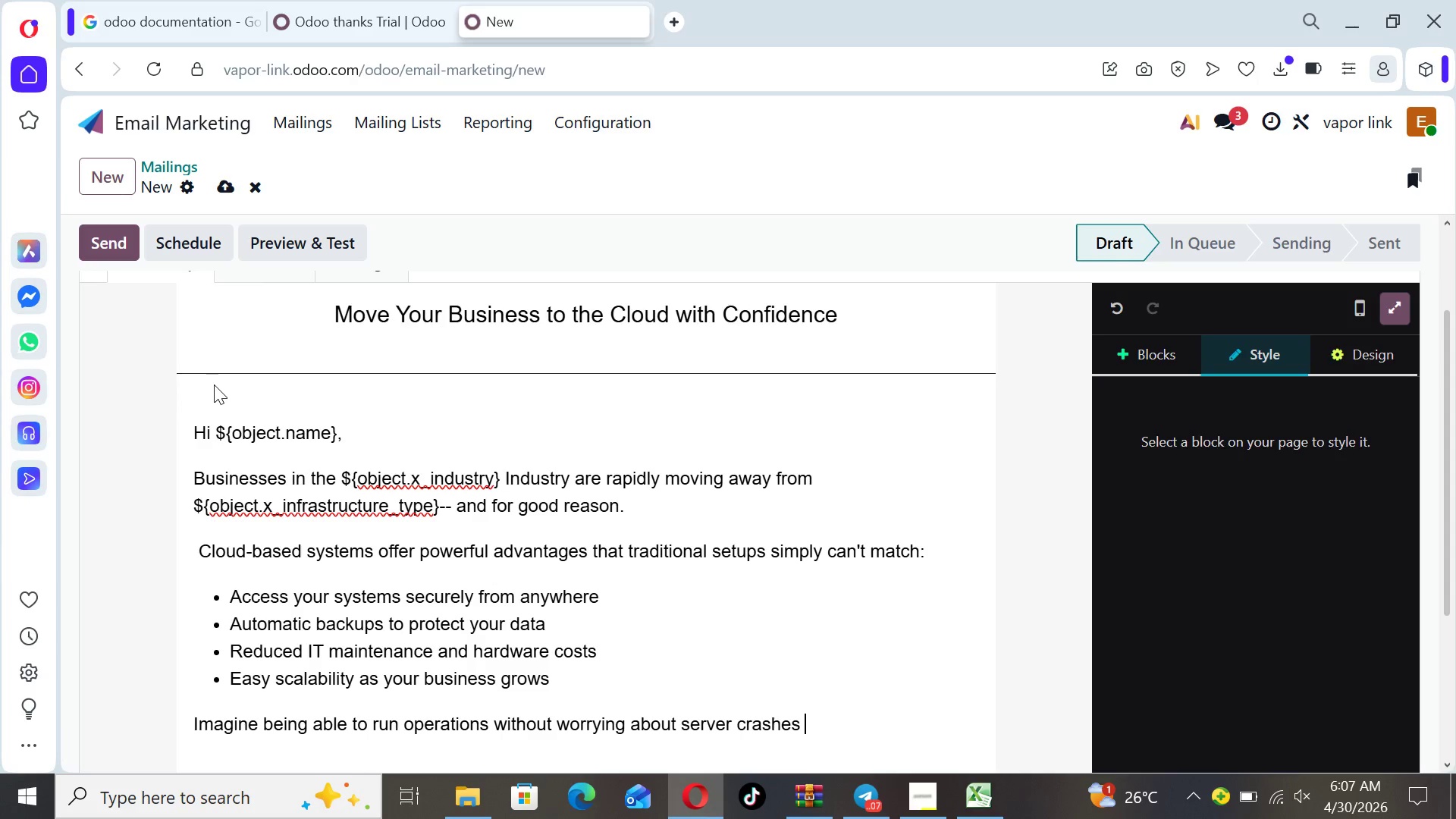 
type(or data loss)
 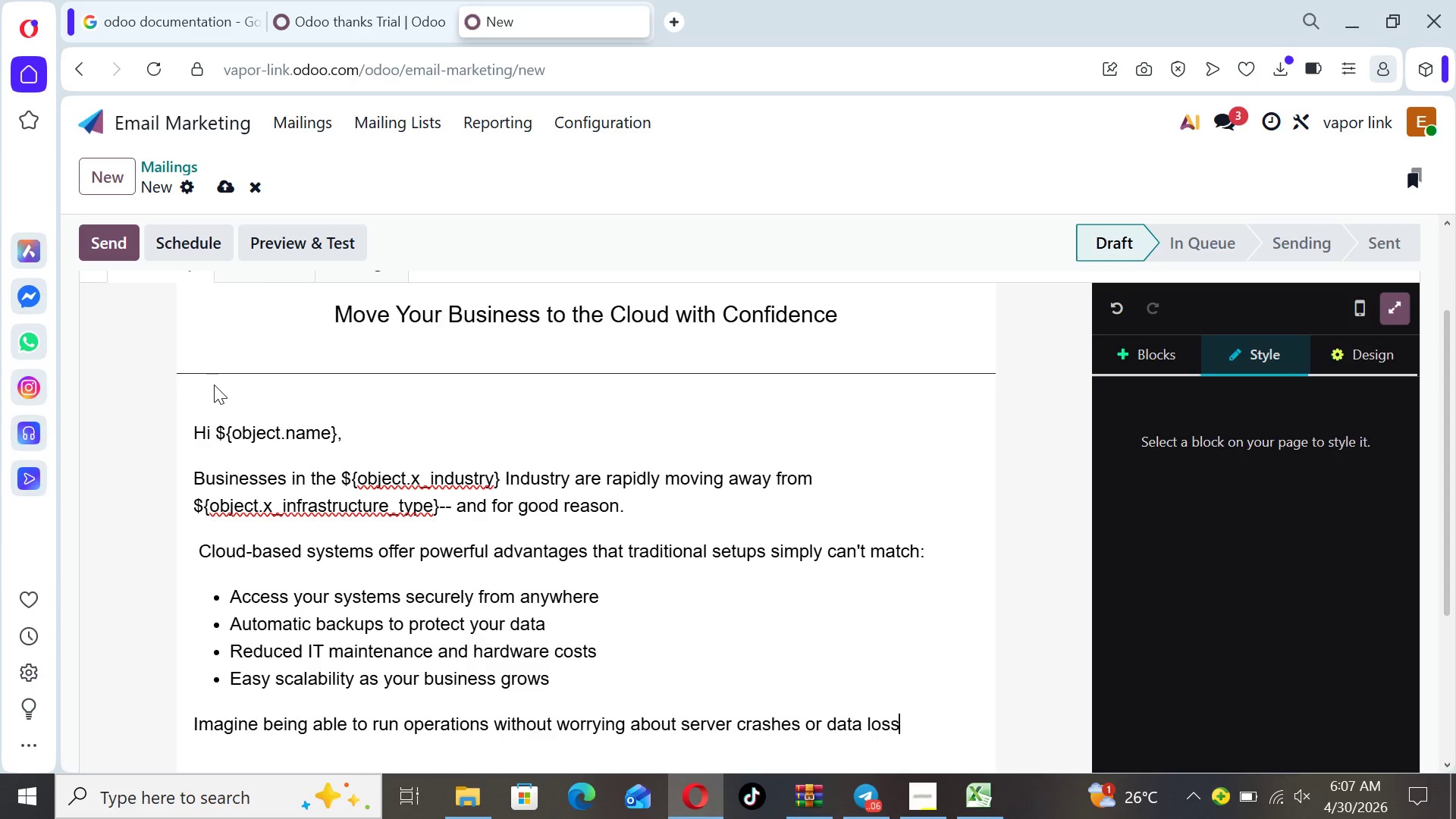 
wait(7.58)
 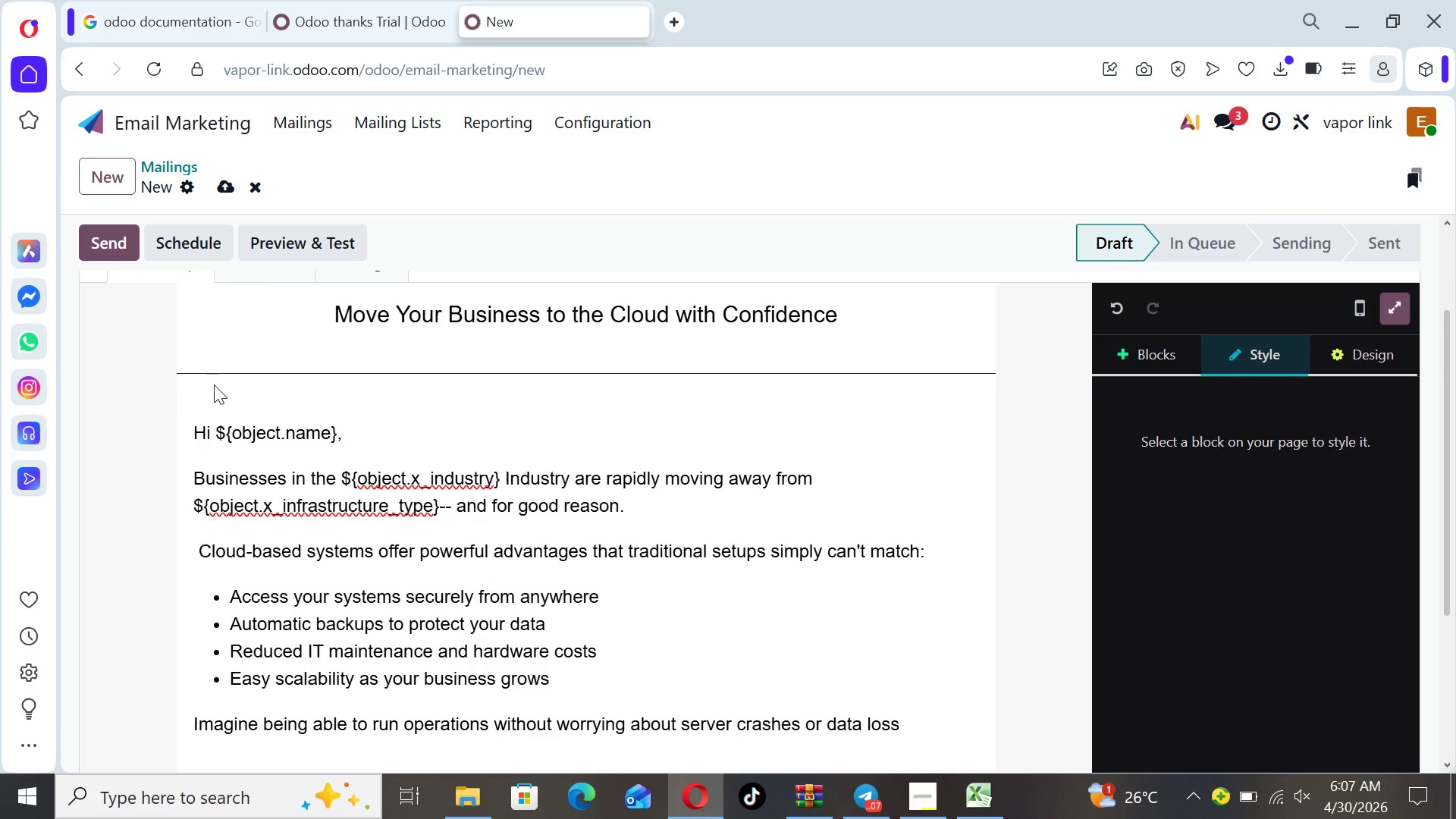 
key(Period)
 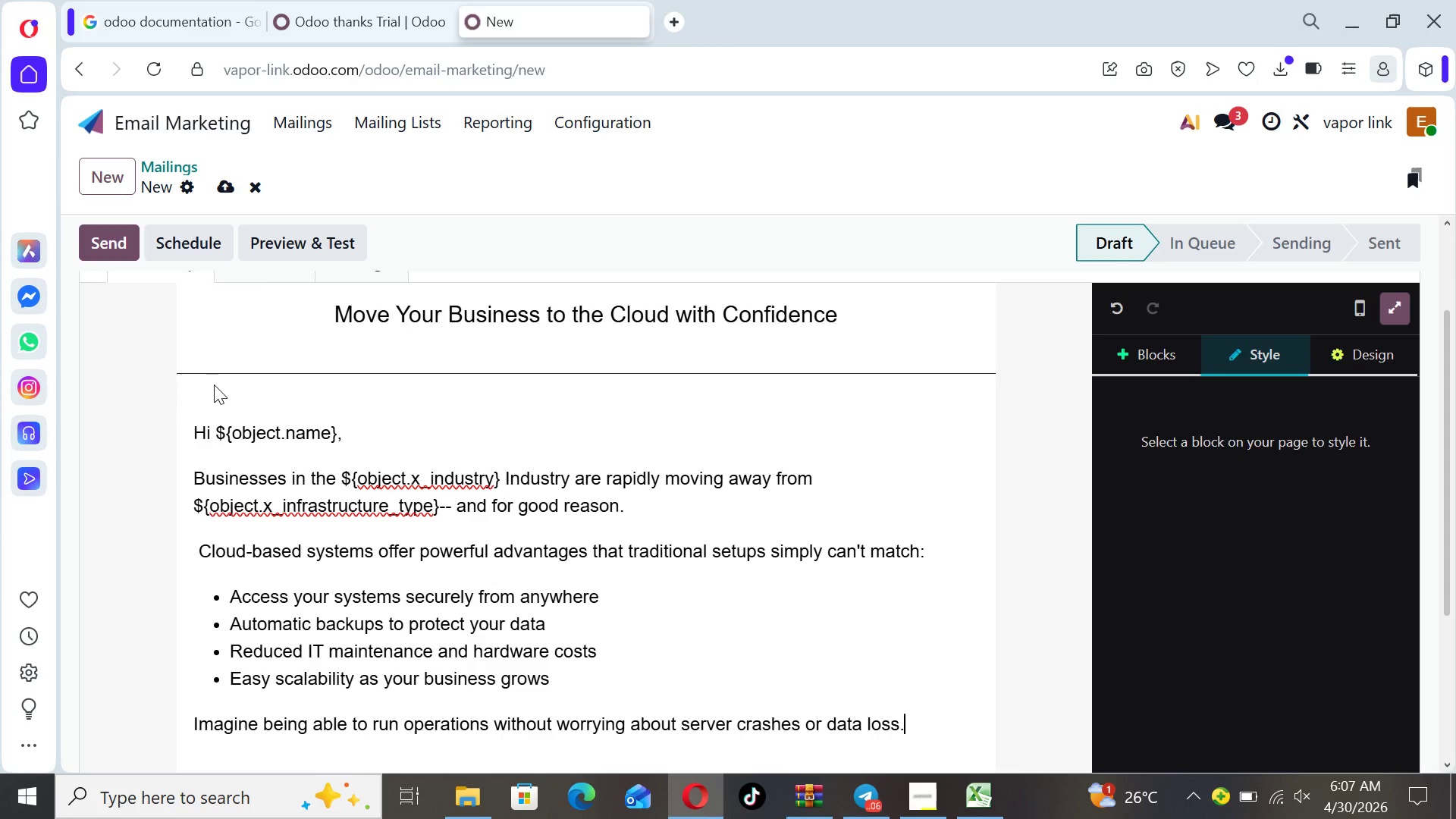 
key(Enter)
 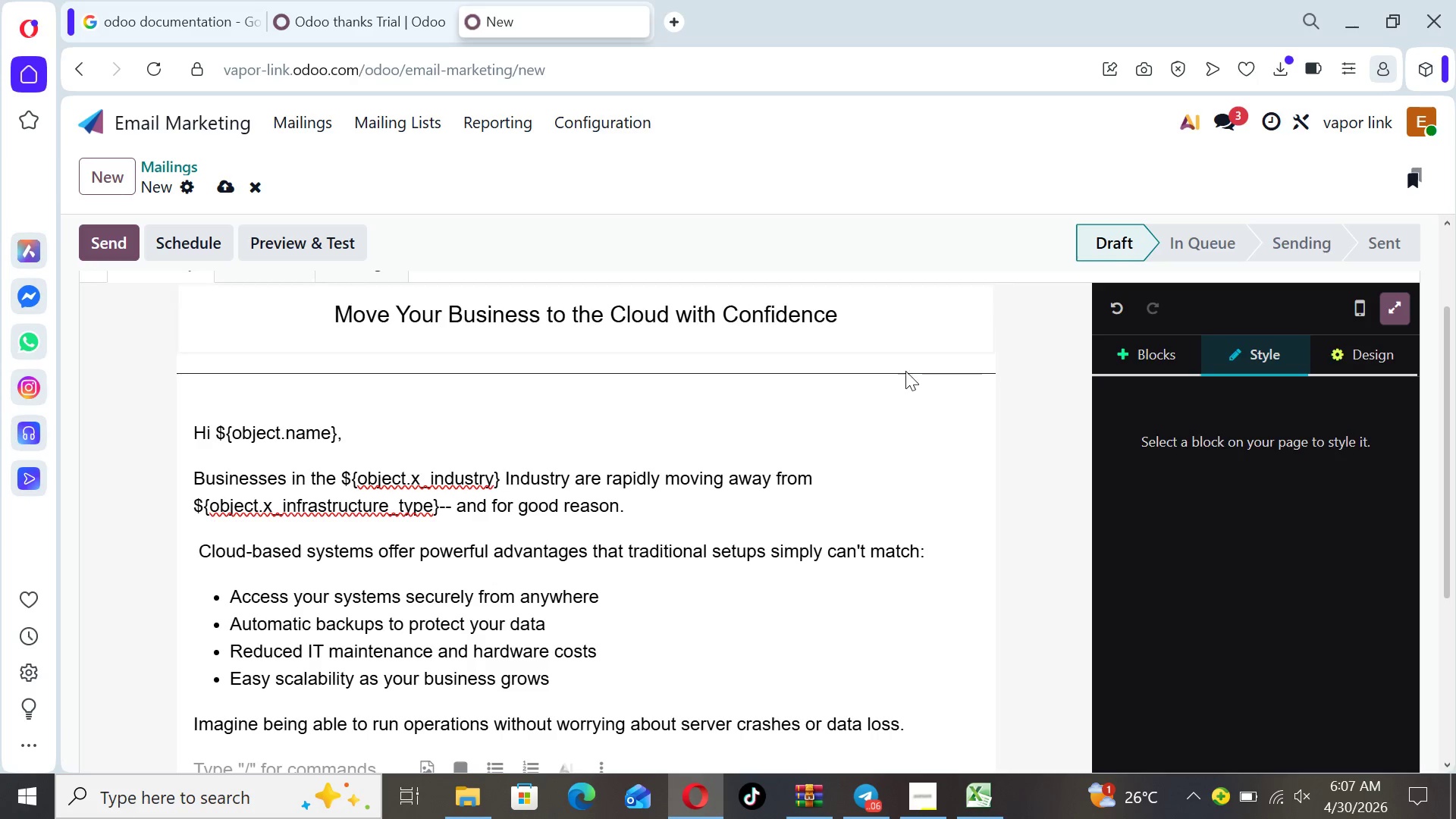 
left_click([1016, 567])
 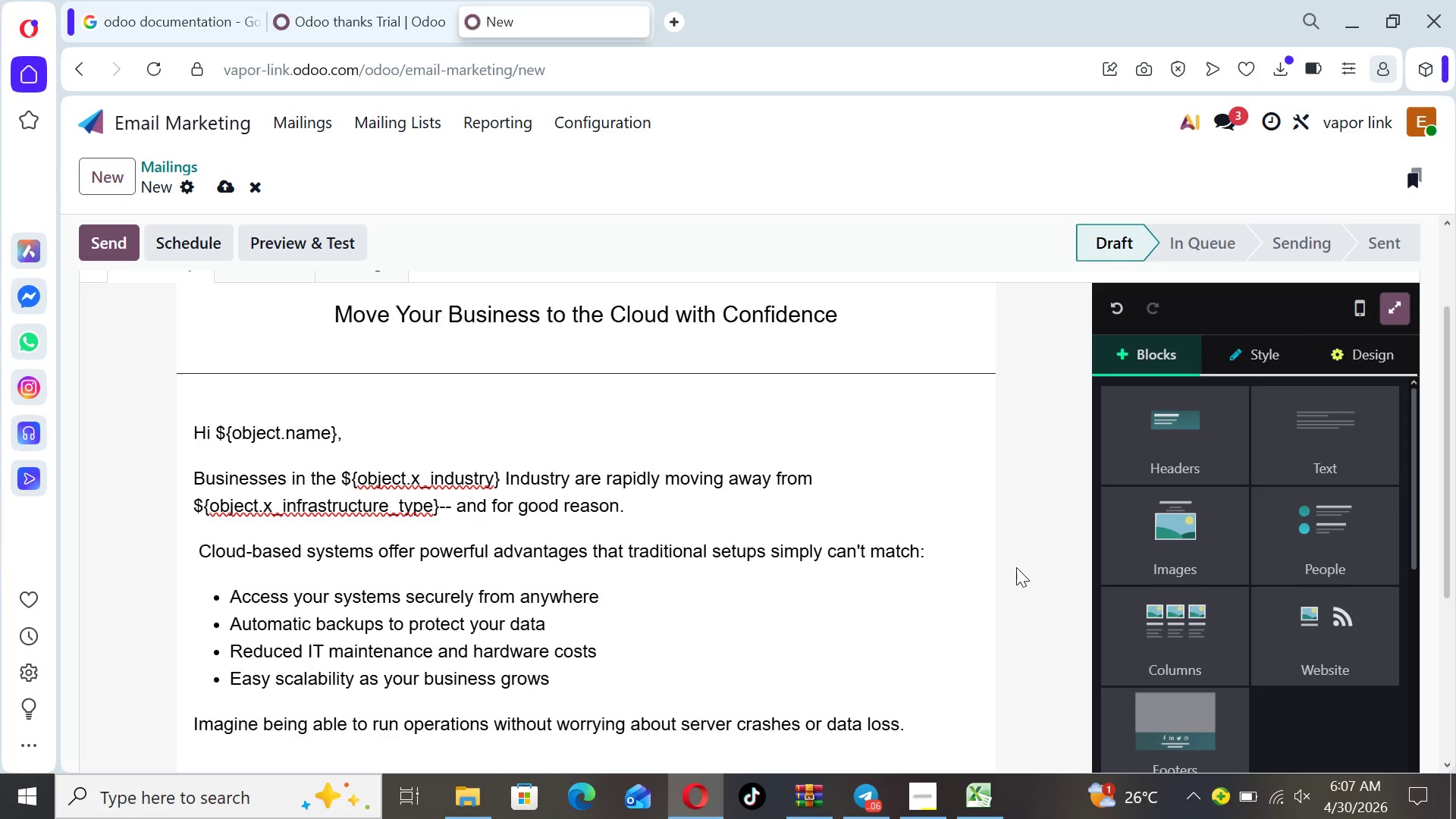 
key(ArrowDown)
 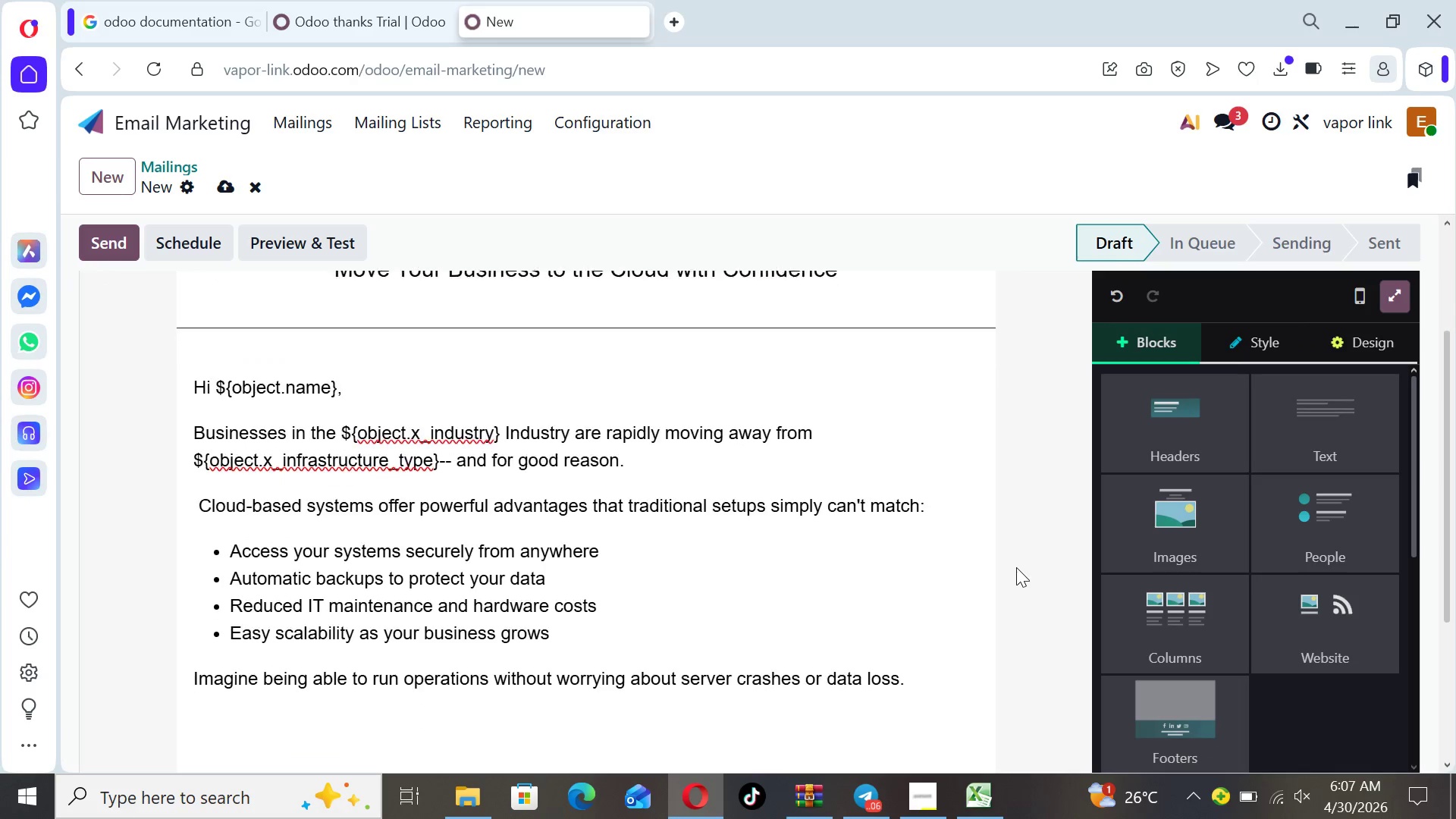 
key(ArrowDown)
 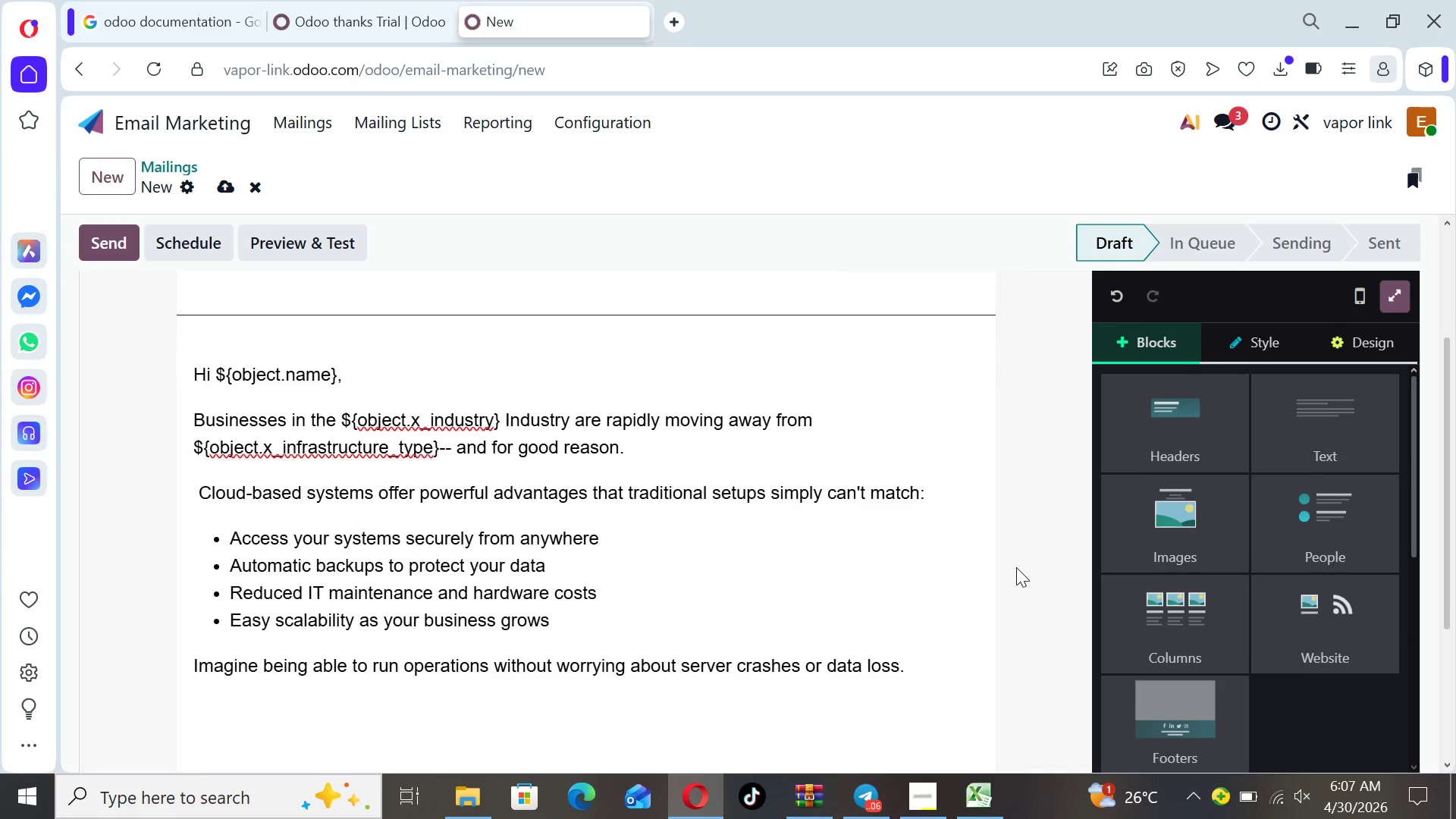 
key(ArrowDown)
 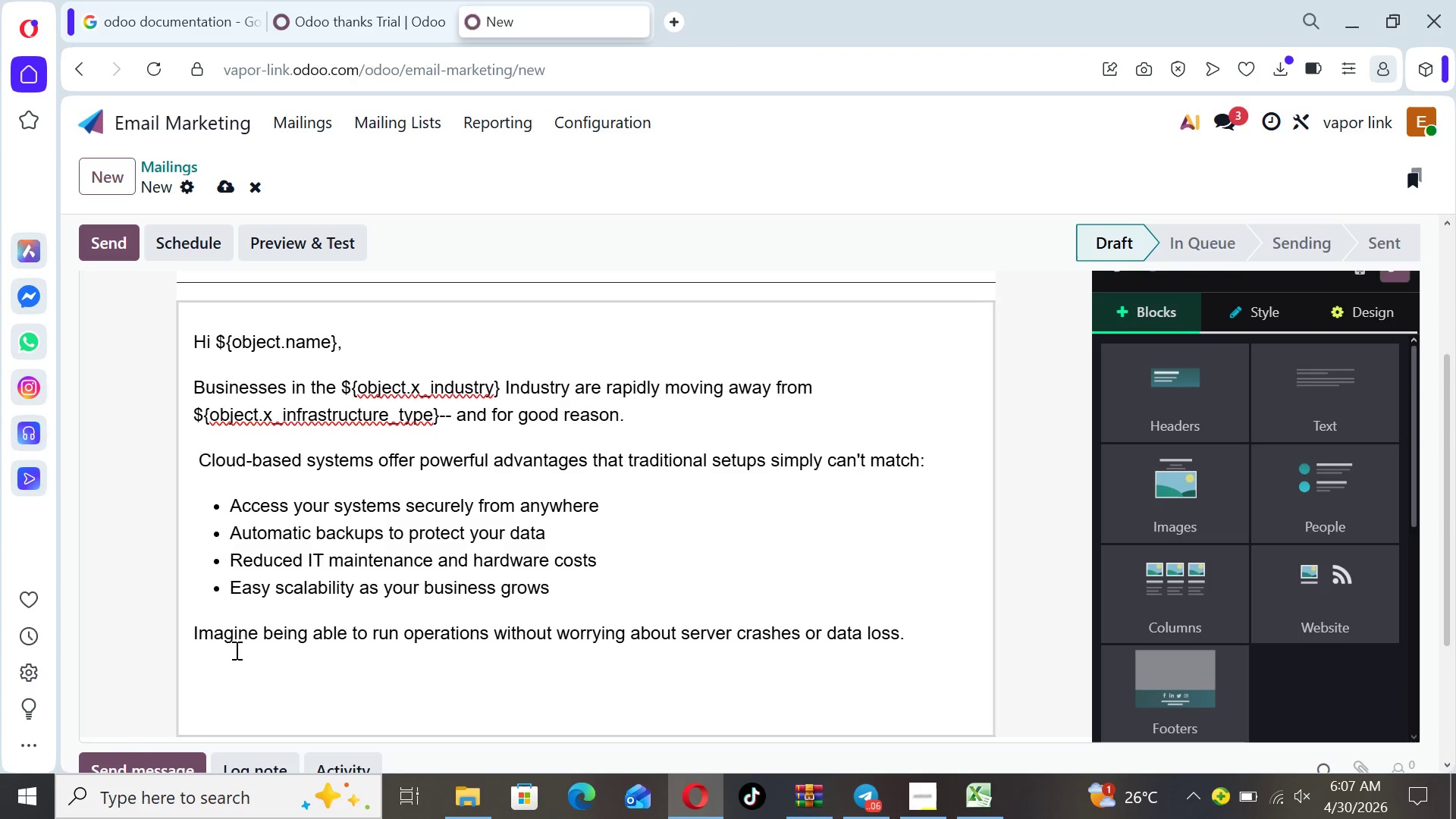 
left_click([211, 658])
 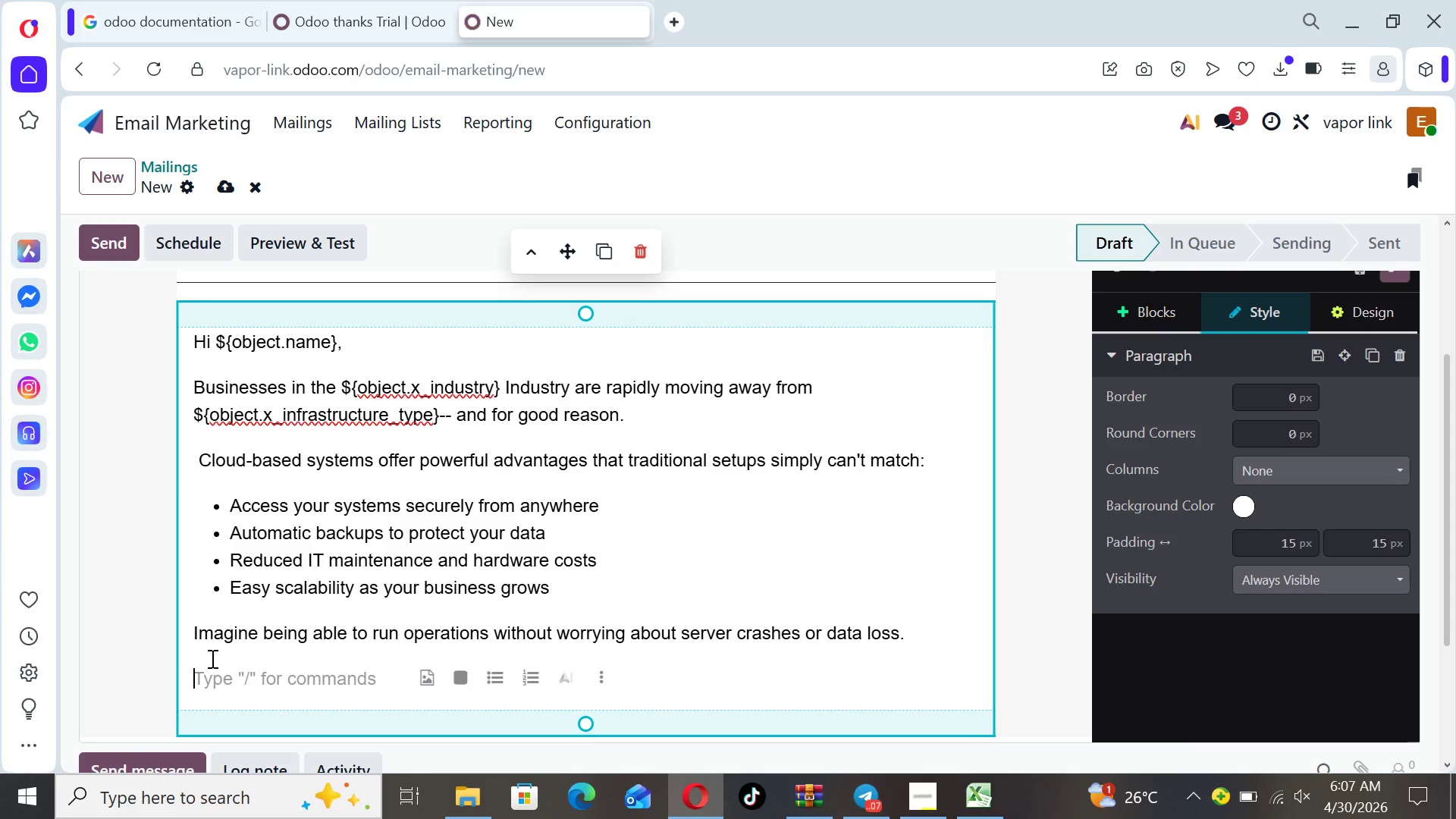 
wait(7.62)
 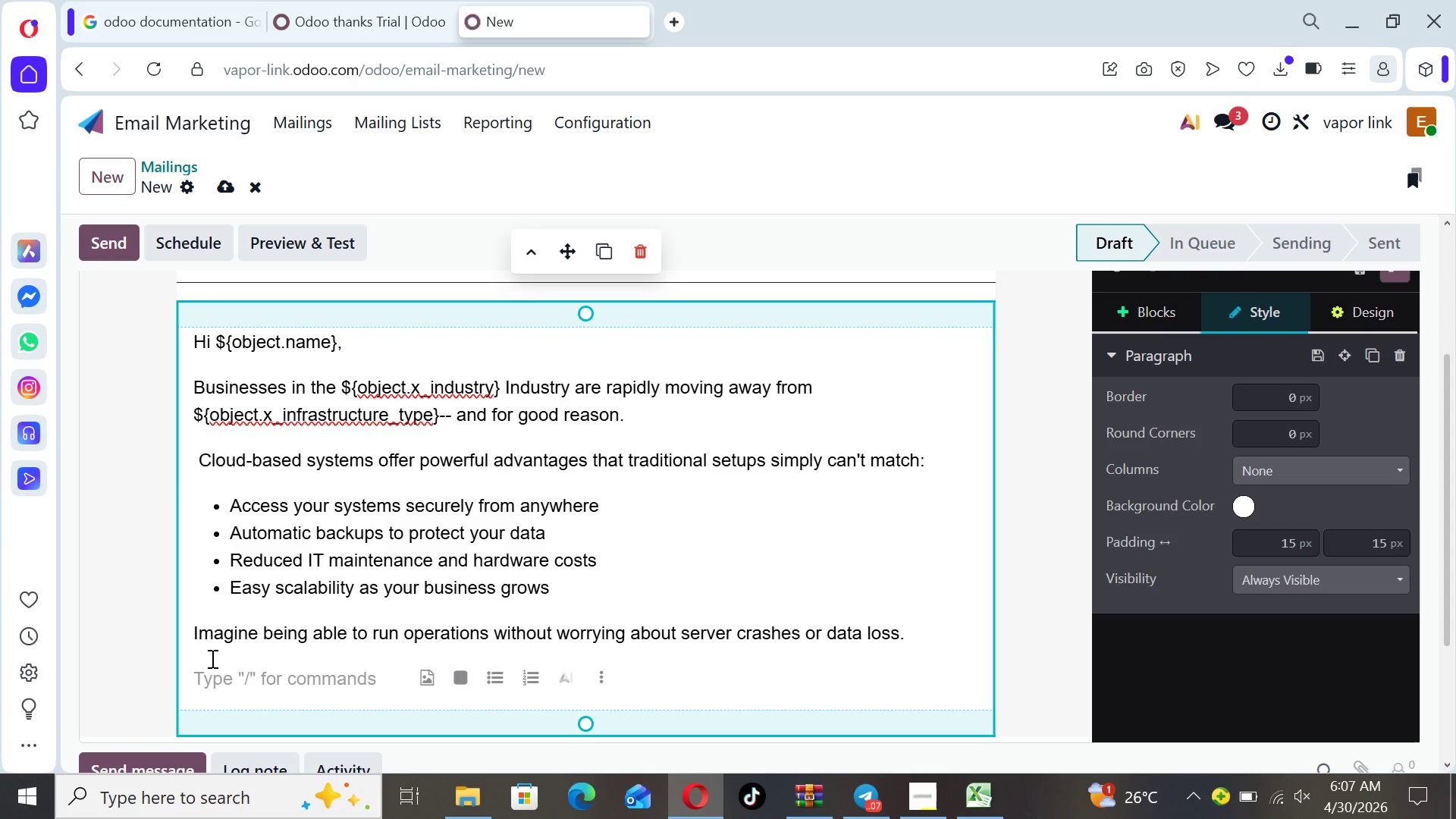 
type(Cloud solutions allow )
 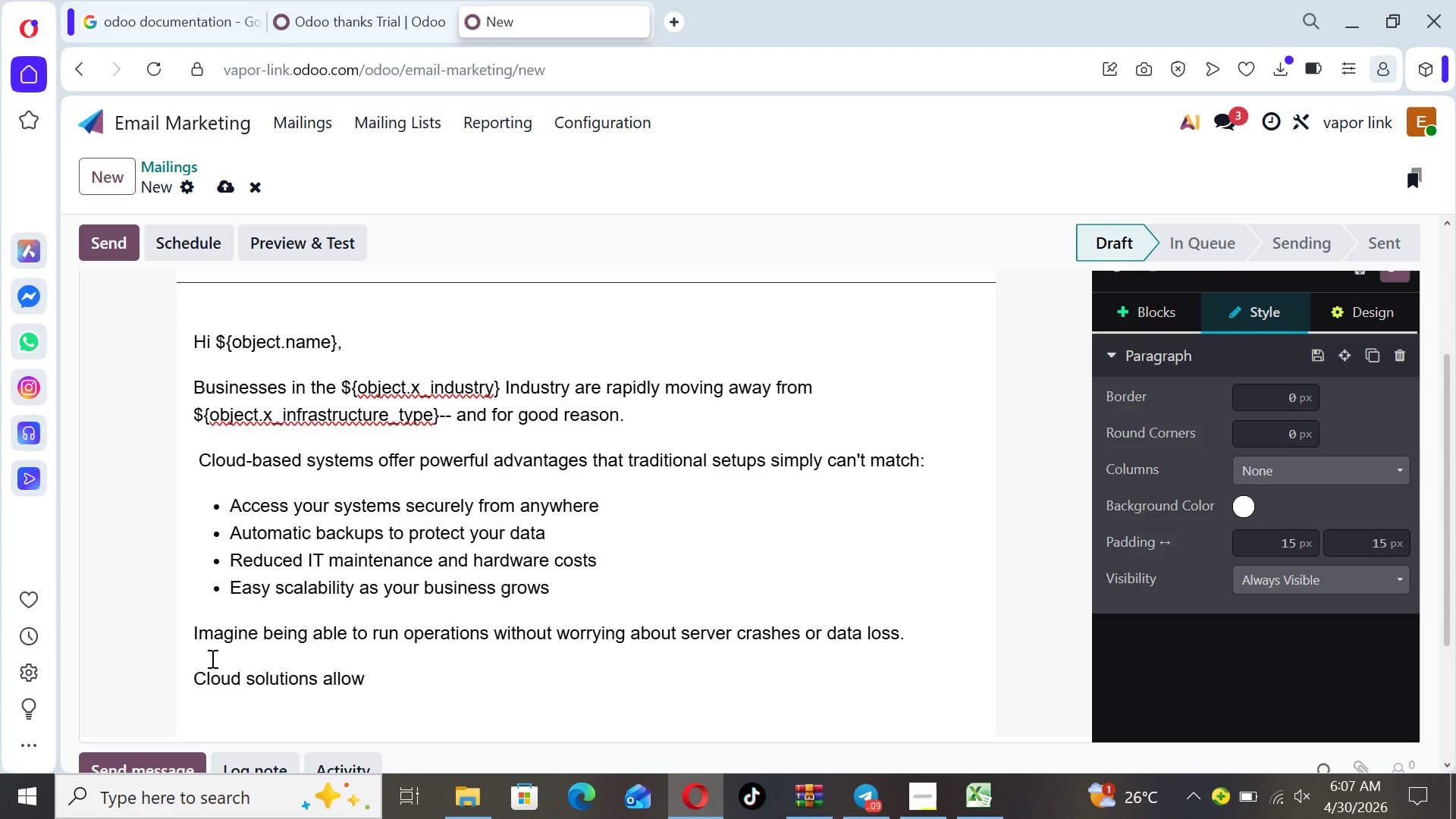 
type(you to focus on )
 